 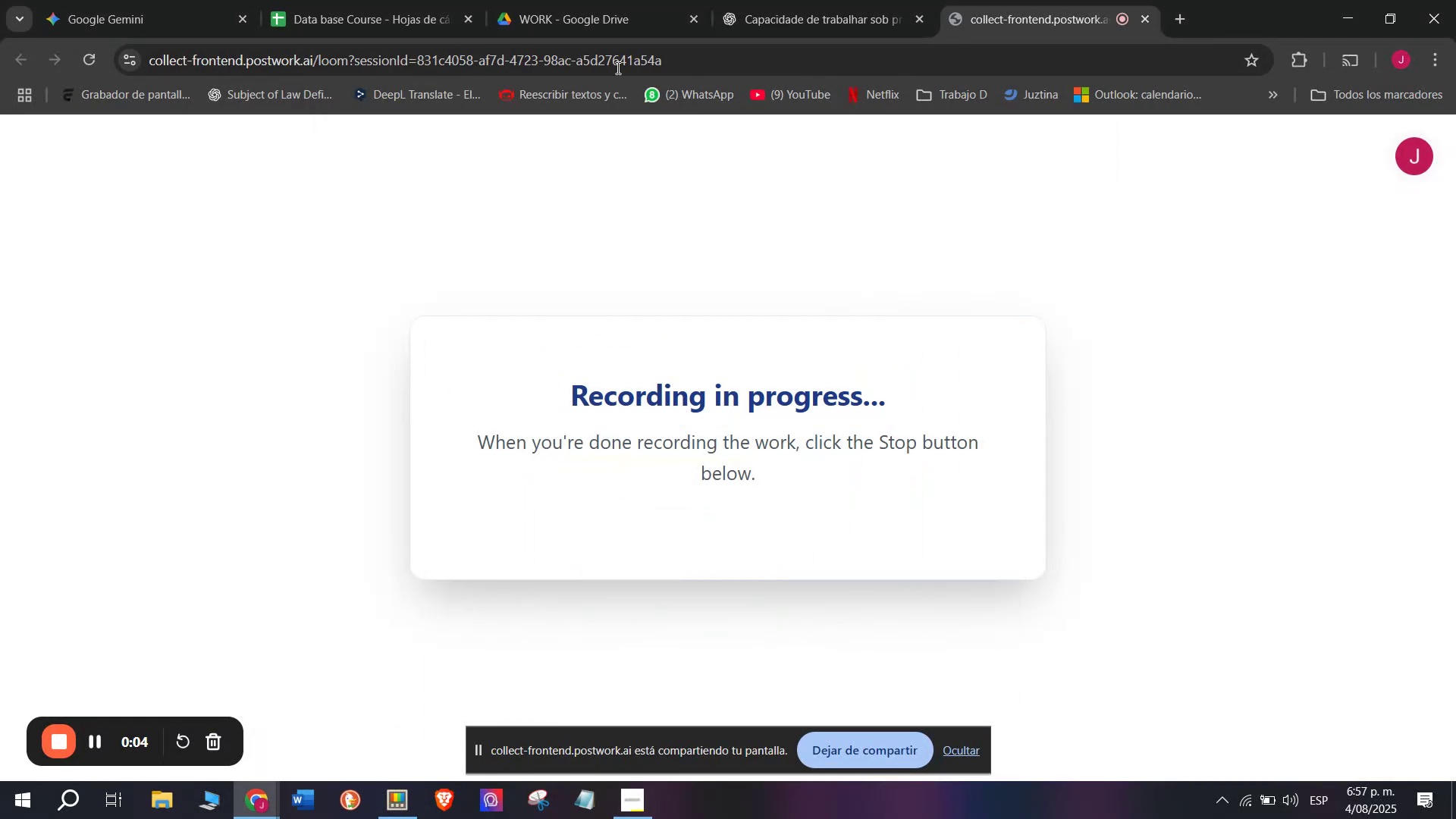 
left_click([654, 808])
 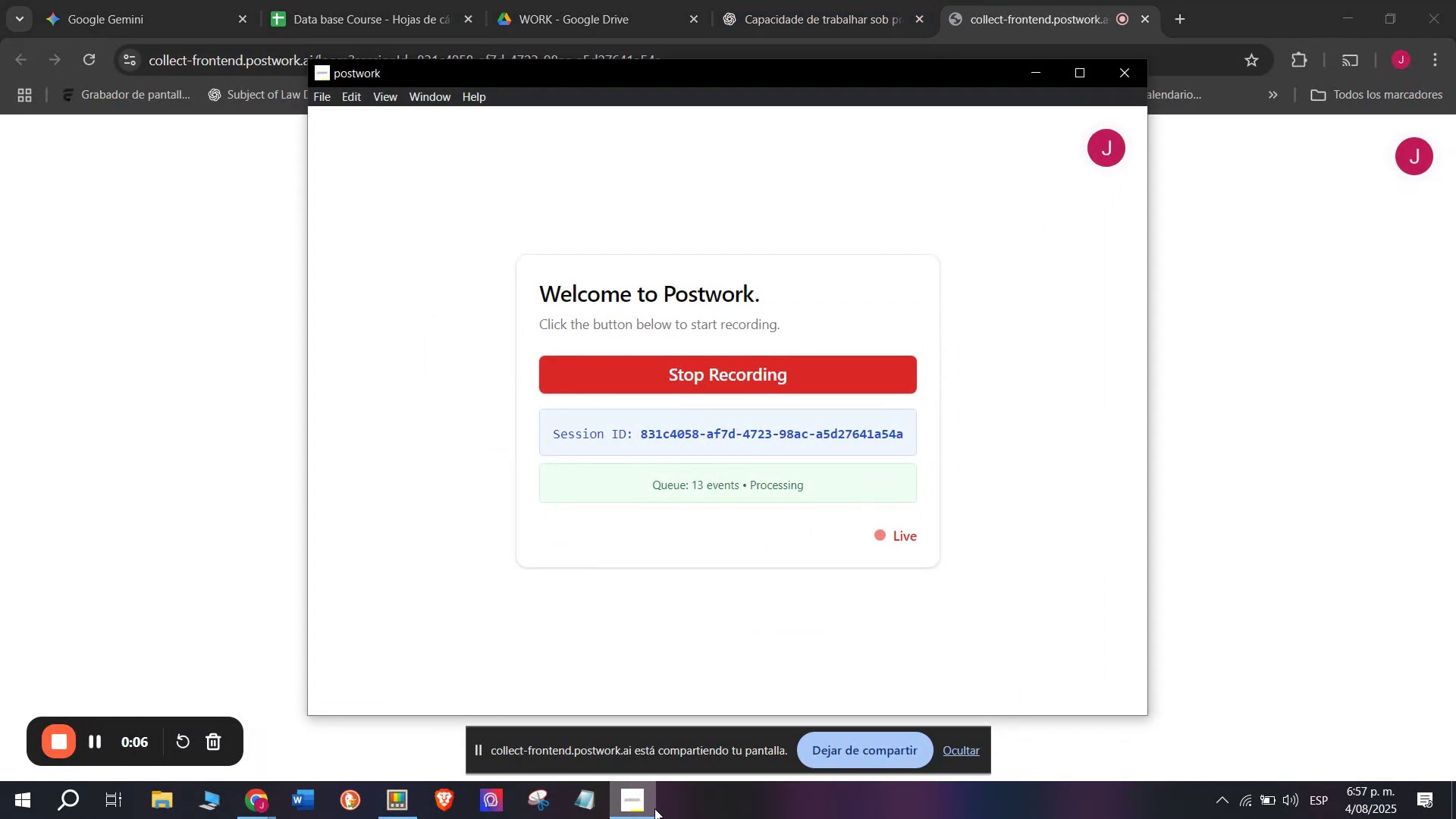 
left_click([654, 808])
 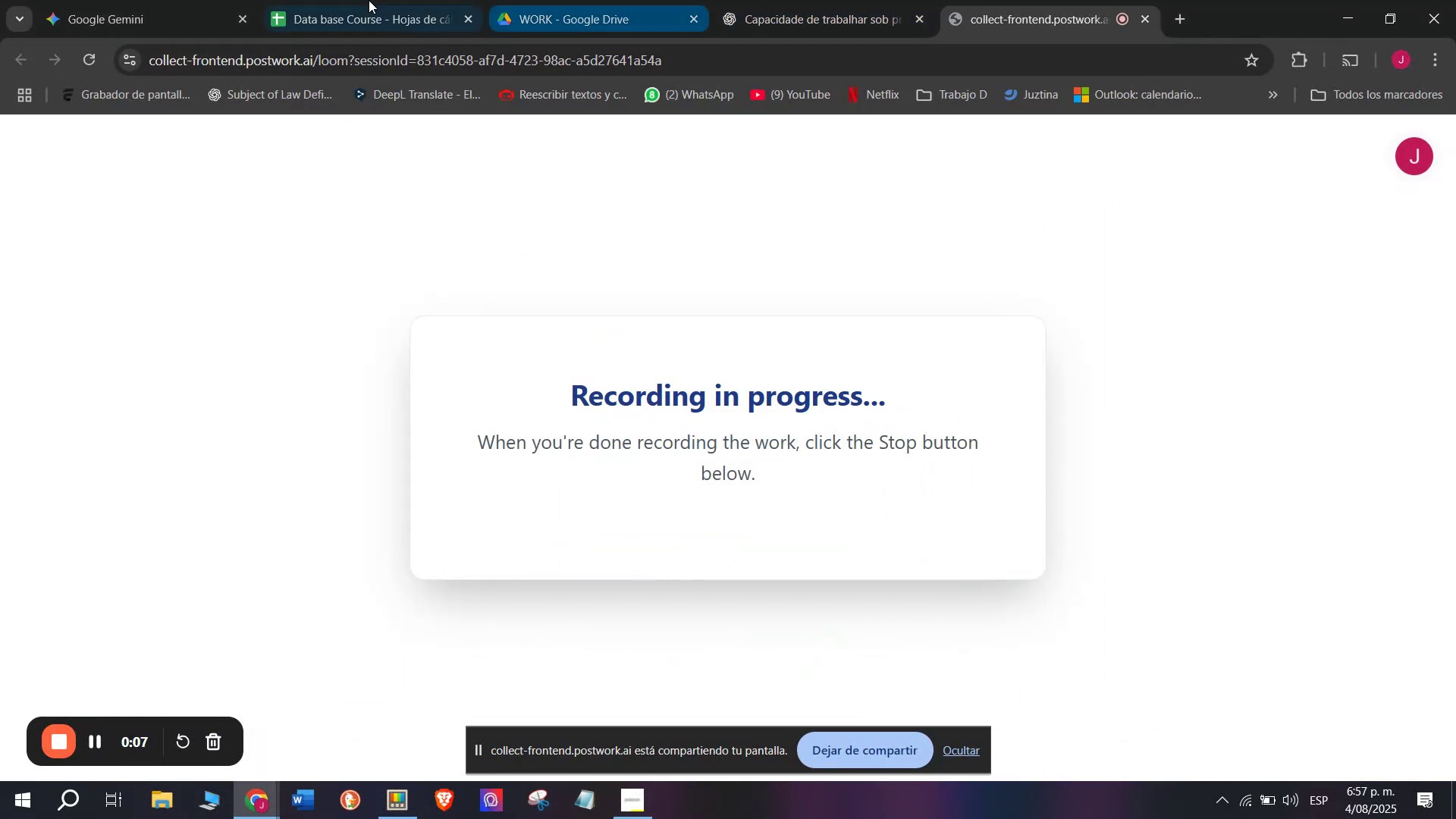 
left_click([337, 0])
 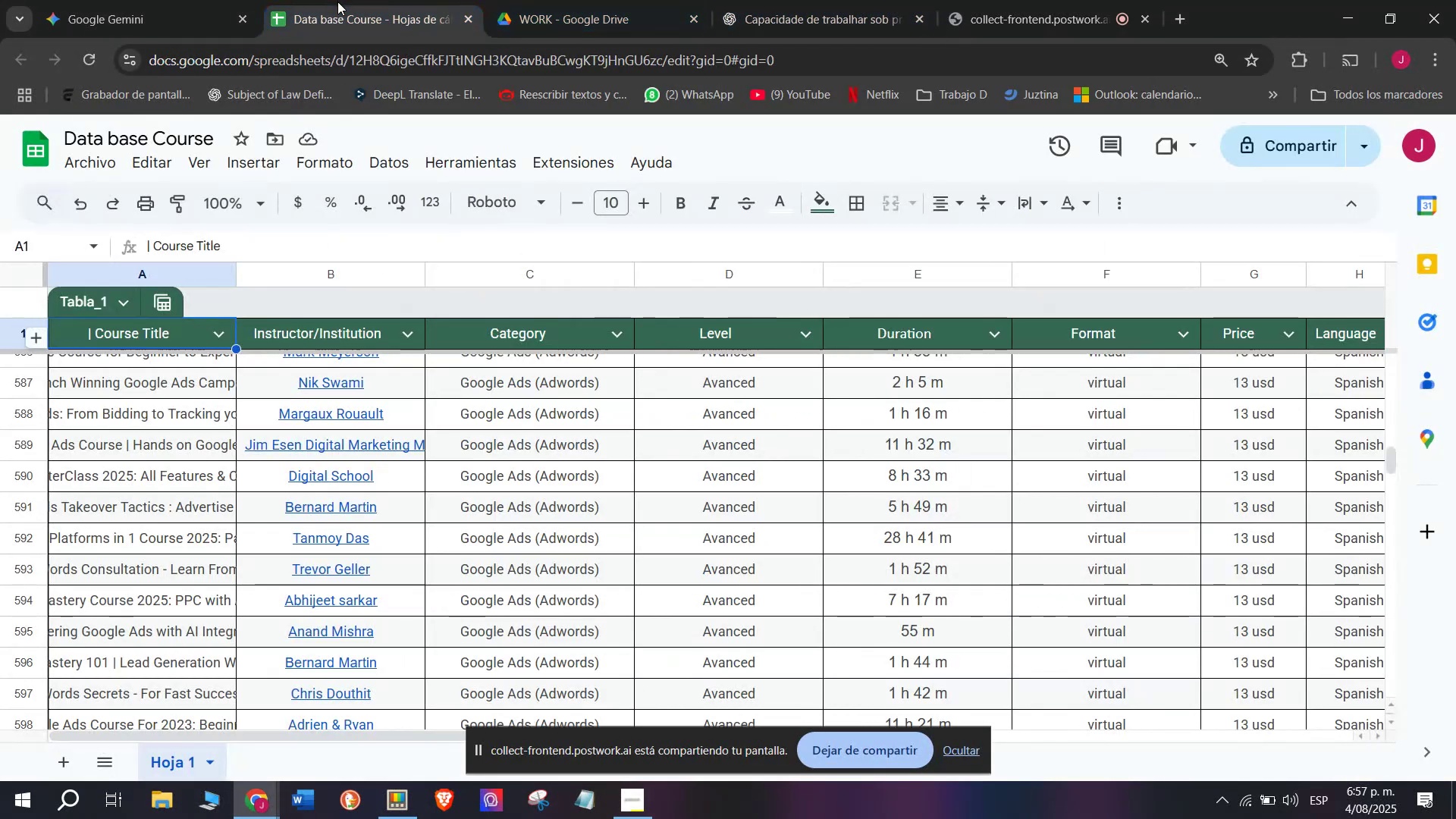 
key(CapsLock)
 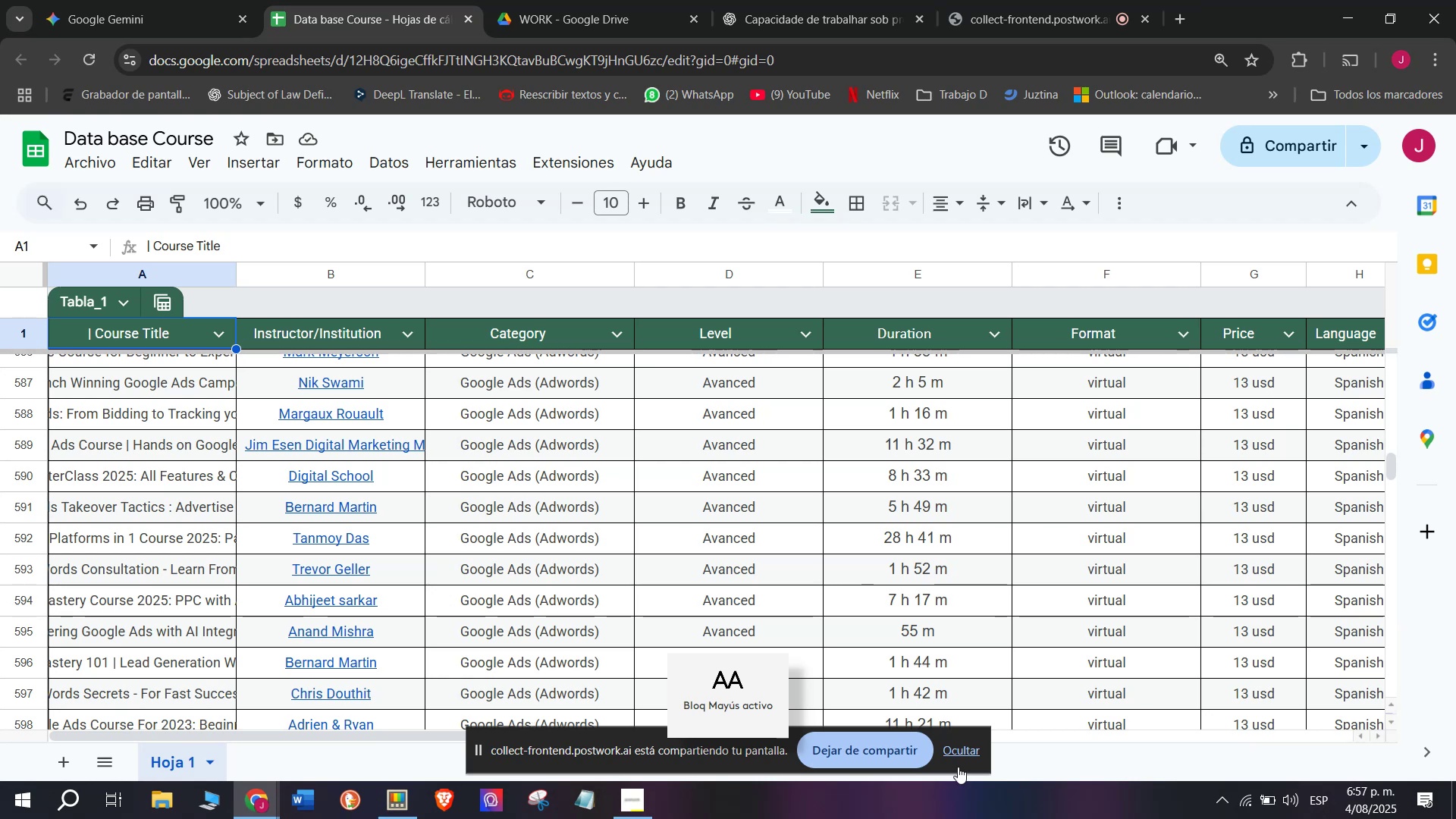 
scroll: coordinate [390, 630], scroll_direction: down, amount: 1.0
 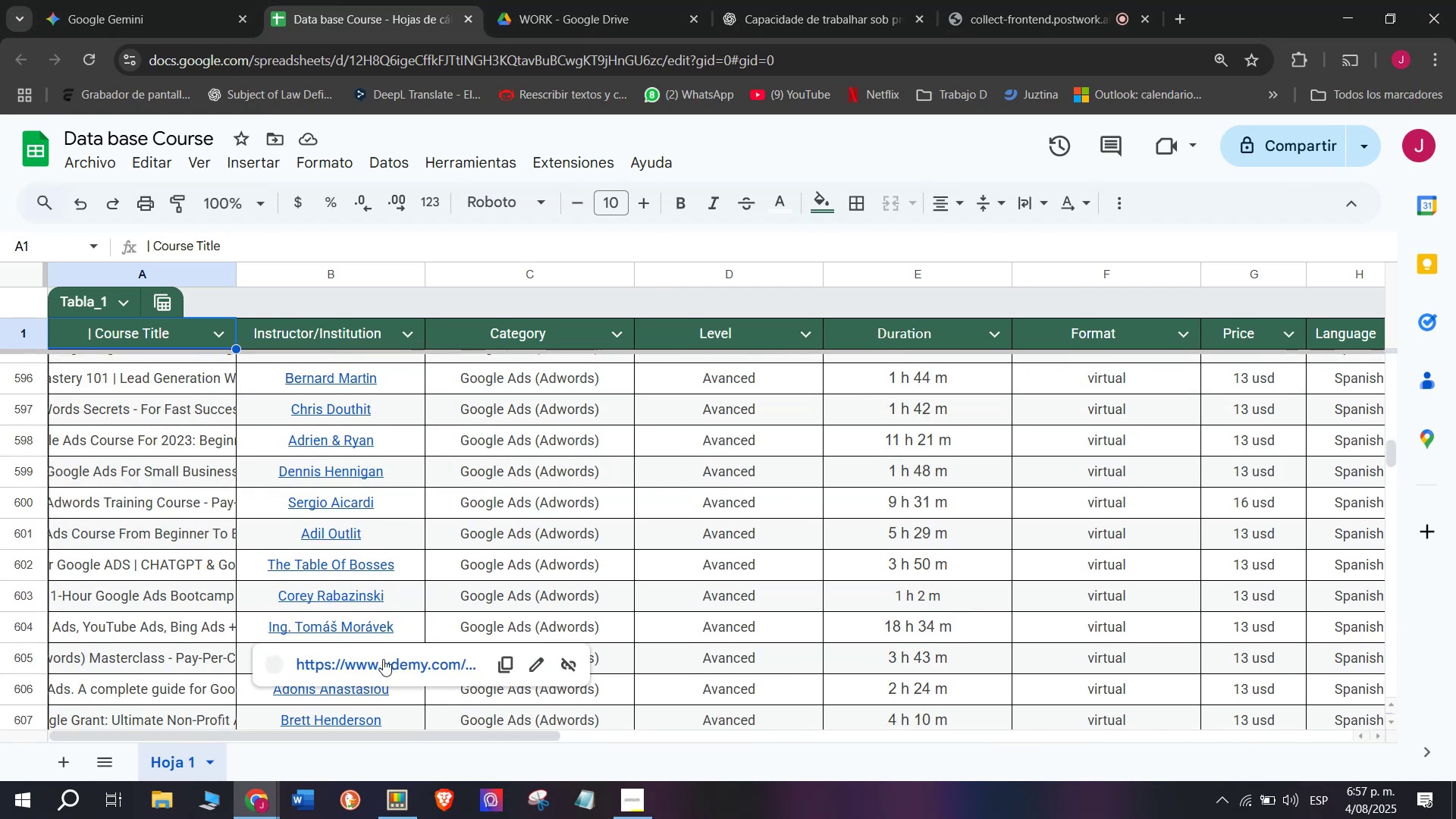 
mouse_move([429, 12])
 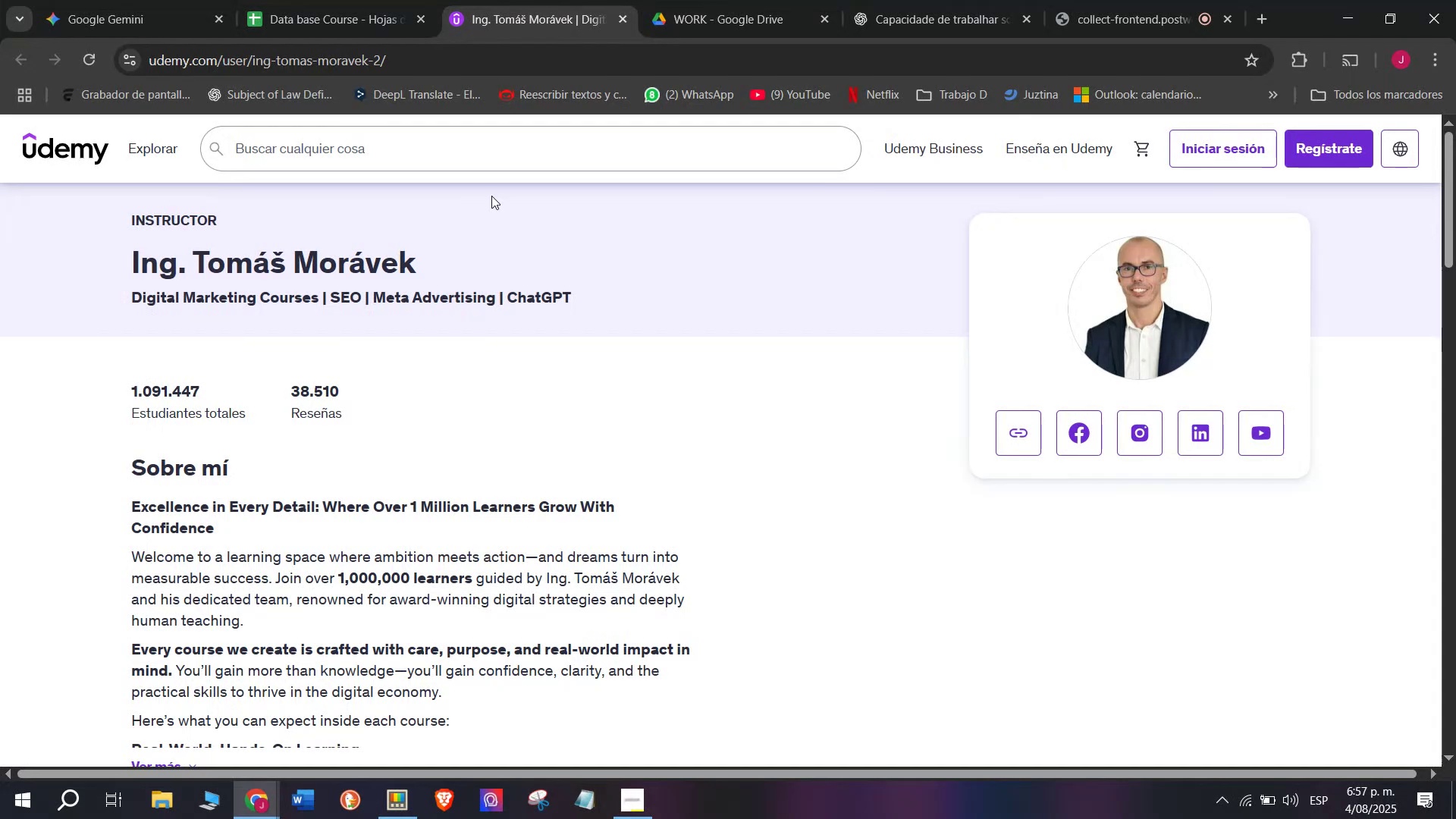 
wait(7.33)
 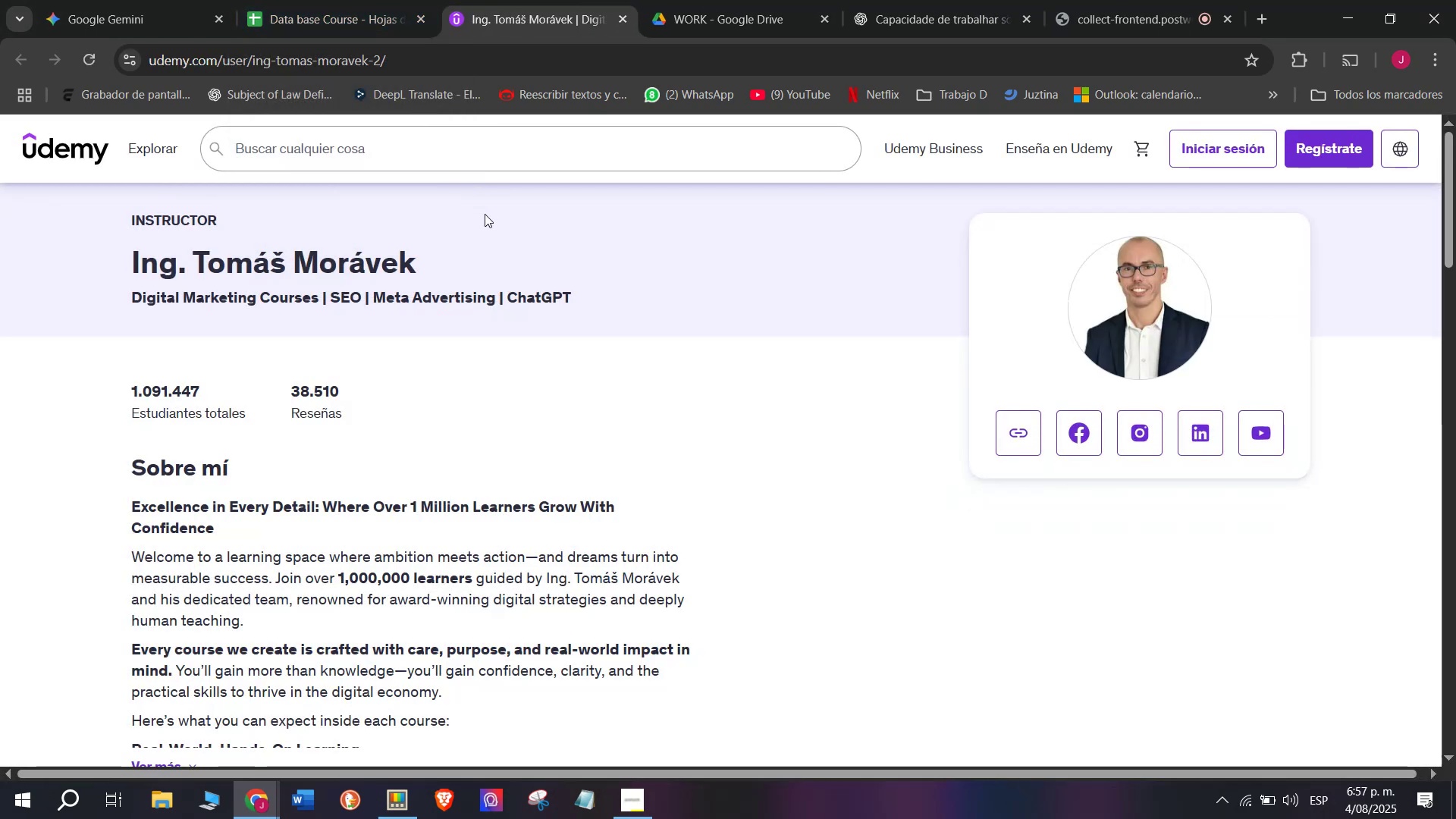 
left_click([86, 144])
 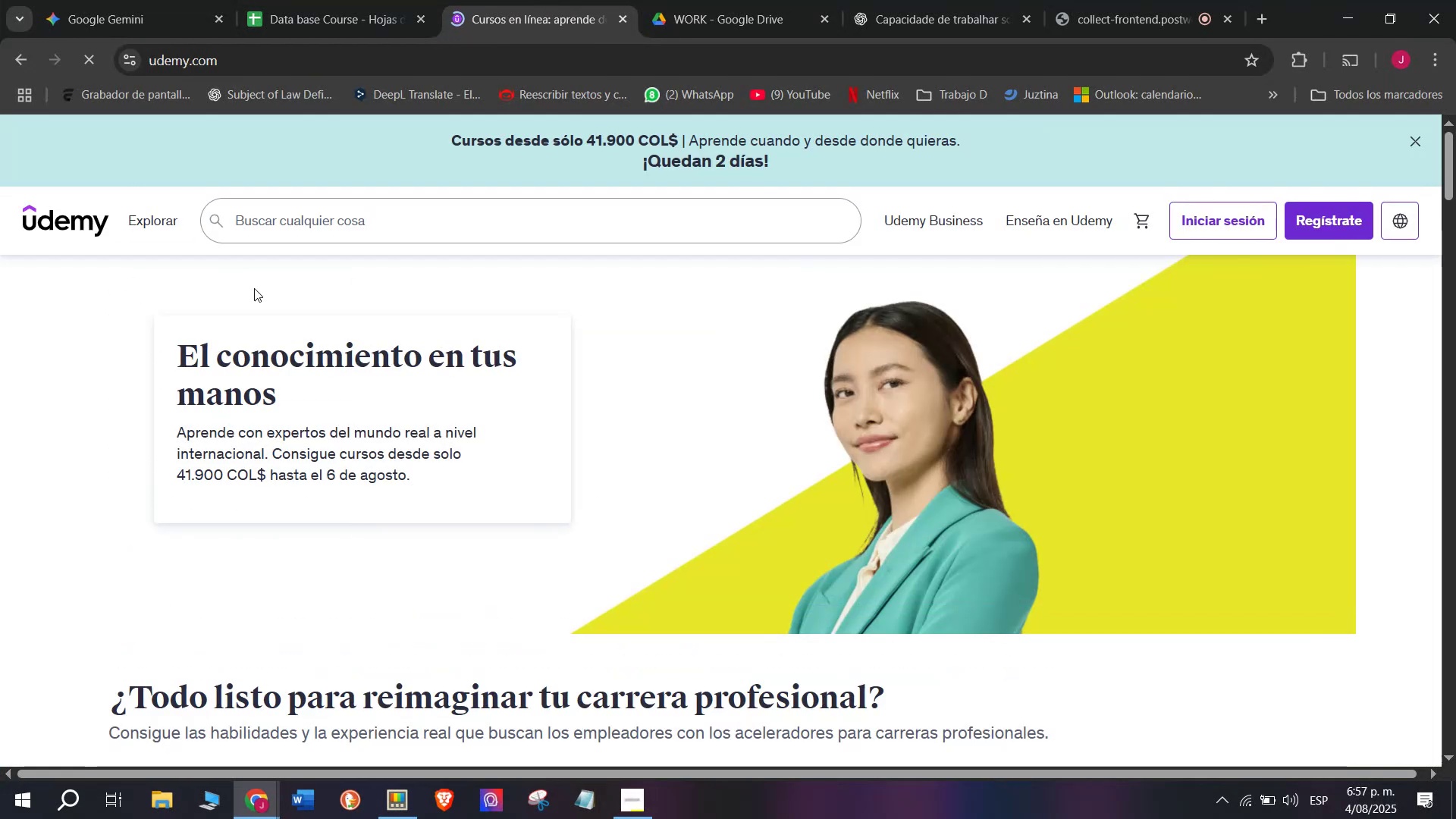 
scroll: coordinate [414, 512], scroll_direction: down, amount: 4.0
 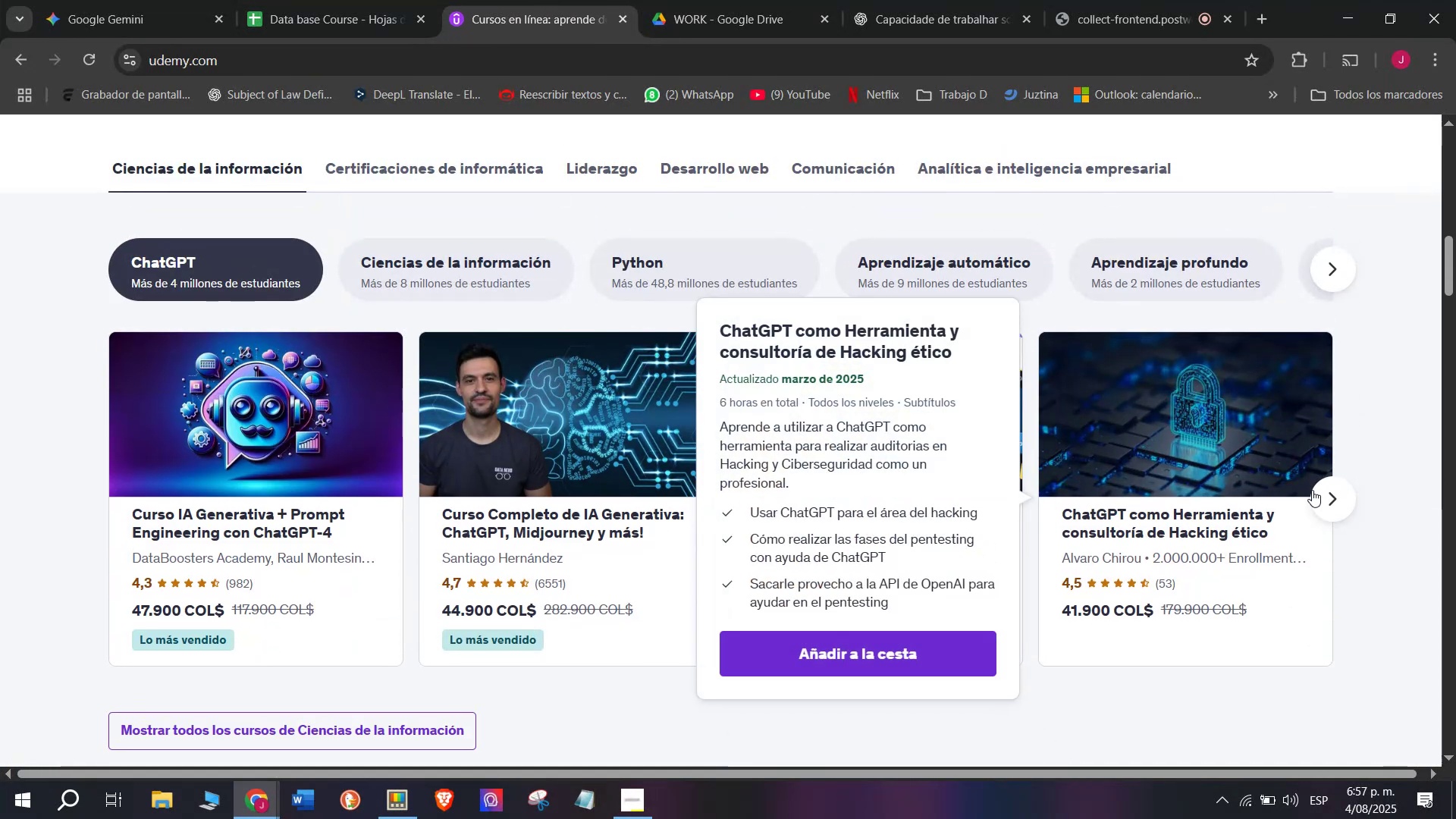 
left_click([1339, 497])
 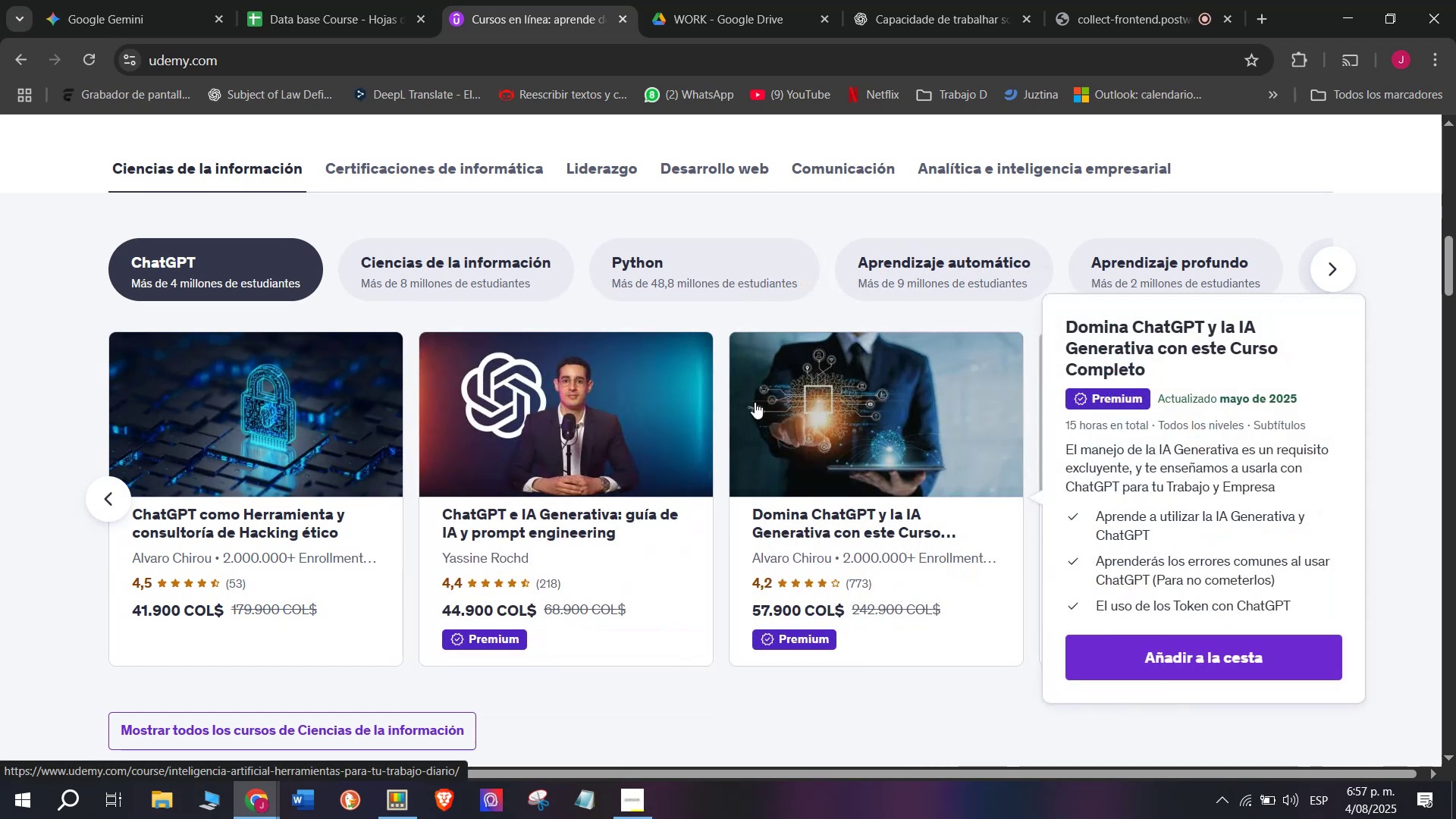 
scroll: coordinate [444, 431], scroll_direction: up, amount: 6.0
 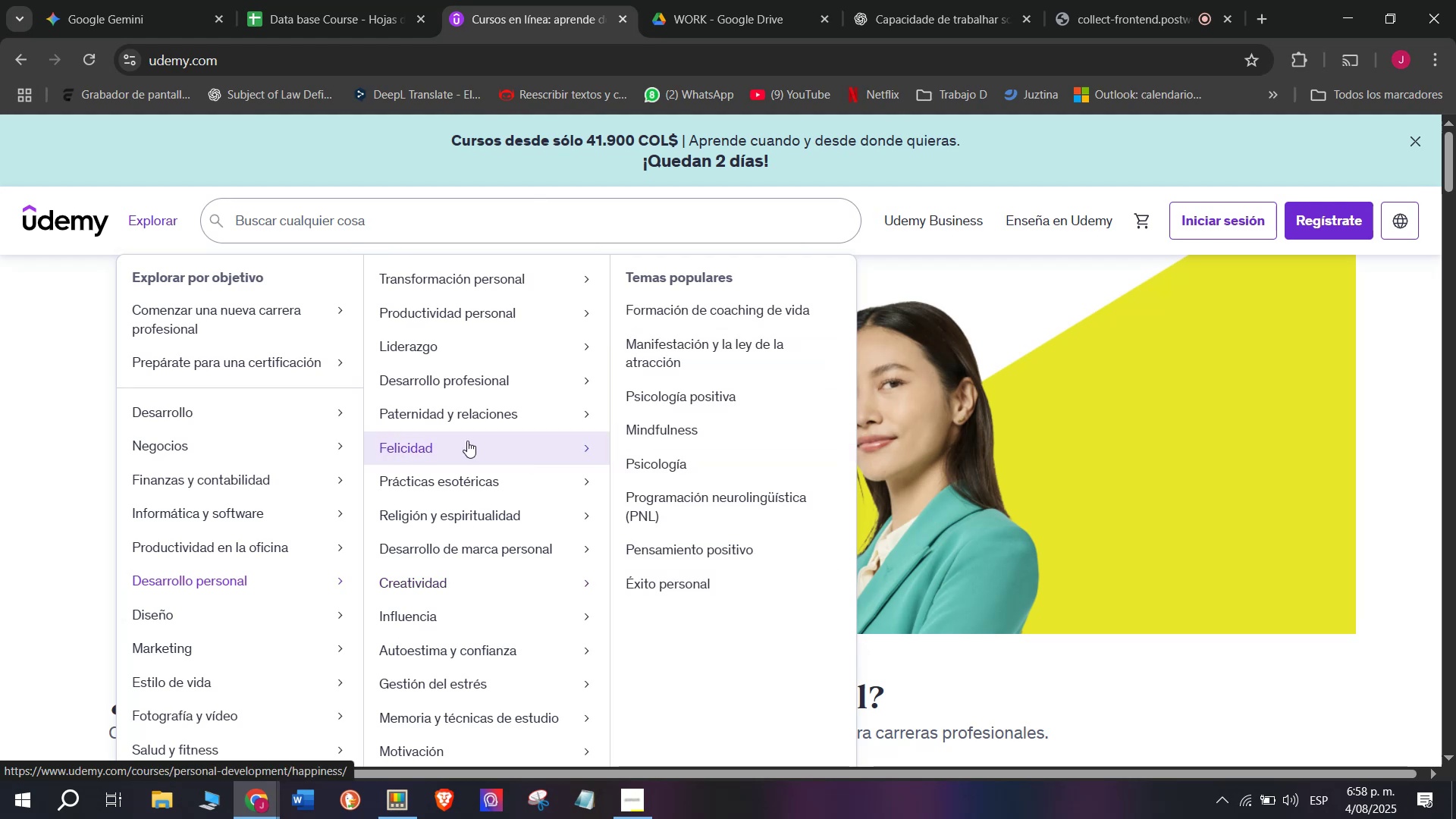 
wait(18.51)
 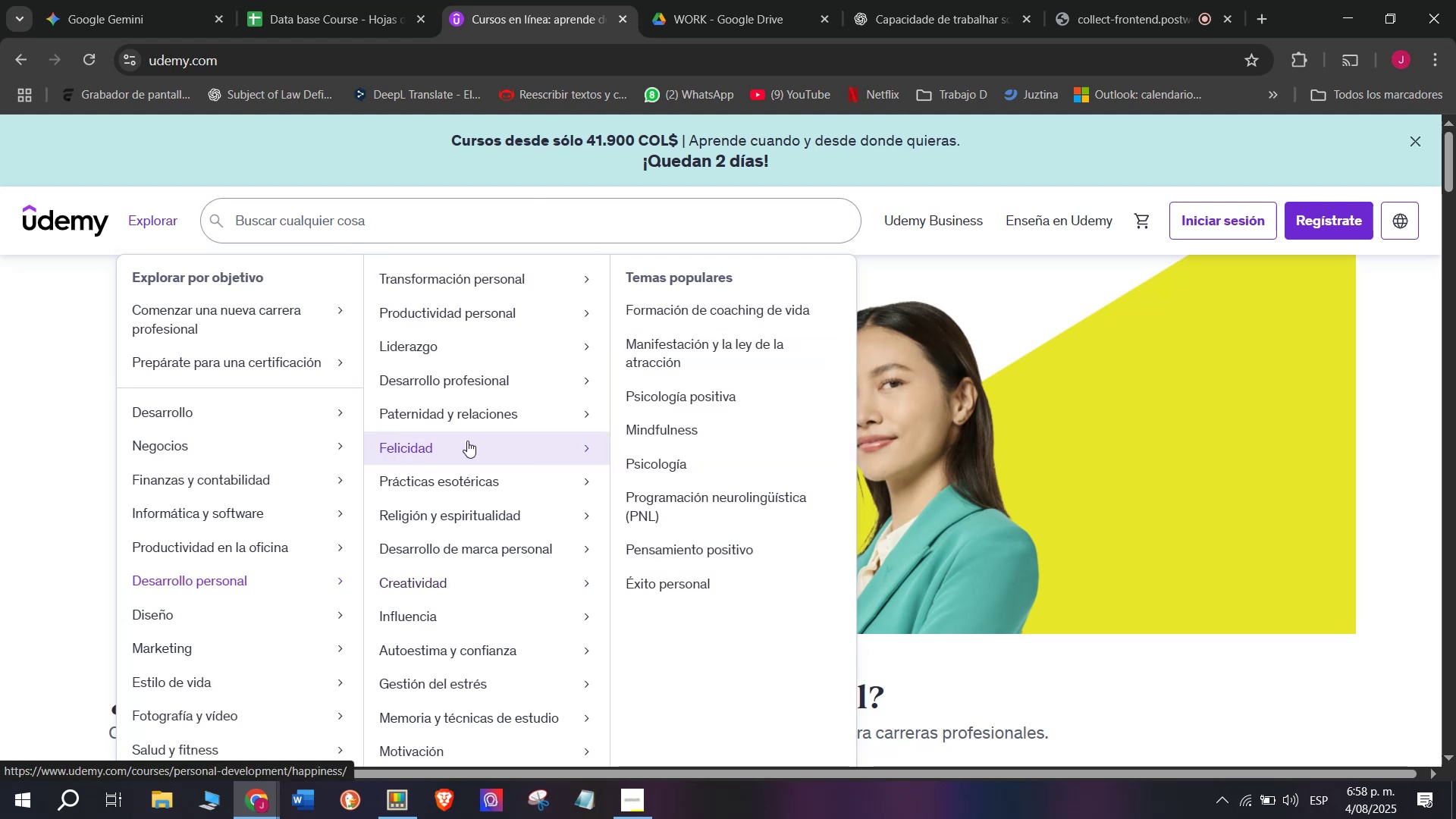 
mouse_move([500, 444])
 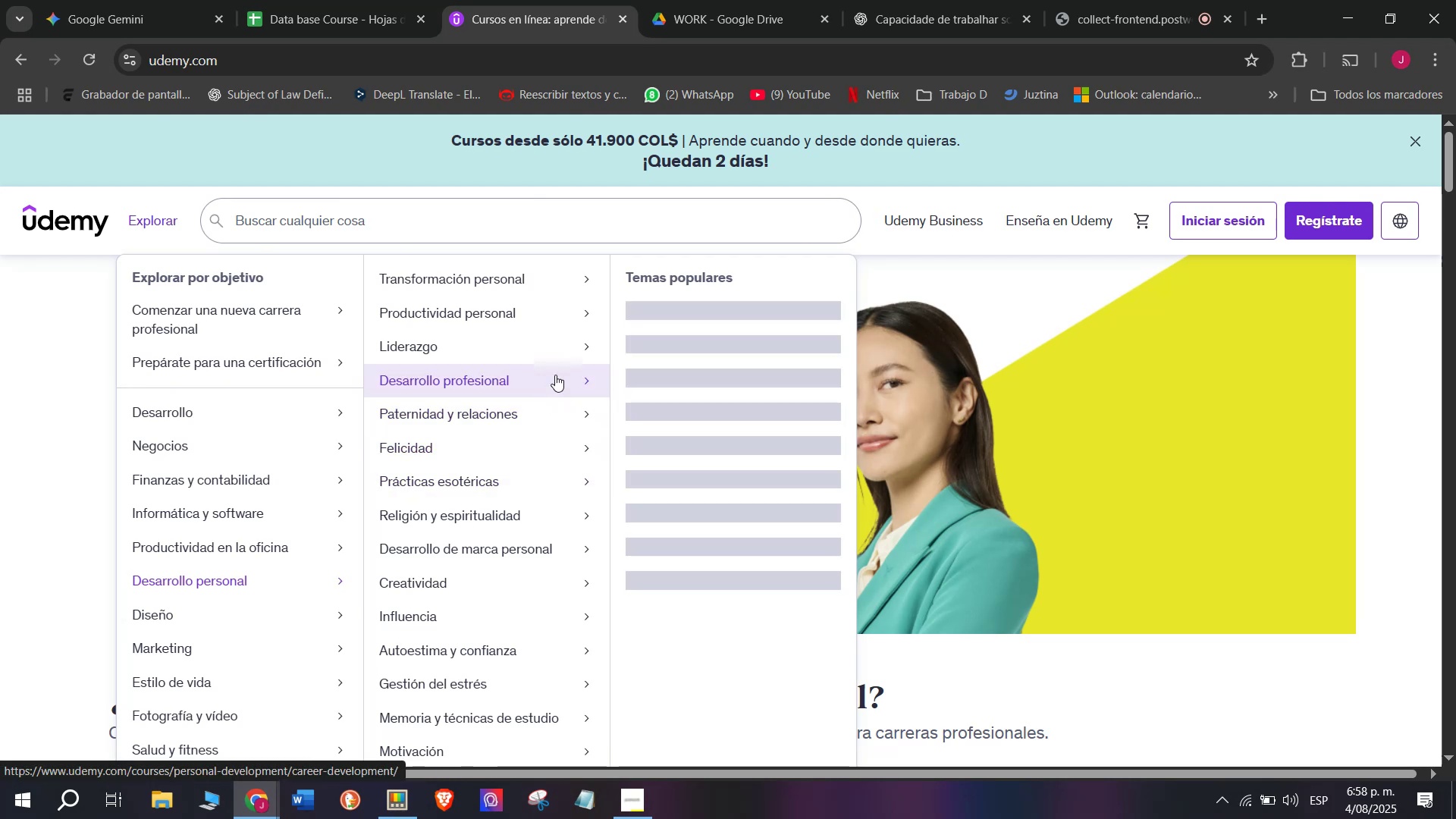 
mouse_move([545, 358])
 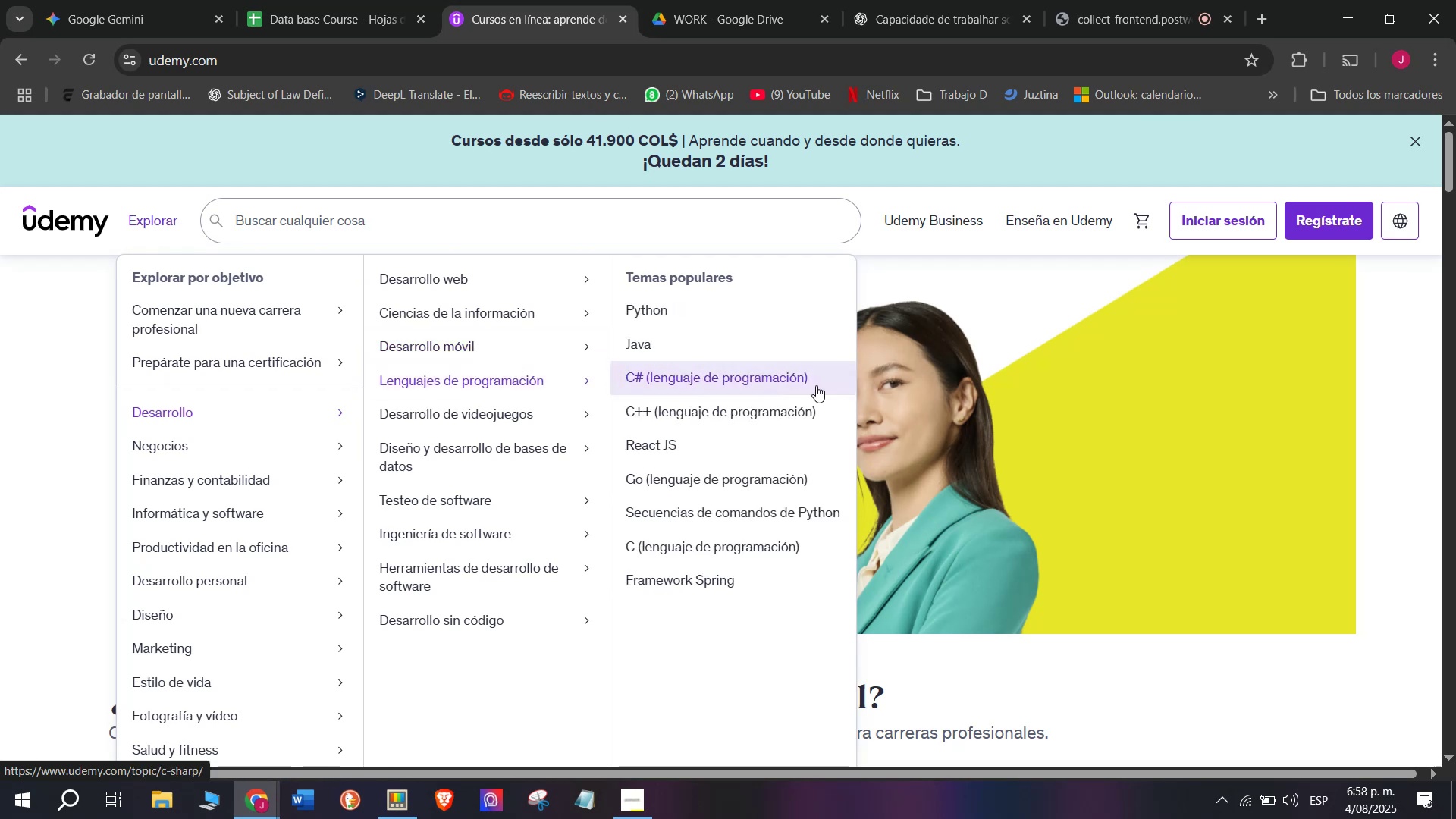 
wait(8.98)
 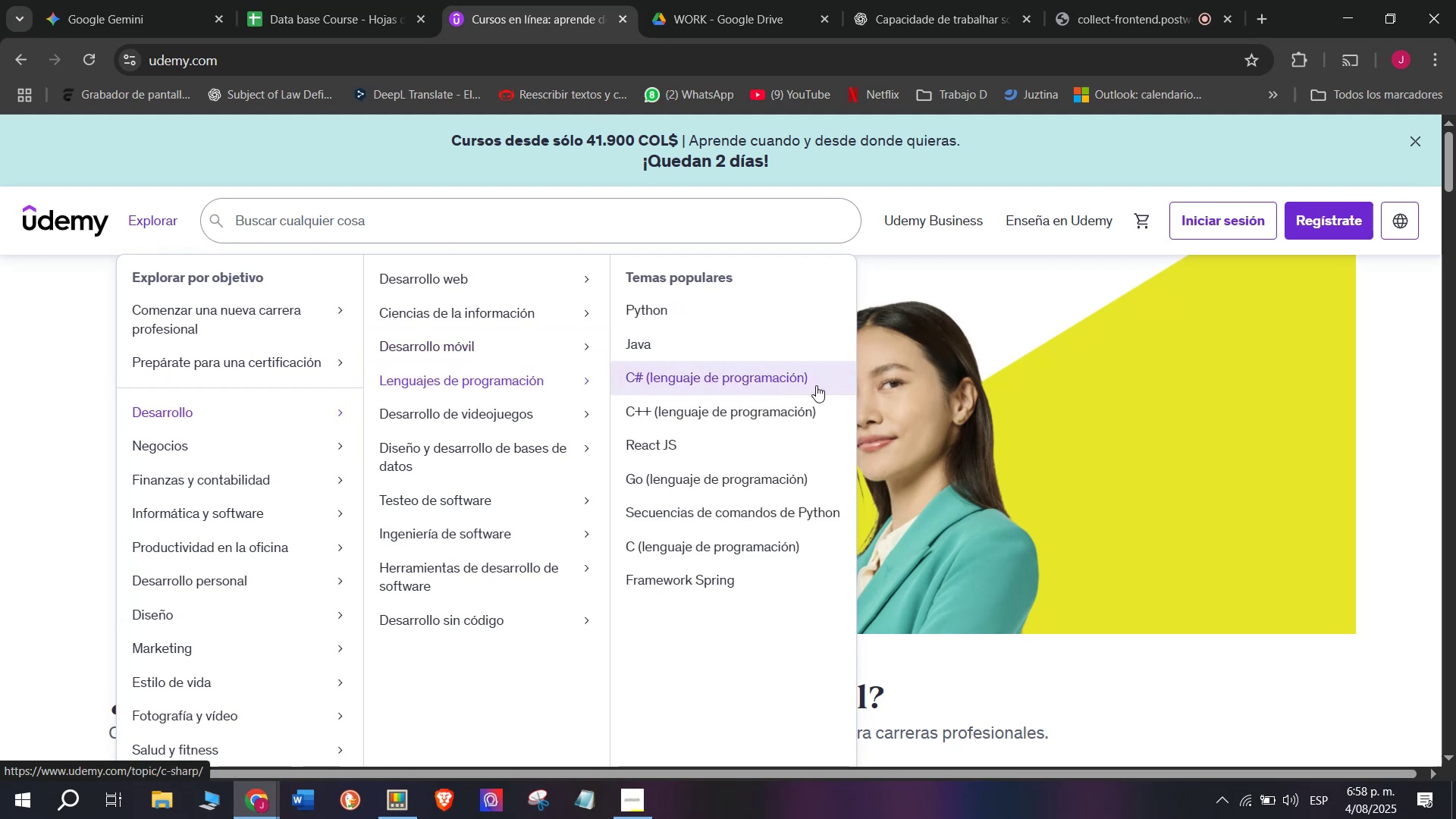 
left_click([755, 388])
 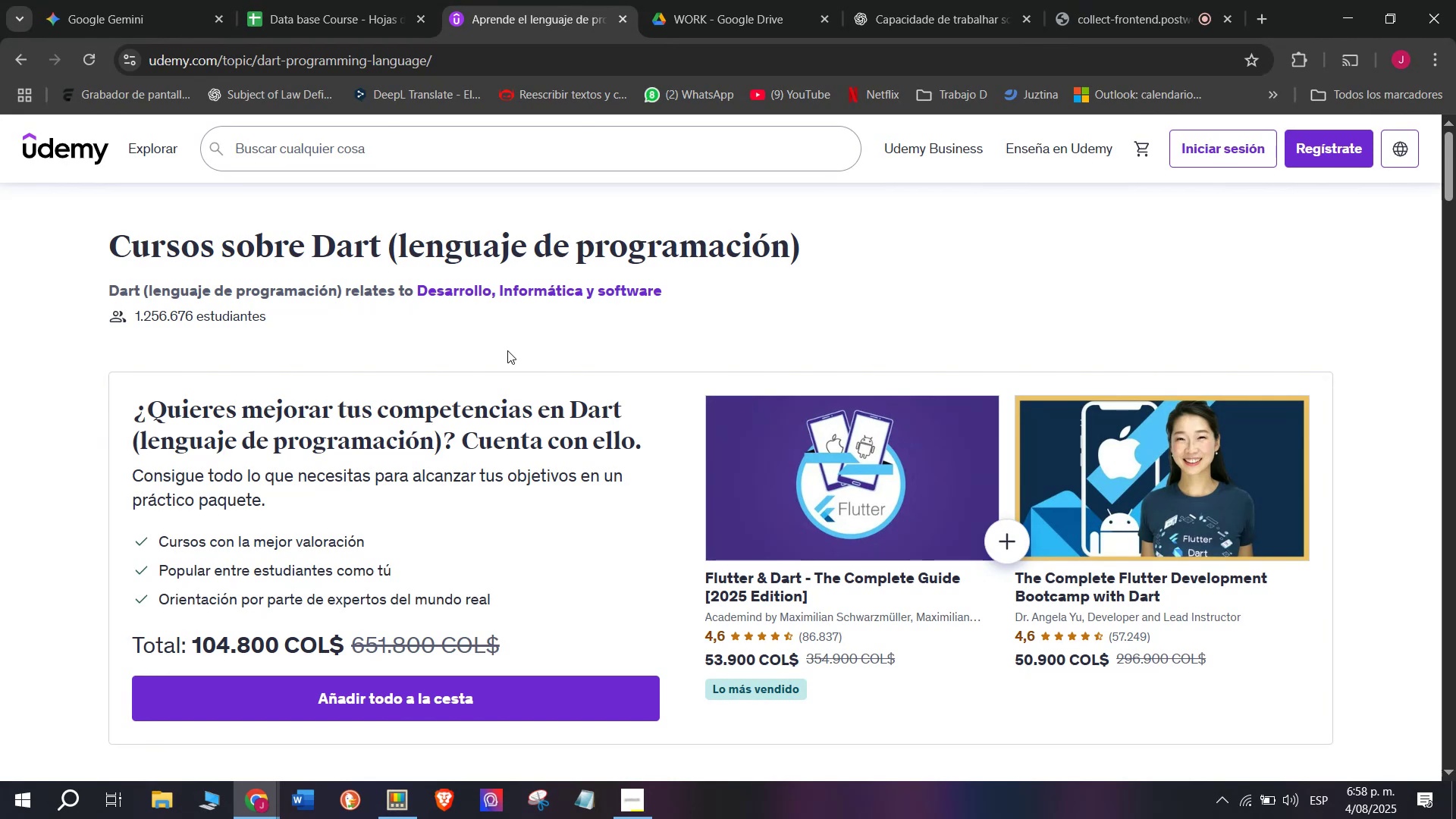 
wait(6.78)
 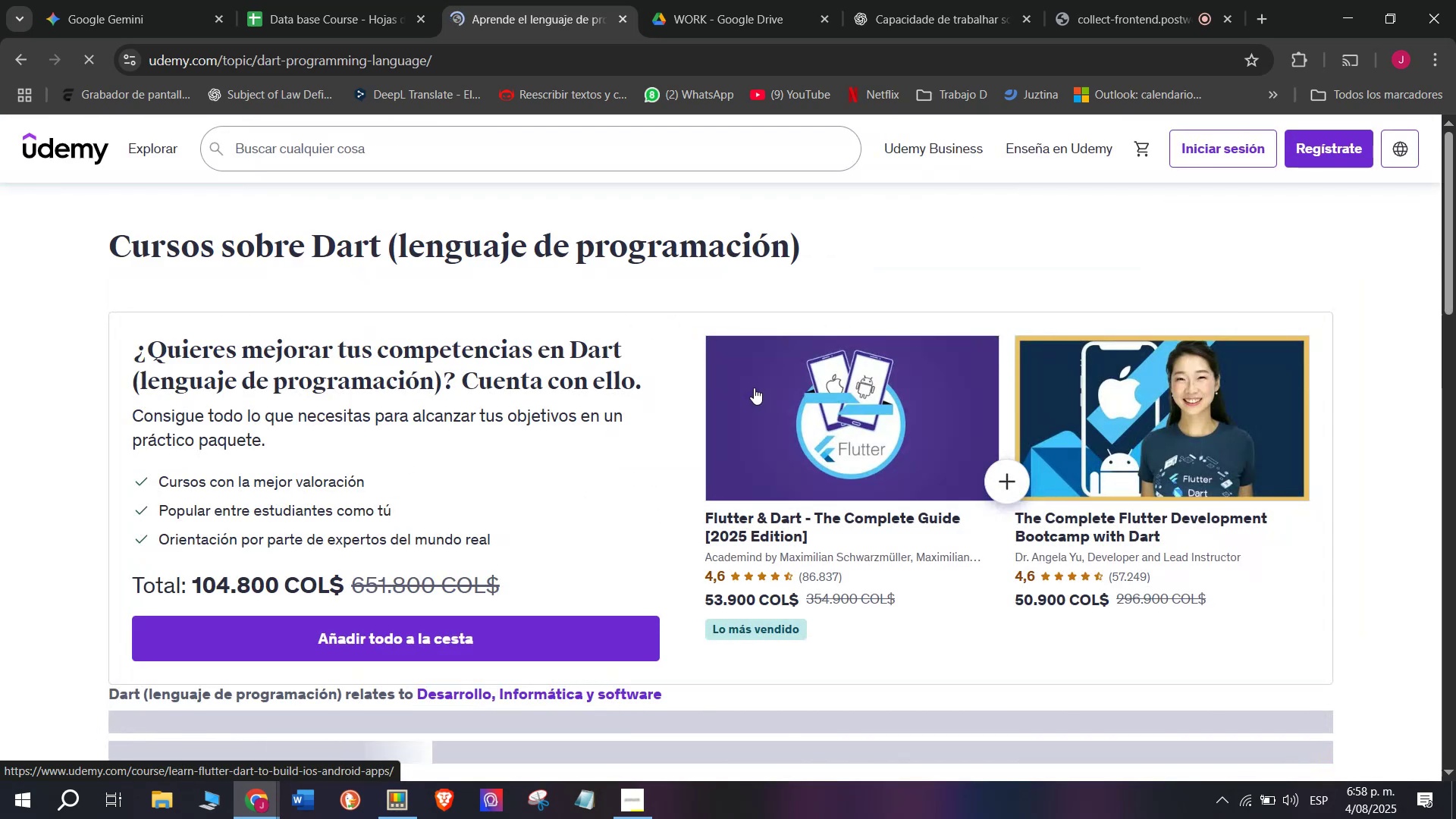 
scroll: coordinate [504, 378], scroll_direction: down, amount: 2.0
 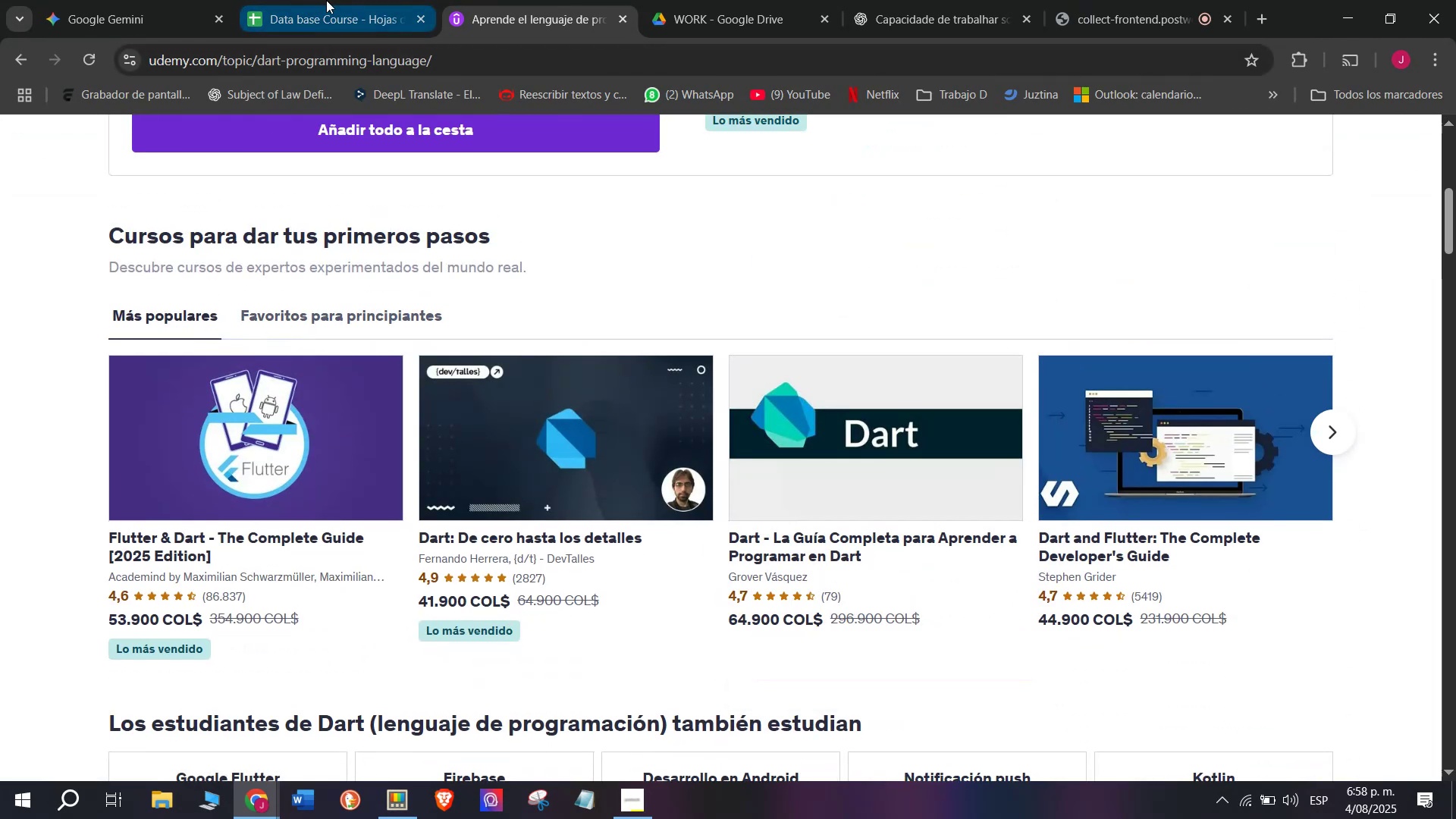 
hold_key(key=ControlLeft, duration=0.37)
 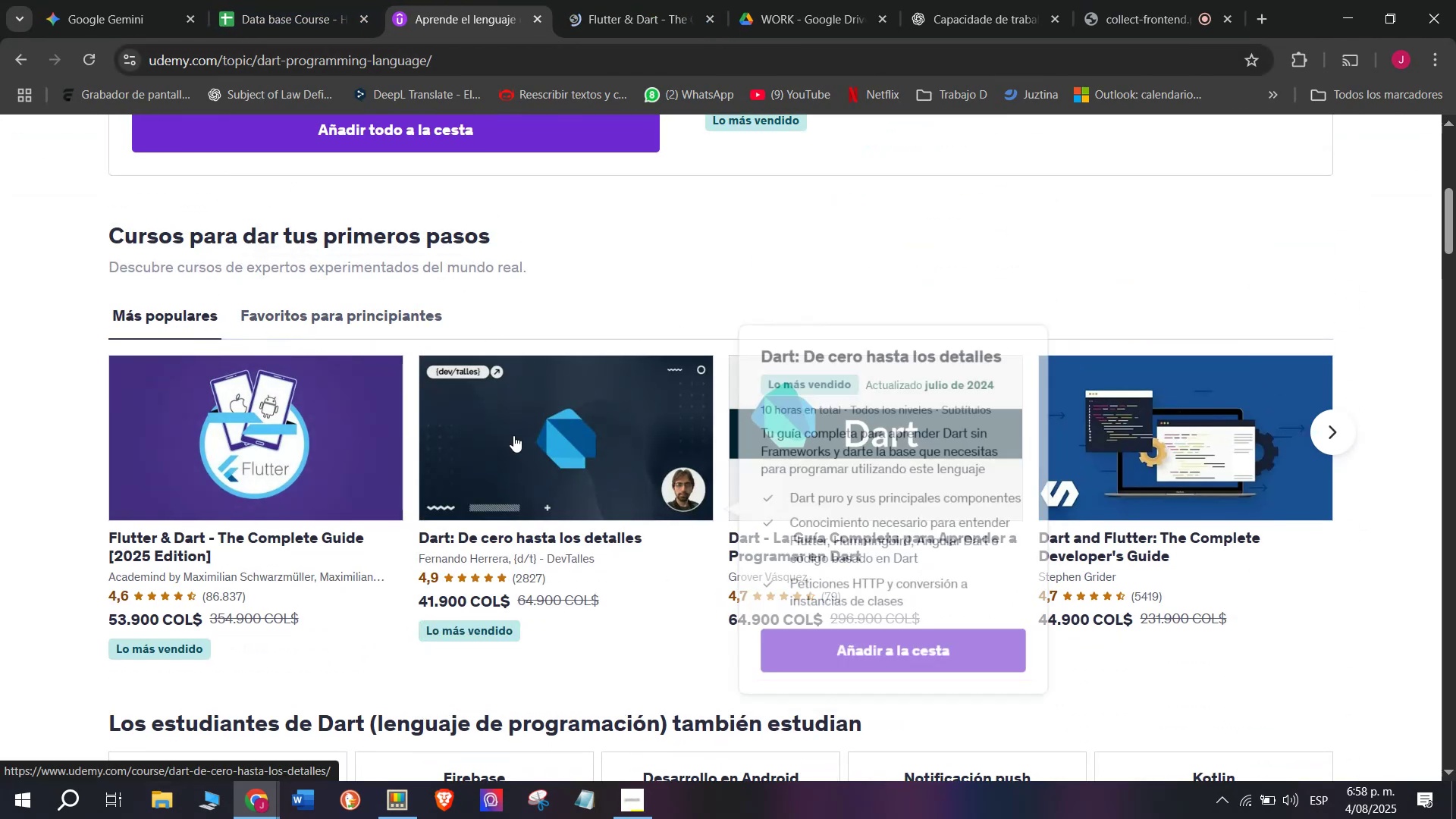 
hold_key(key=ControlLeft, duration=0.38)
 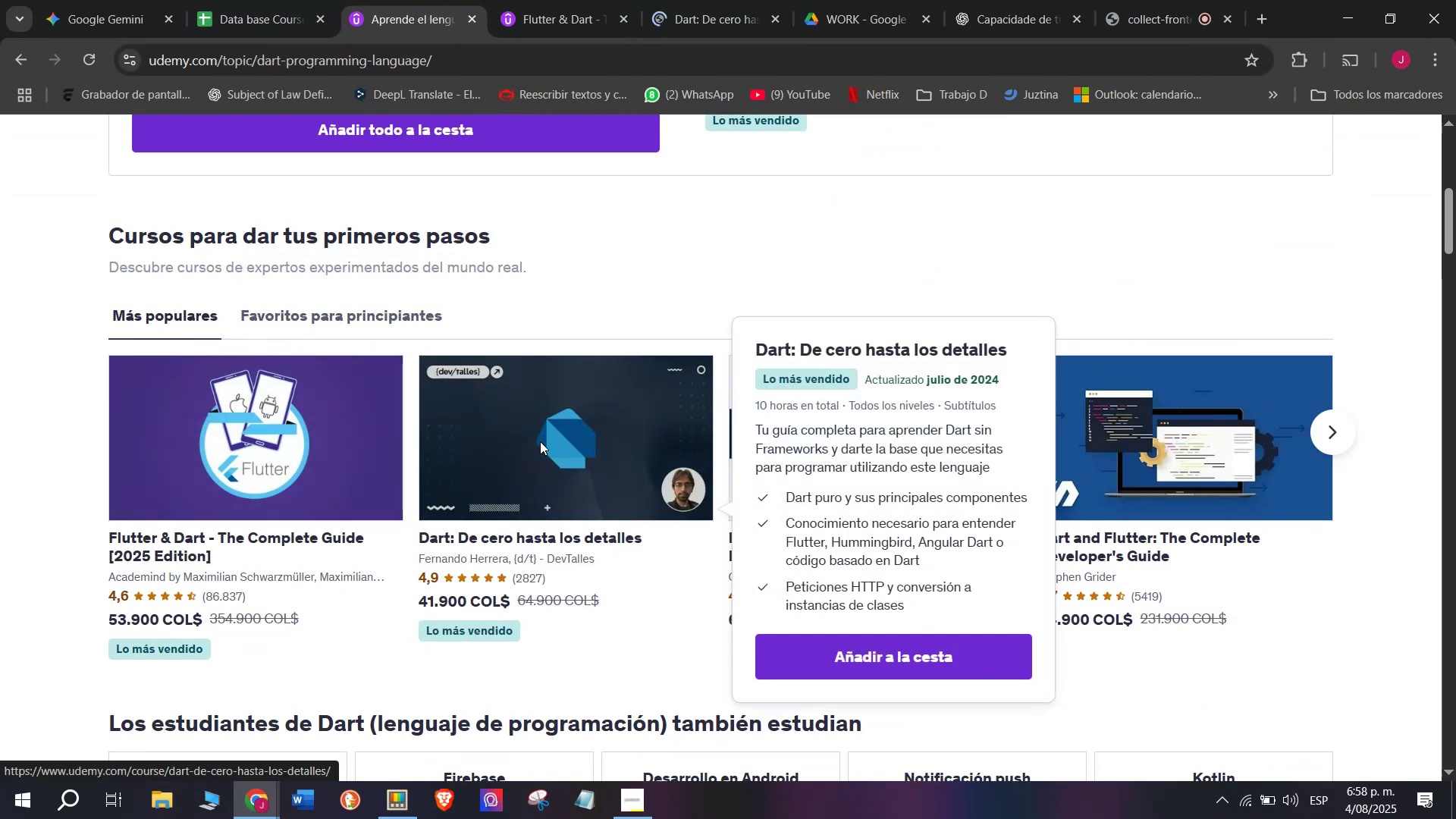 
hold_key(key=ControlLeft, duration=0.96)
left_click([867, 386])
 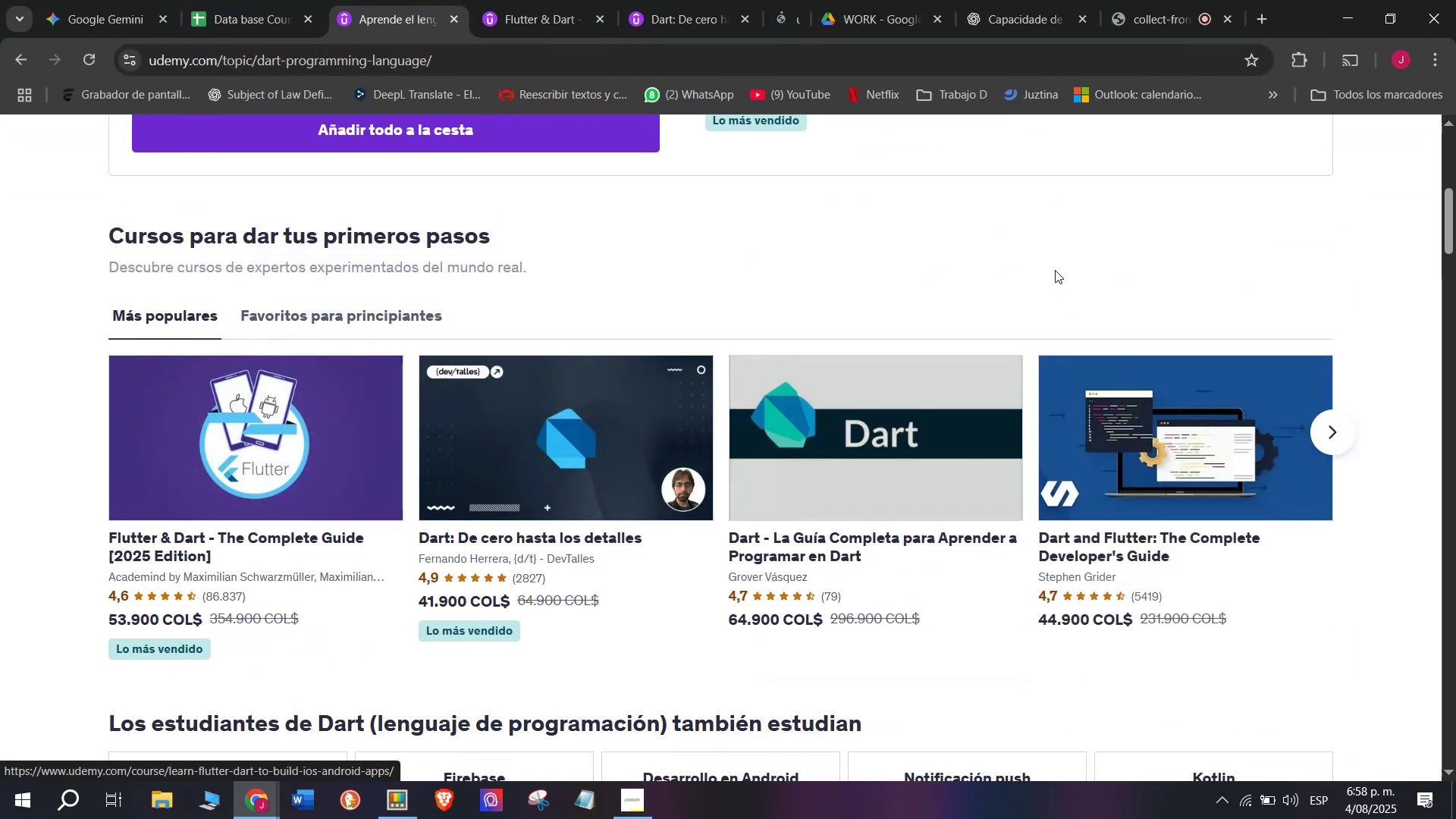 
hold_key(key=ControlLeft, duration=0.51)
 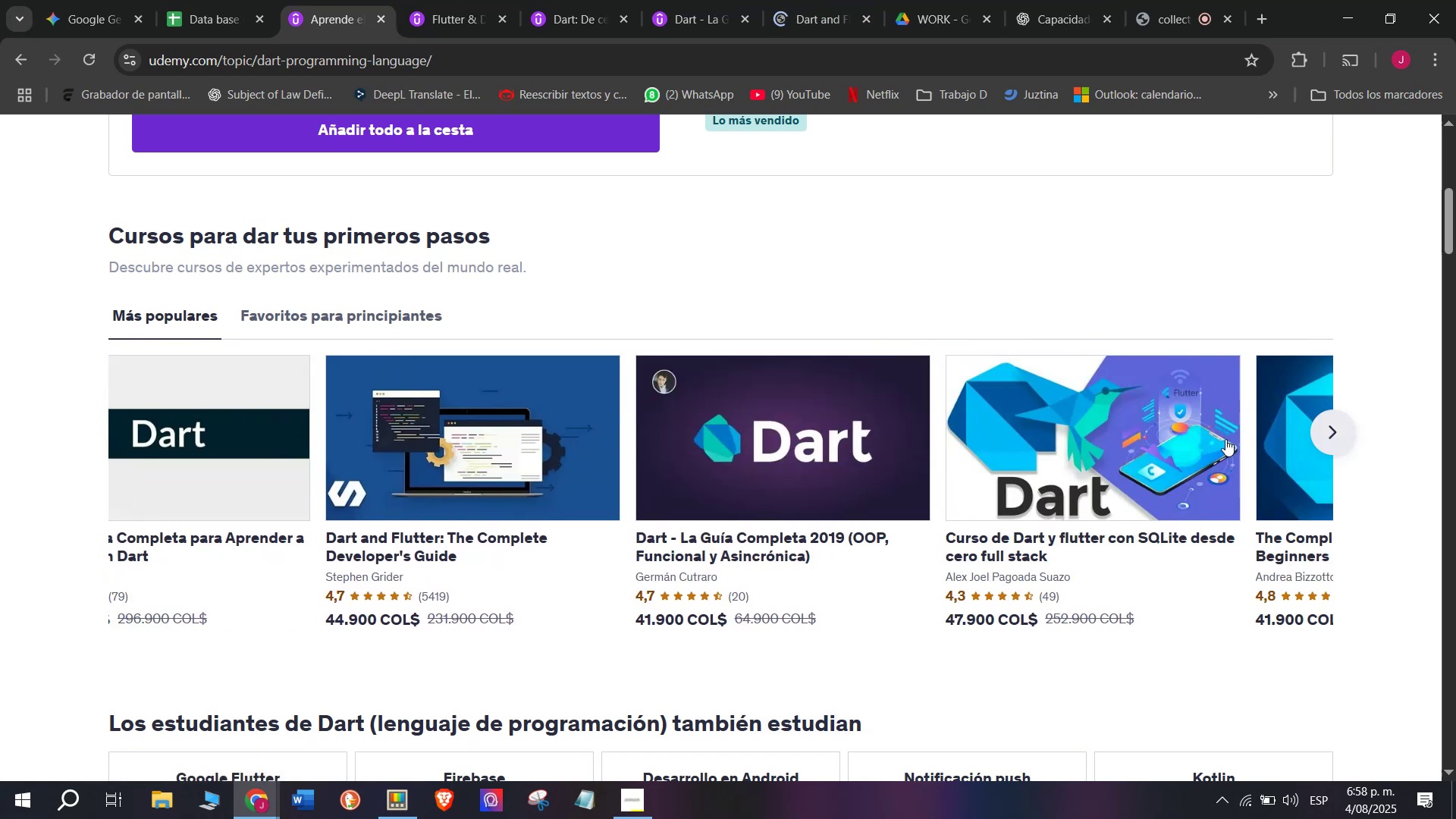 
hold_key(key=ControlLeft, duration=0.41)
 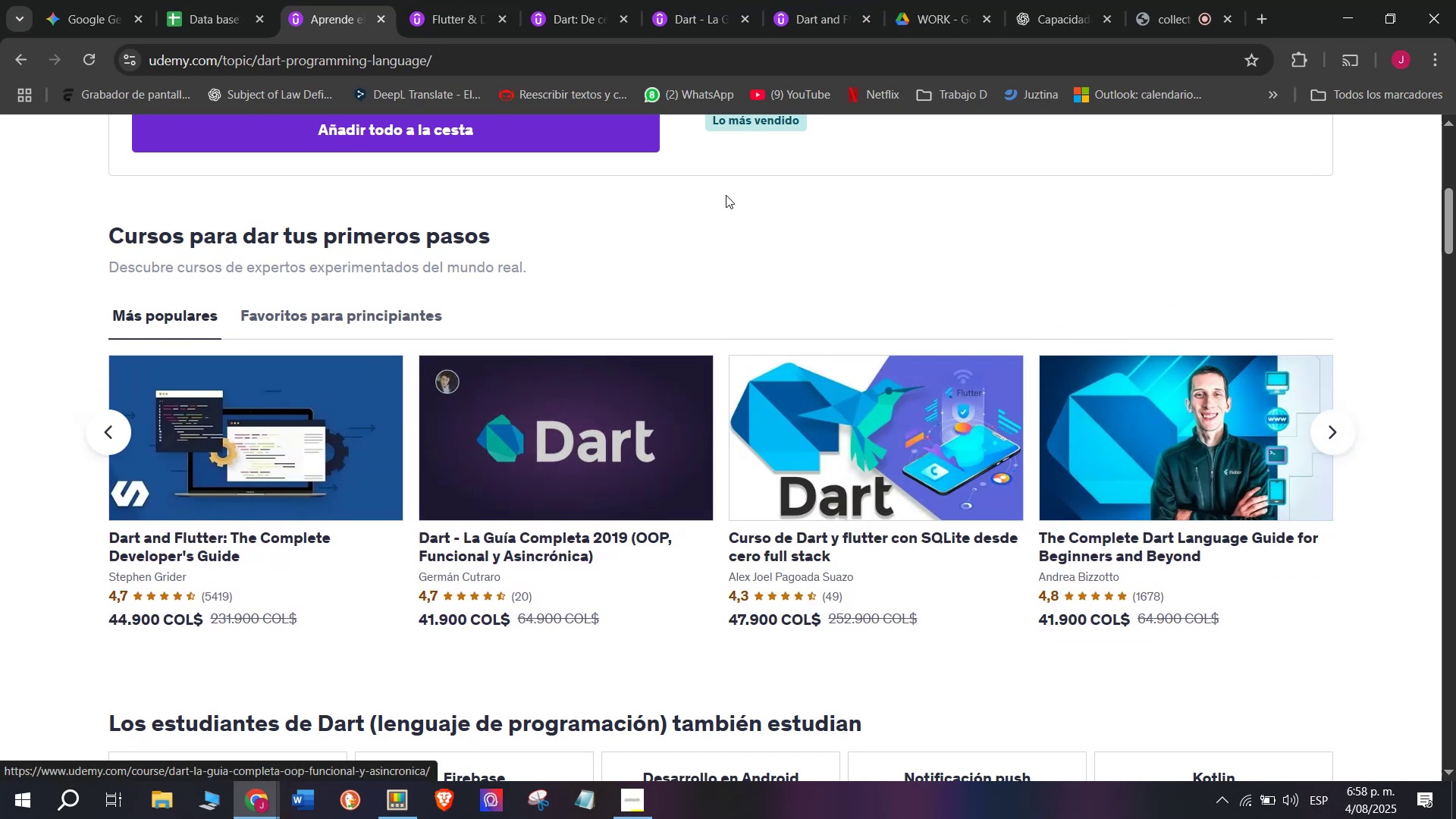 
hold_key(key=ControlLeft, duration=0.39)
left_click([872, 424])
 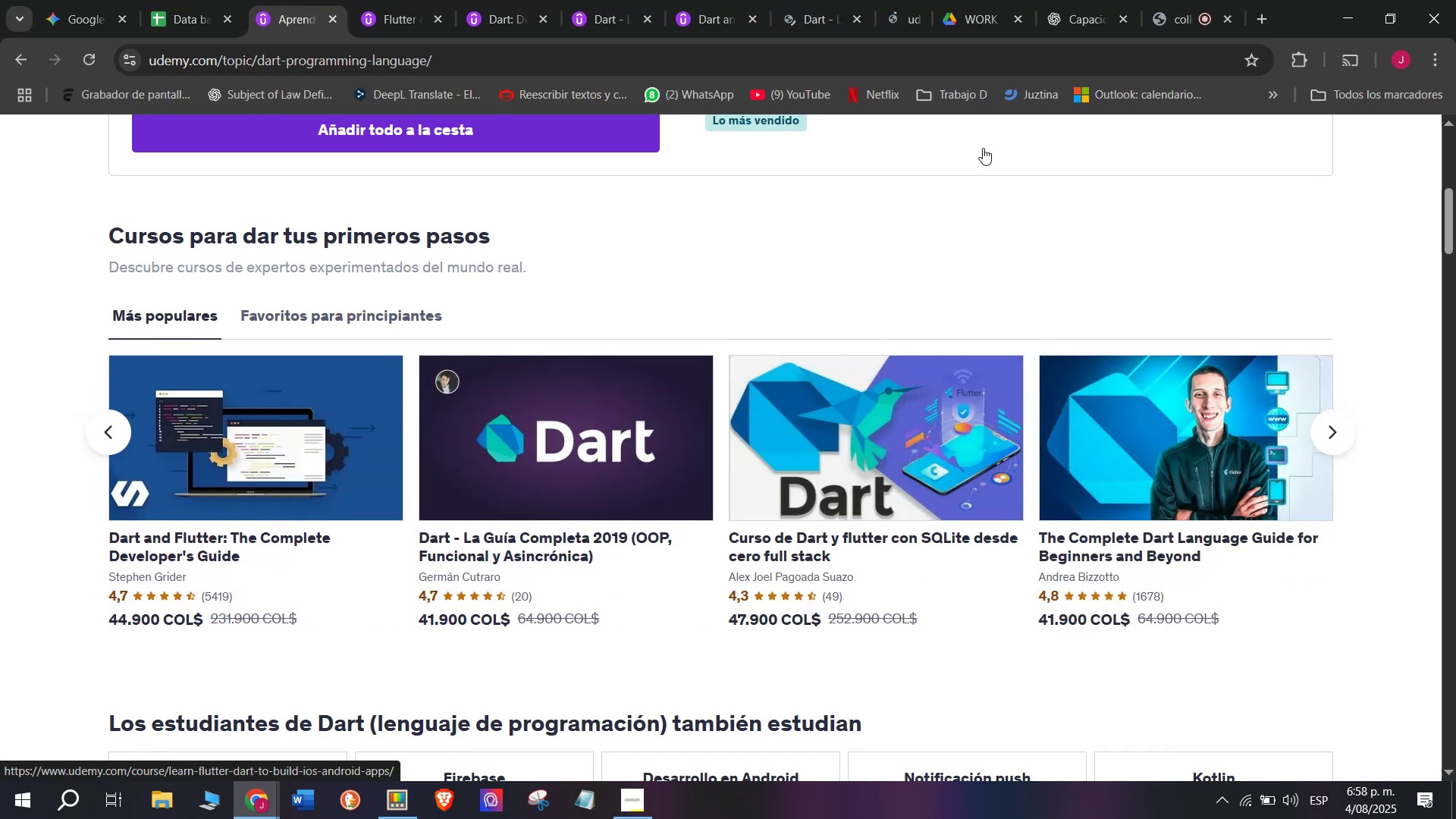 
key(Control+ControlLeft)
 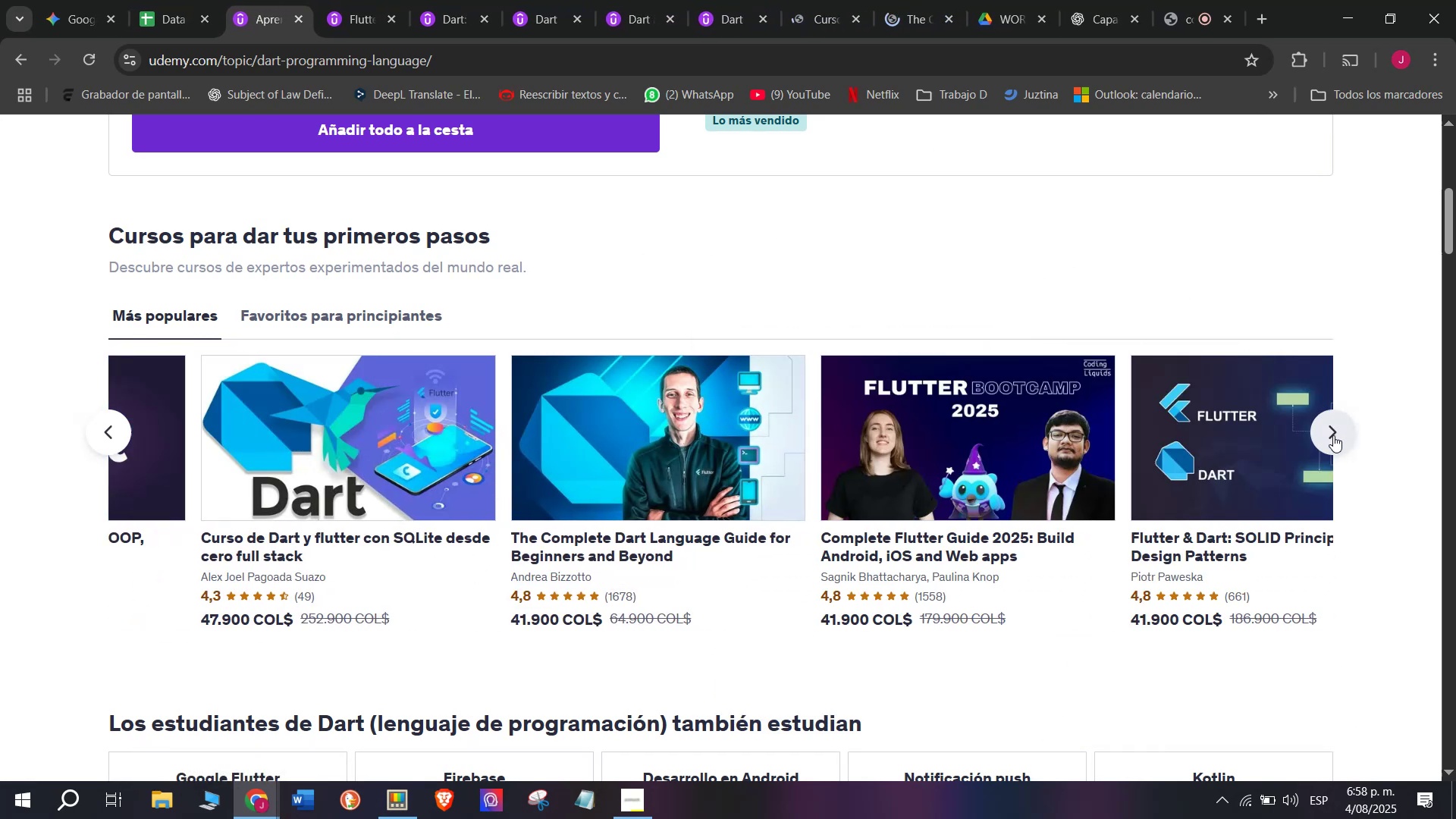 
hold_key(key=ControlLeft, duration=0.44)
left_click([557, 422])
 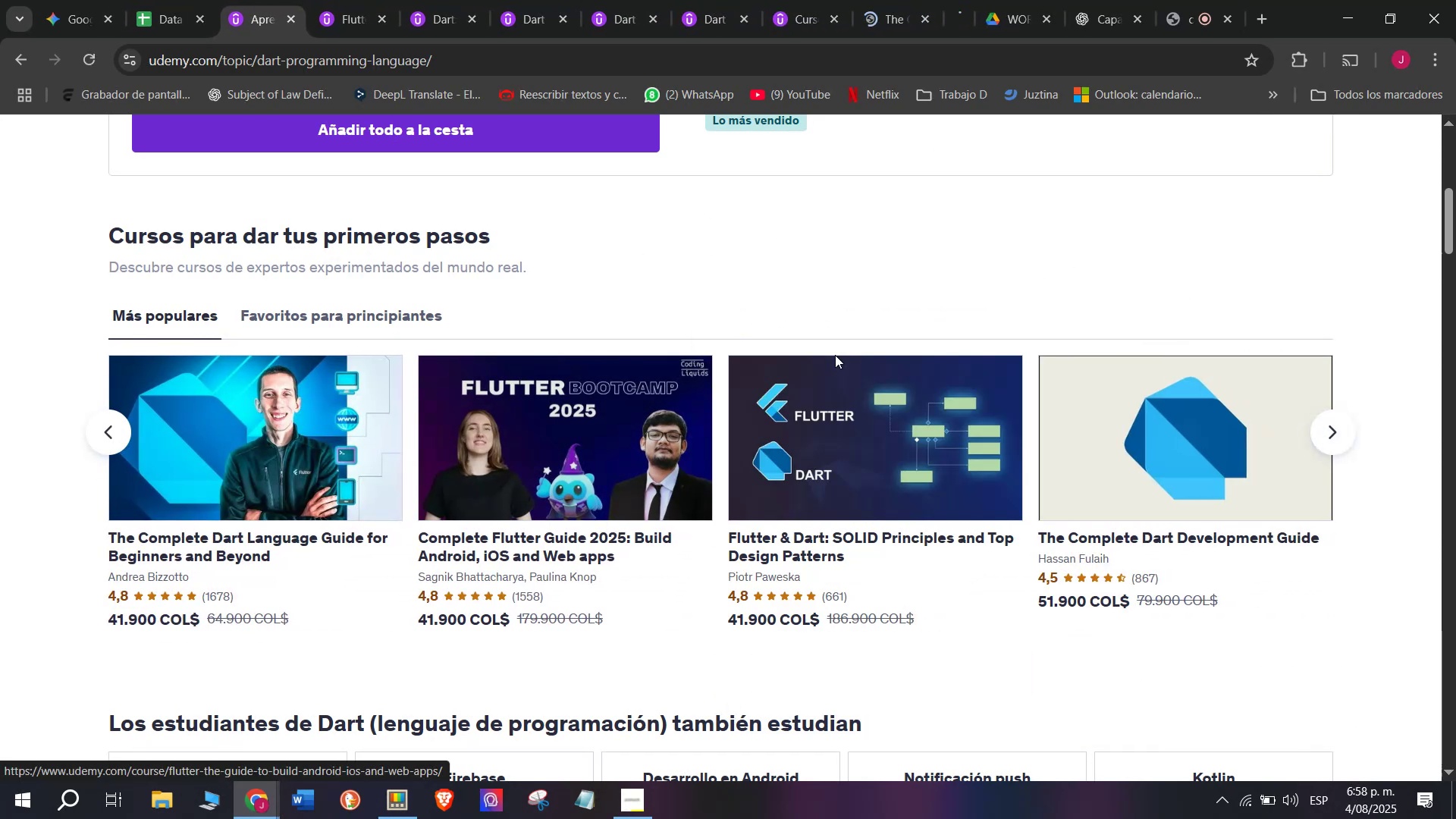 
hold_key(key=ControlLeft, duration=0.4)
left_click([881, 412])
 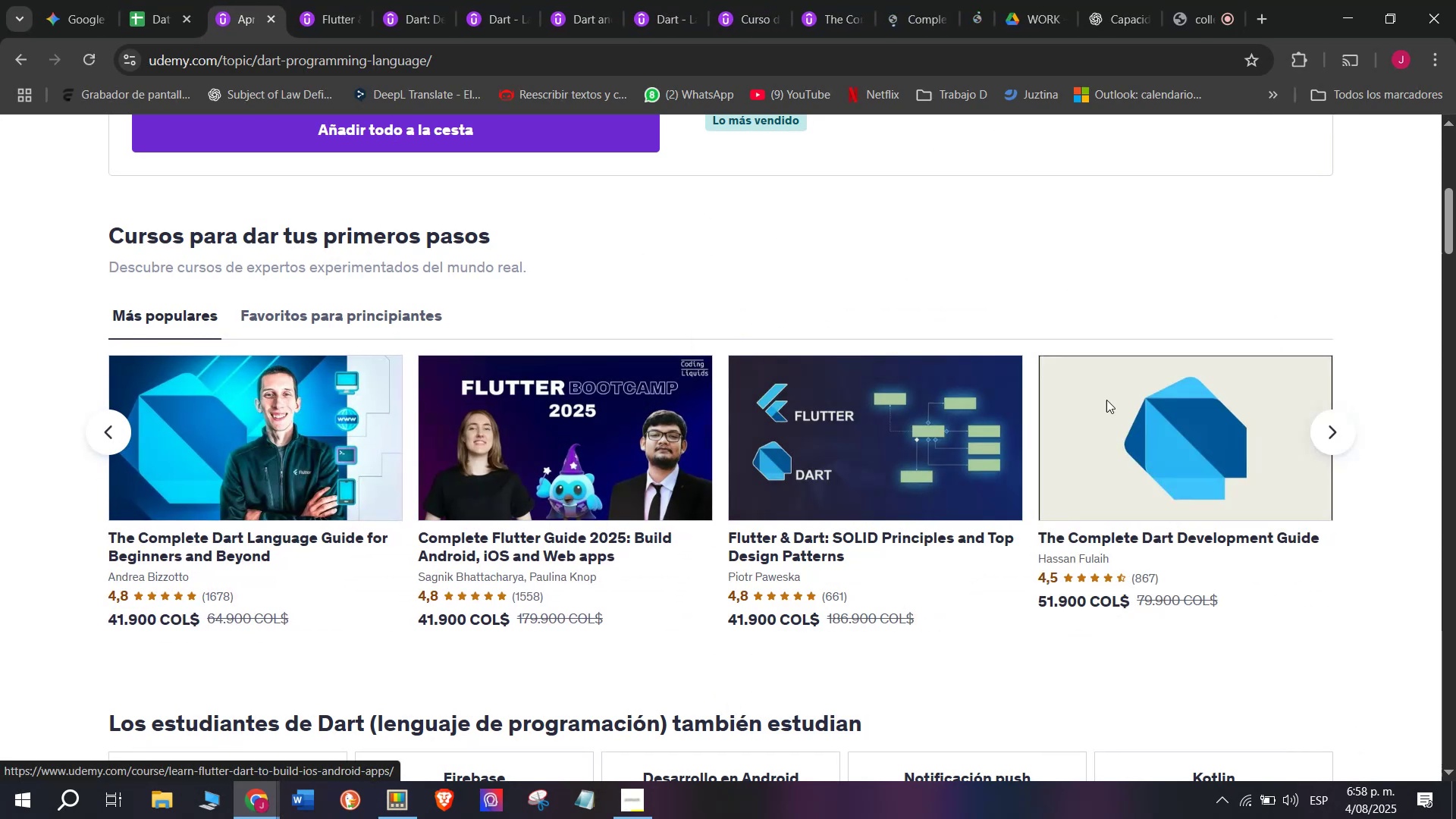 
hold_key(key=ControlLeft, duration=0.4)
left_click([1147, 480])
 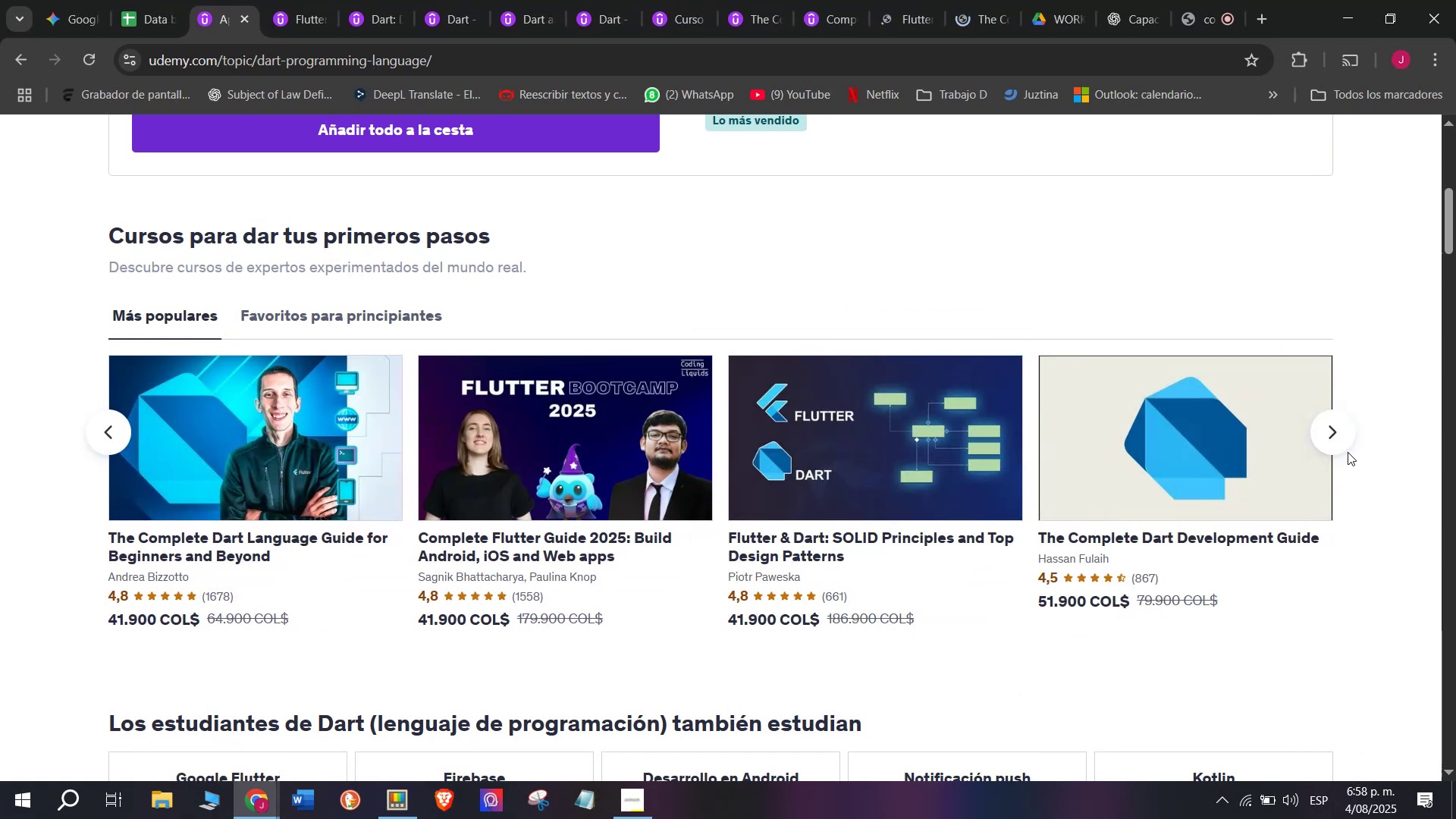 
left_click([1346, 447])
 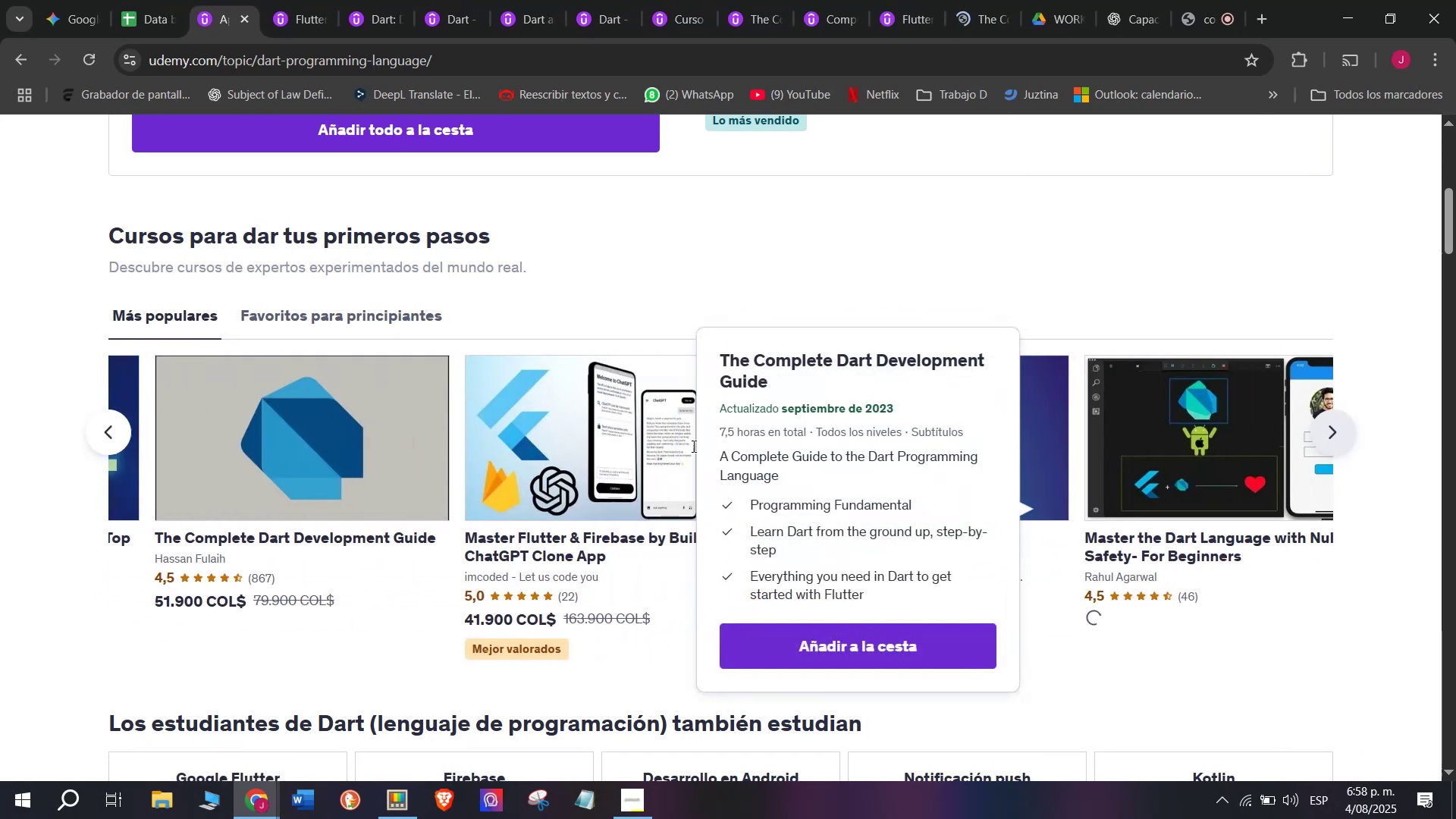 
hold_key(key=ControlLeft, duration=0.37)
left_click([628, 453])
 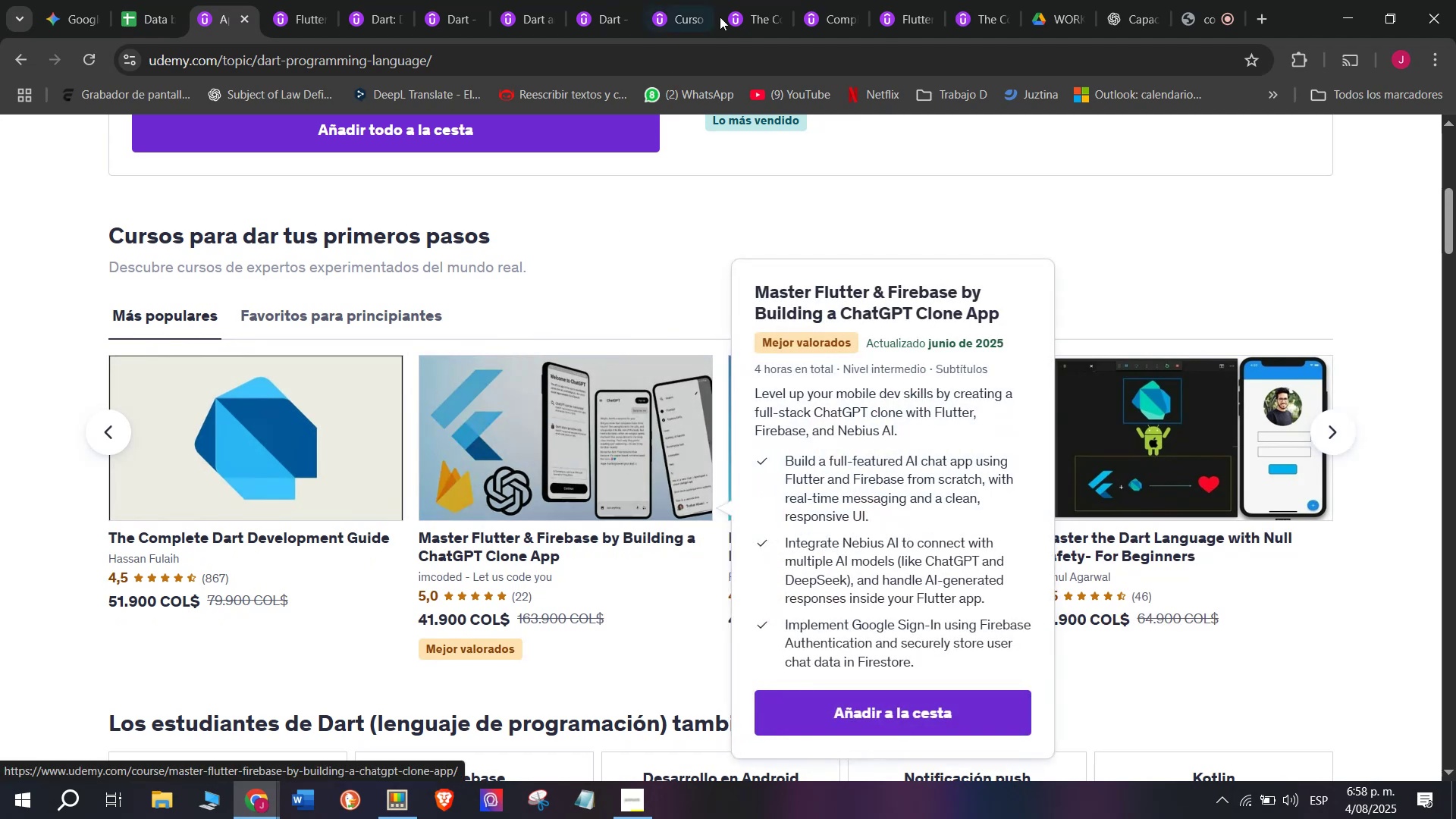 
hold_key(key=ControlLeft, duration=0.43)
 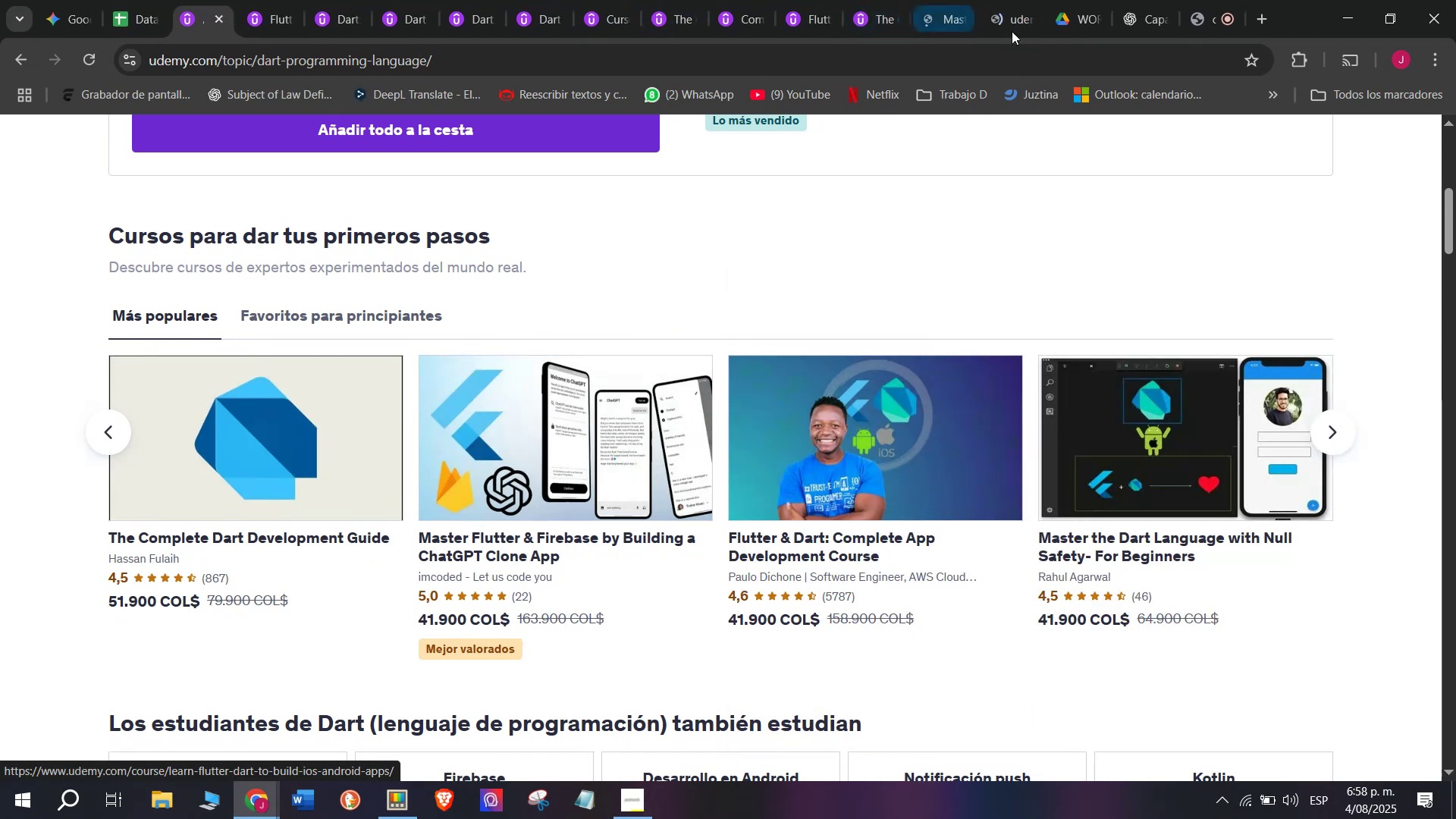 
key(Control+ControlLeft)
 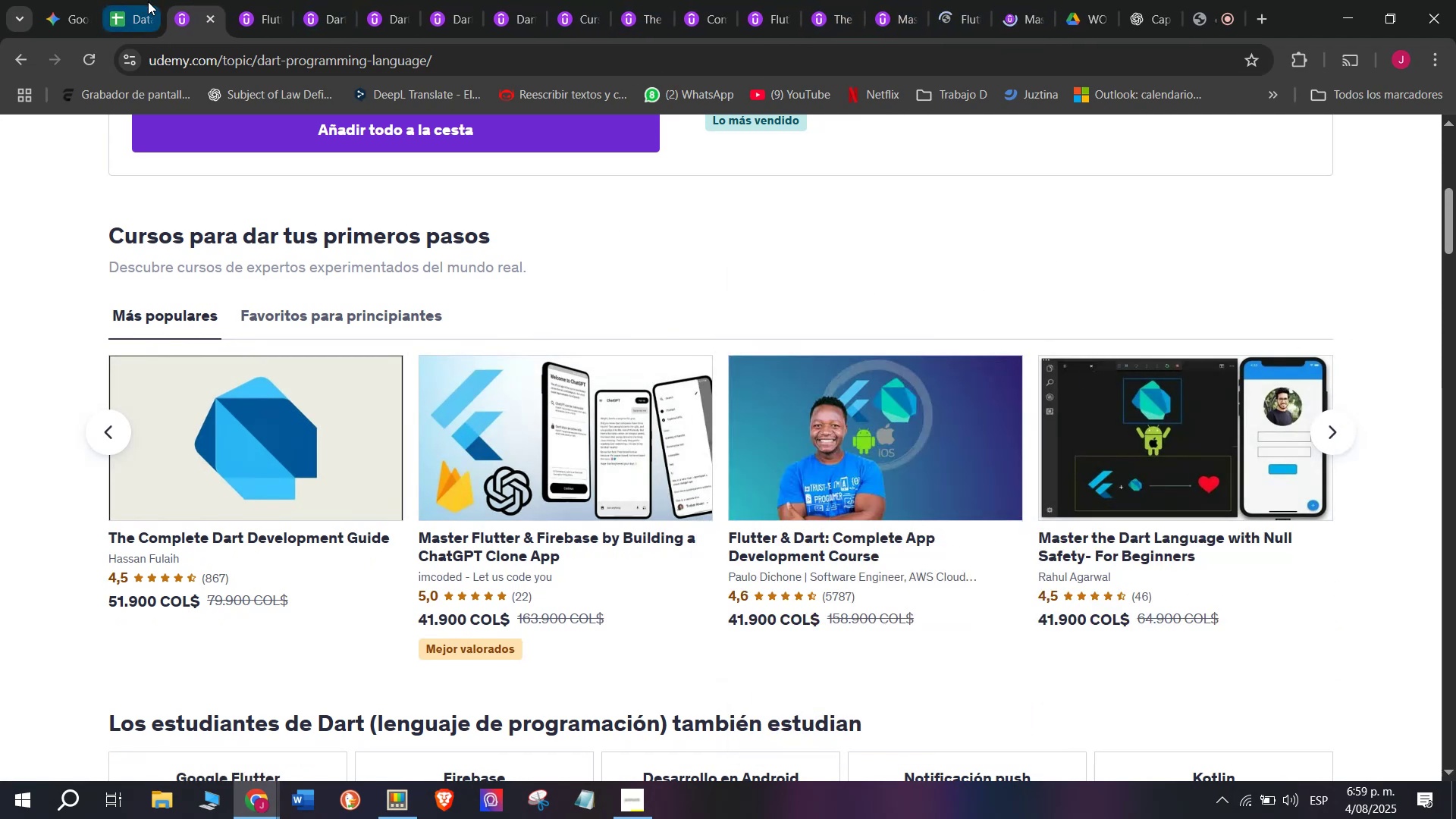 
left_click_drag(start_coordinate=[183, 3], to_coordinate=[1028, 0])
 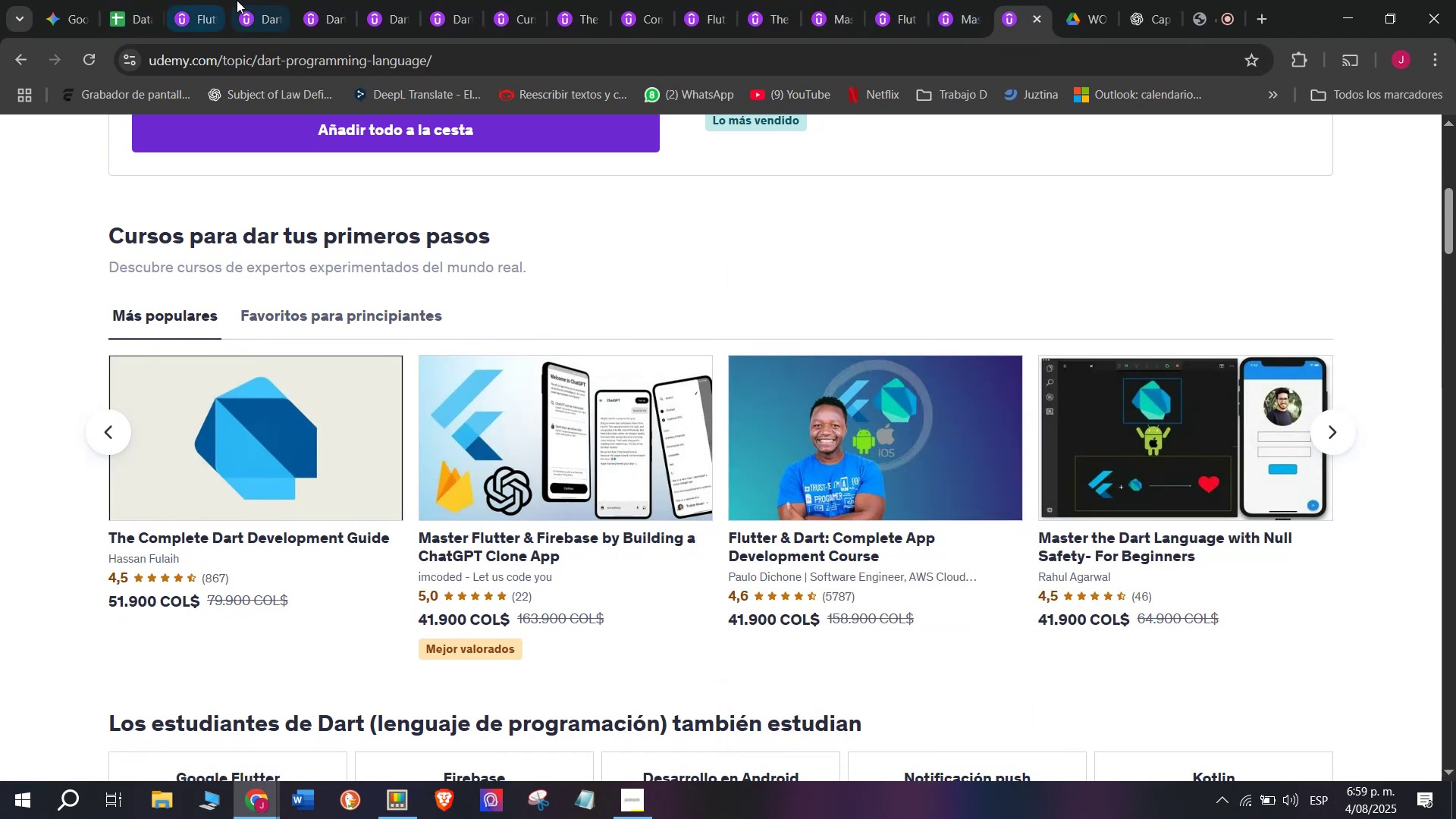 
left_click([216, 0])
 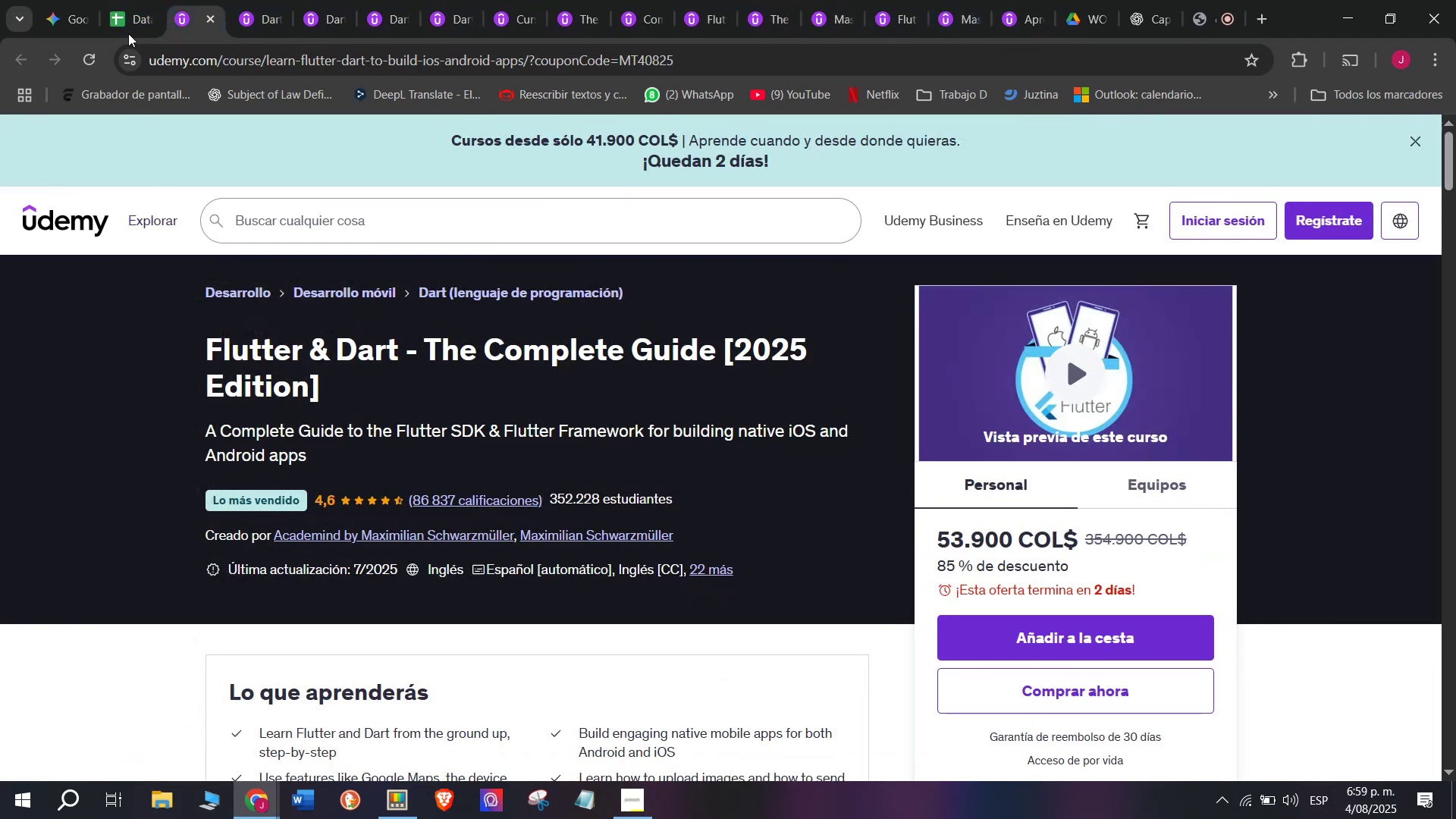 
left_click([143, 0])
 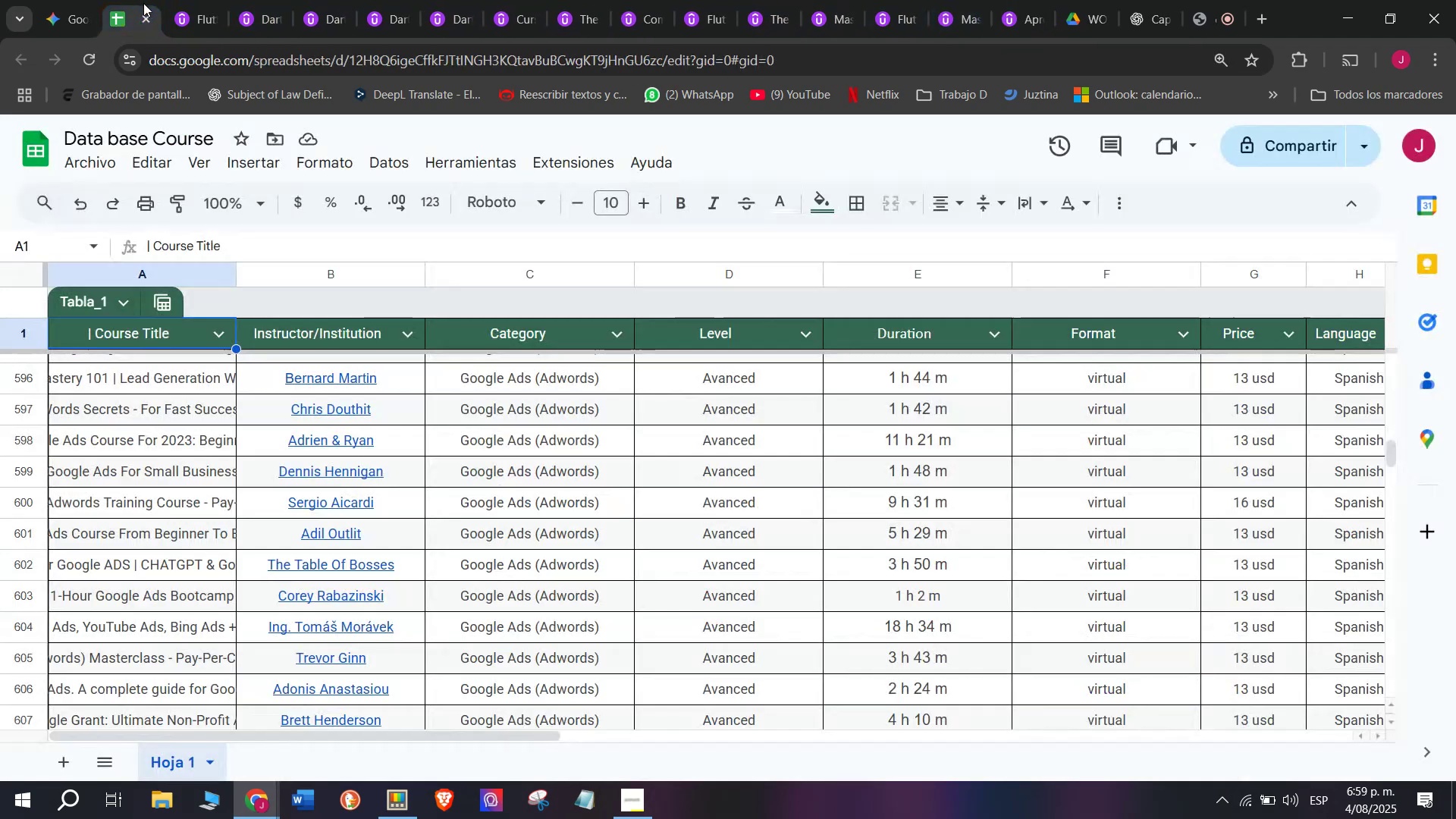 
key(Control+ControlLeft)
 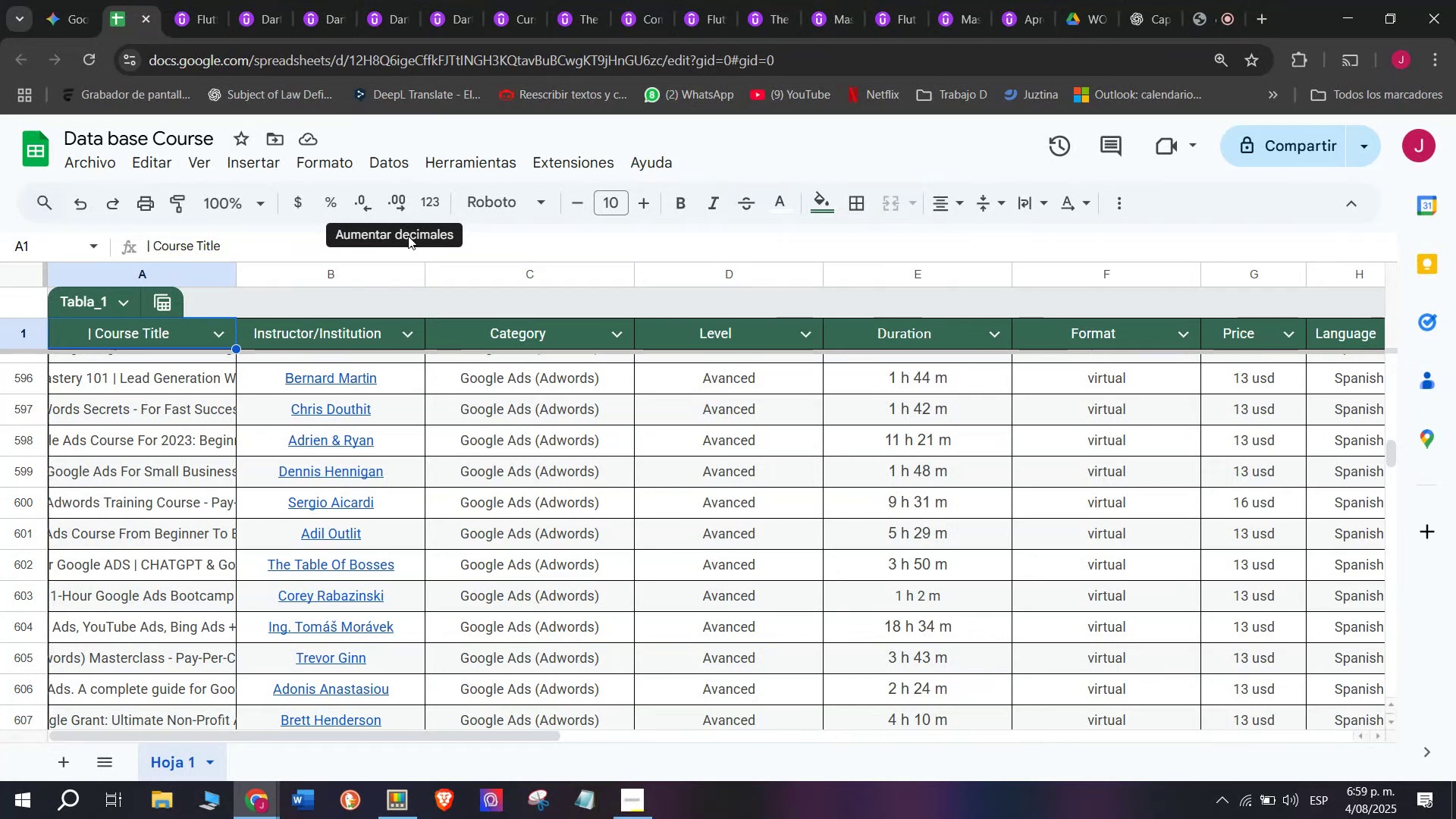 
wait(9.51)
 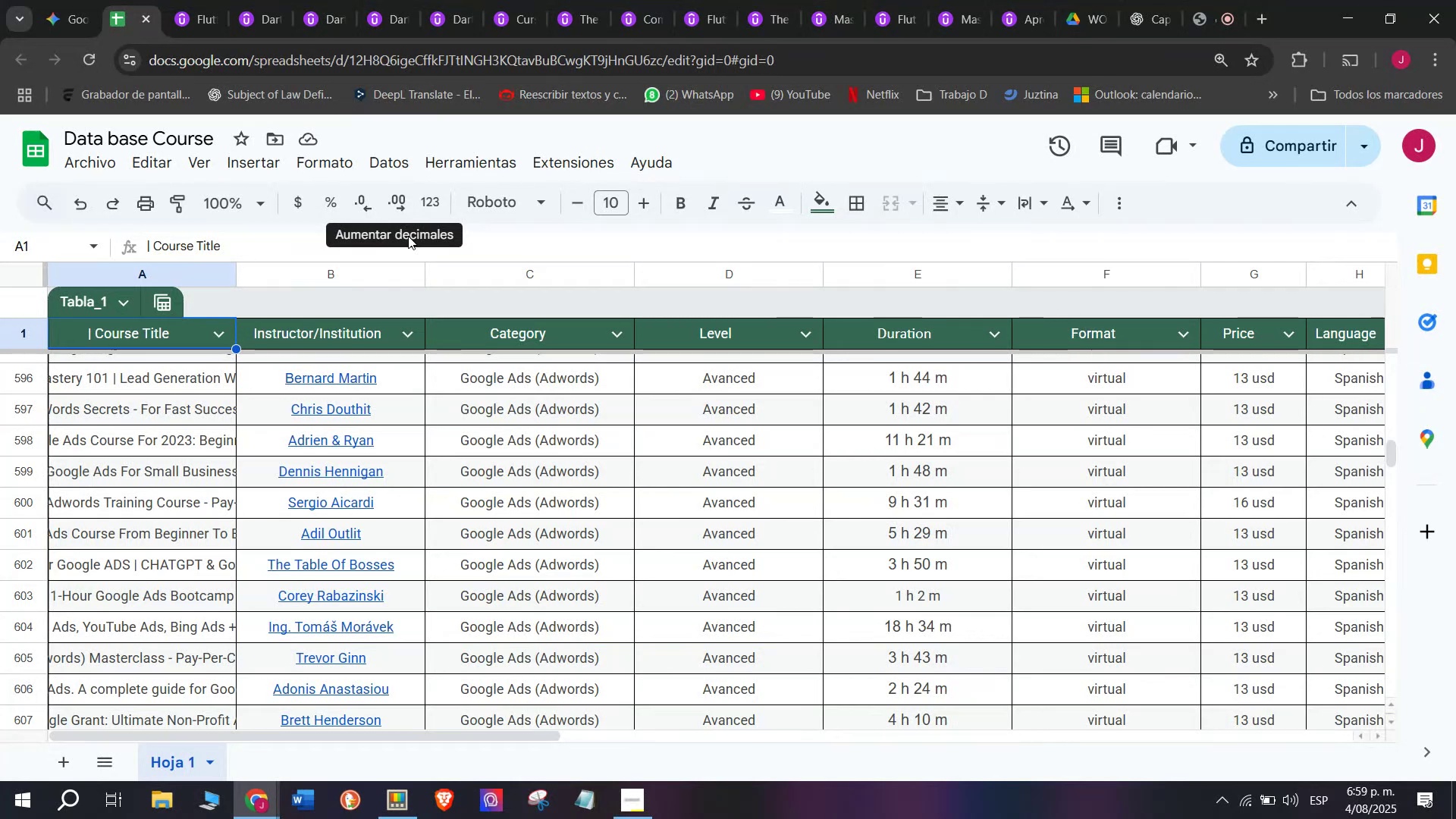 
scroll: coordinate [331, 510], scroll_direction: down, amount: 160.0
 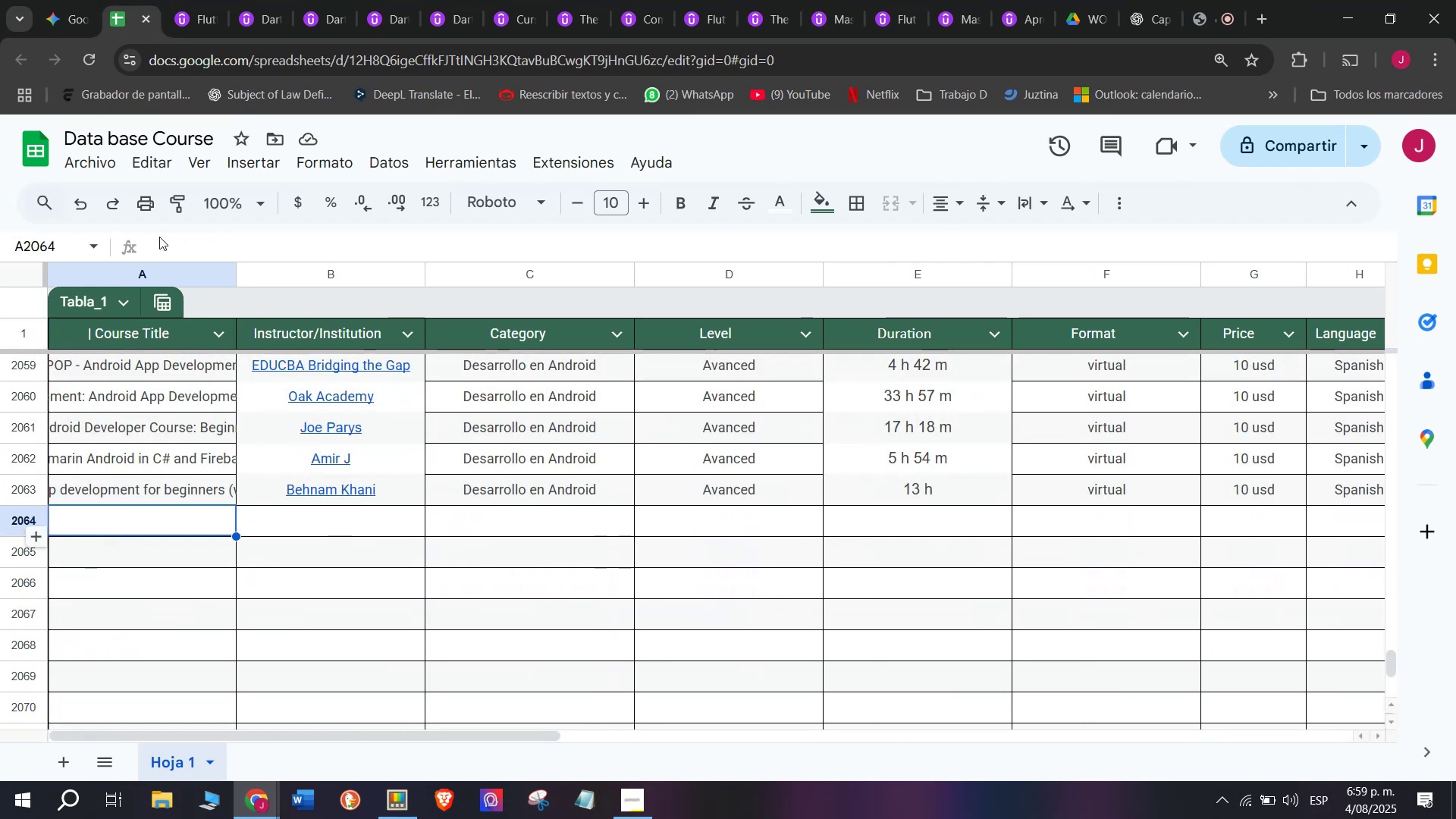 
double_click([201, 0])
 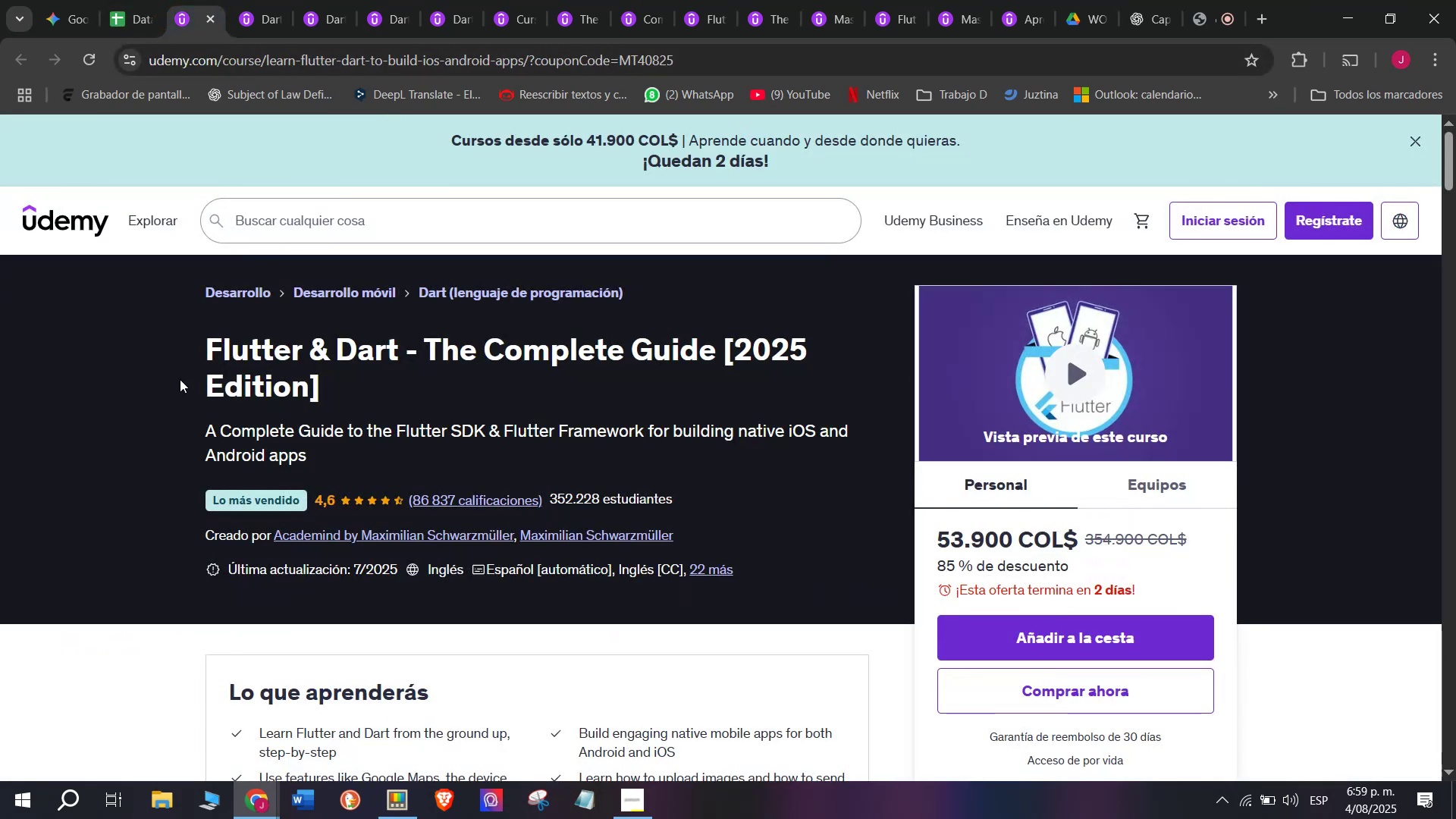 
left_click_drag(start_coordinate=[201, 352], to_coordinate=[359, 378])
 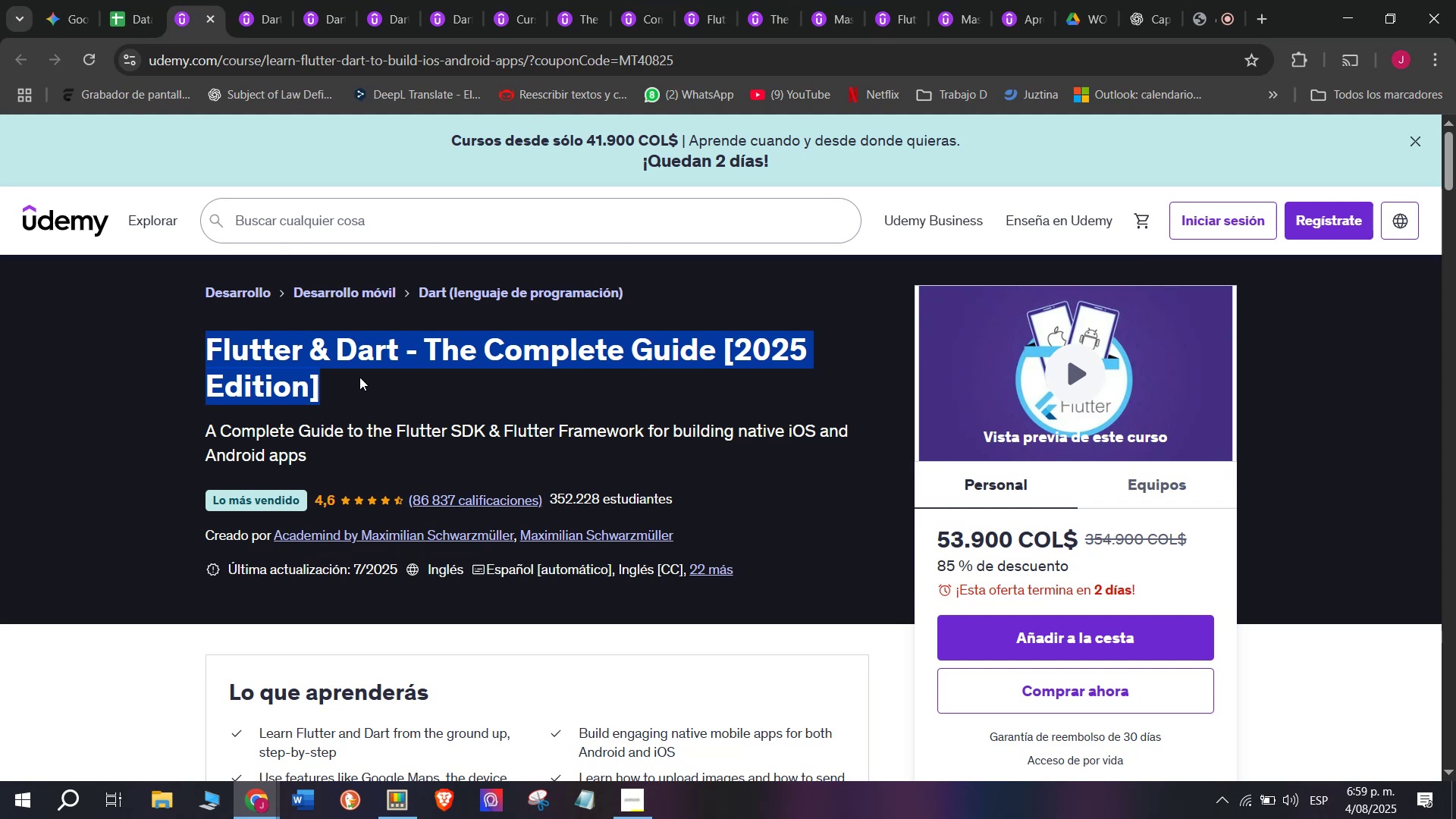 
key(Break)
 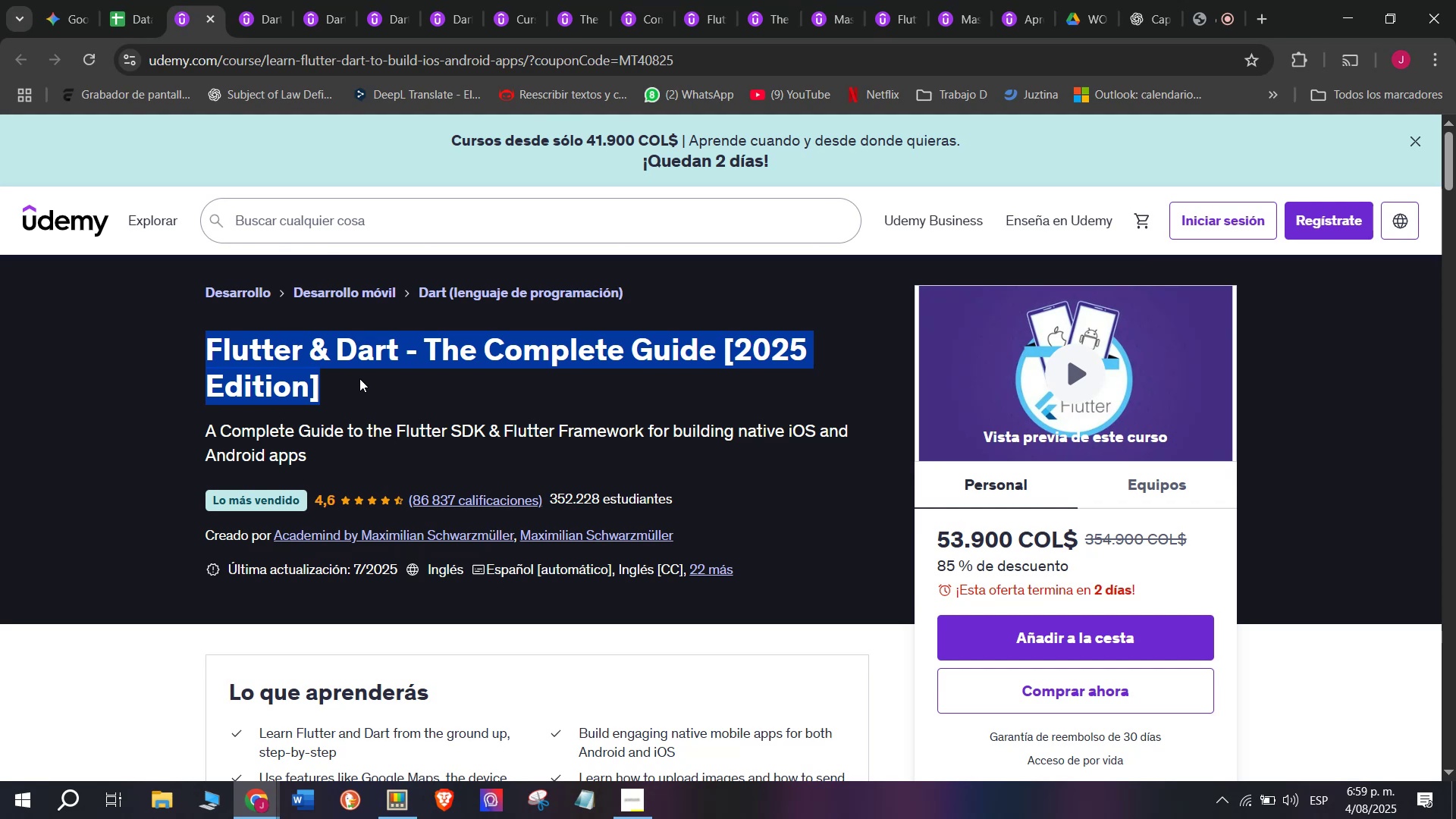 
key(Control+ControlLeft)
 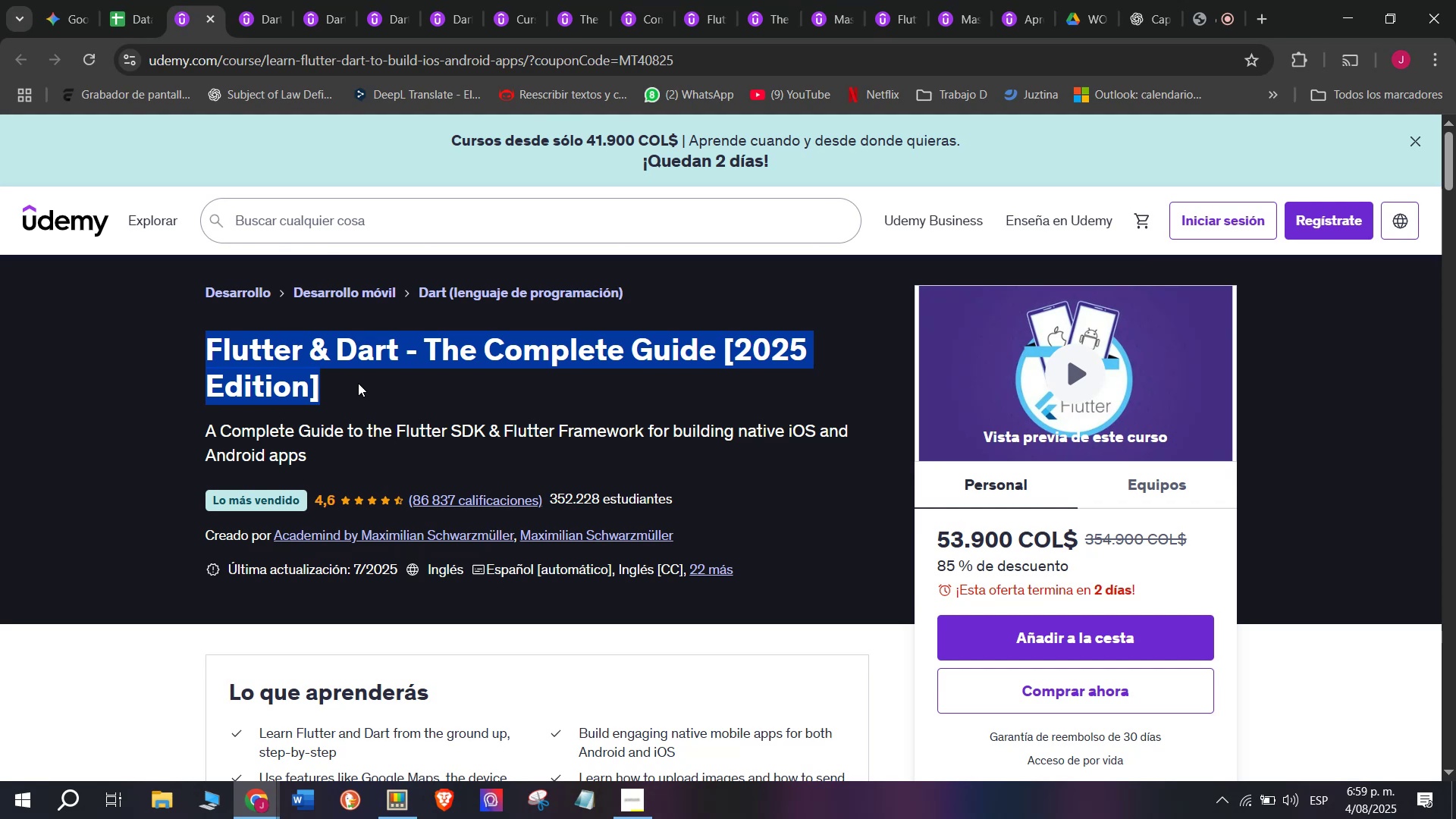 
key(Control+C)
 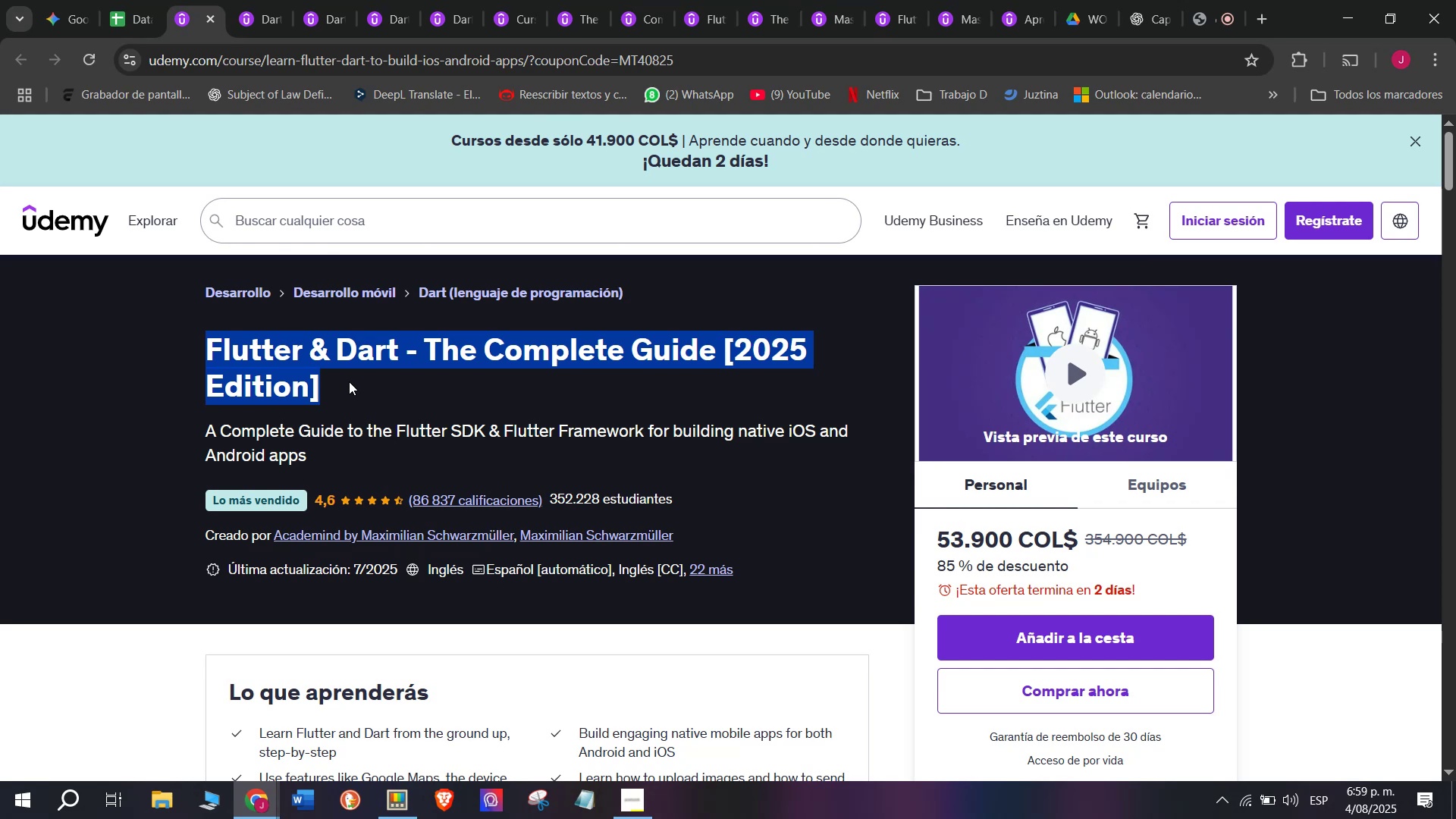 
key(Control+ControlLeft)
 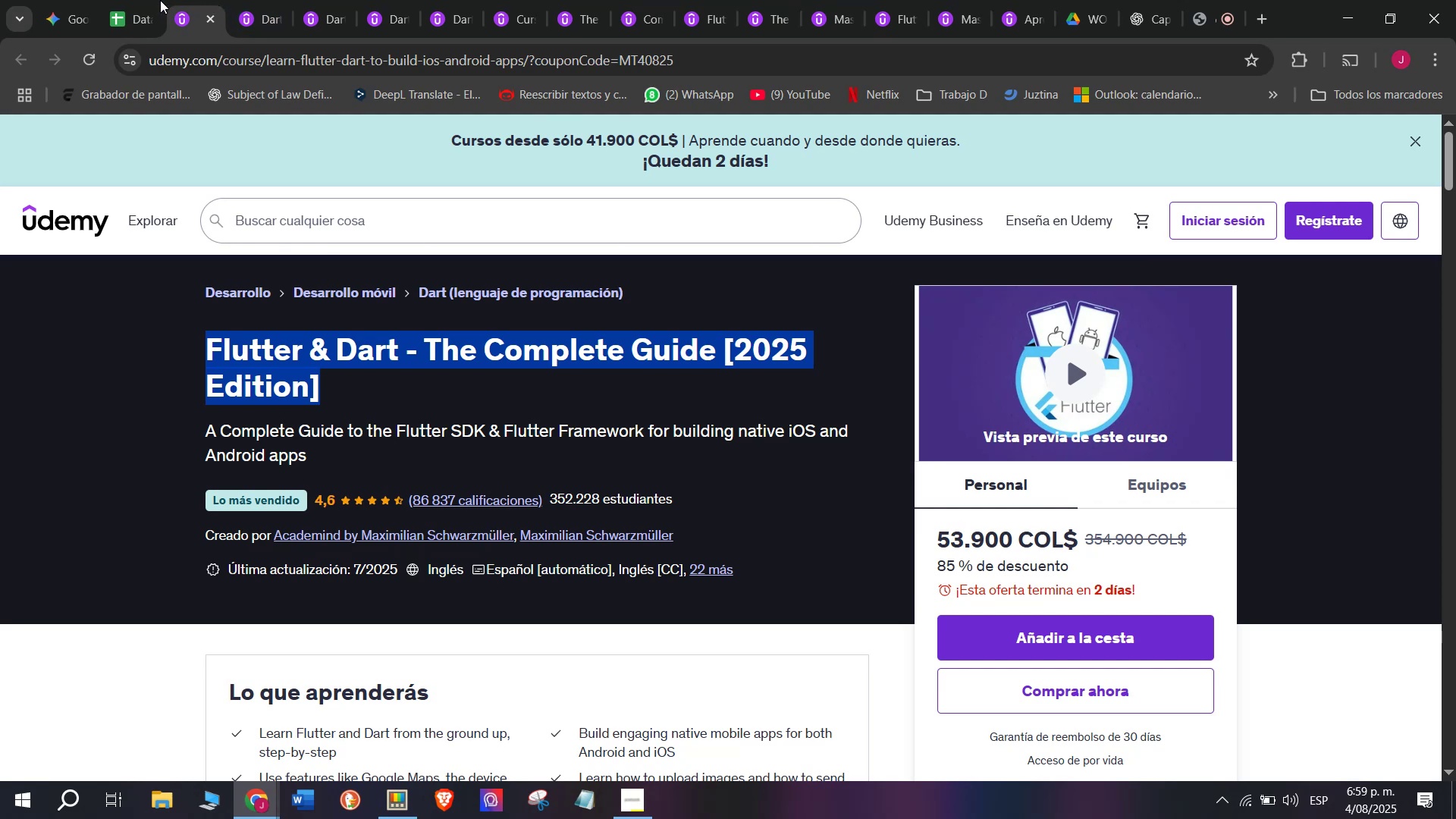 
key(Break)
 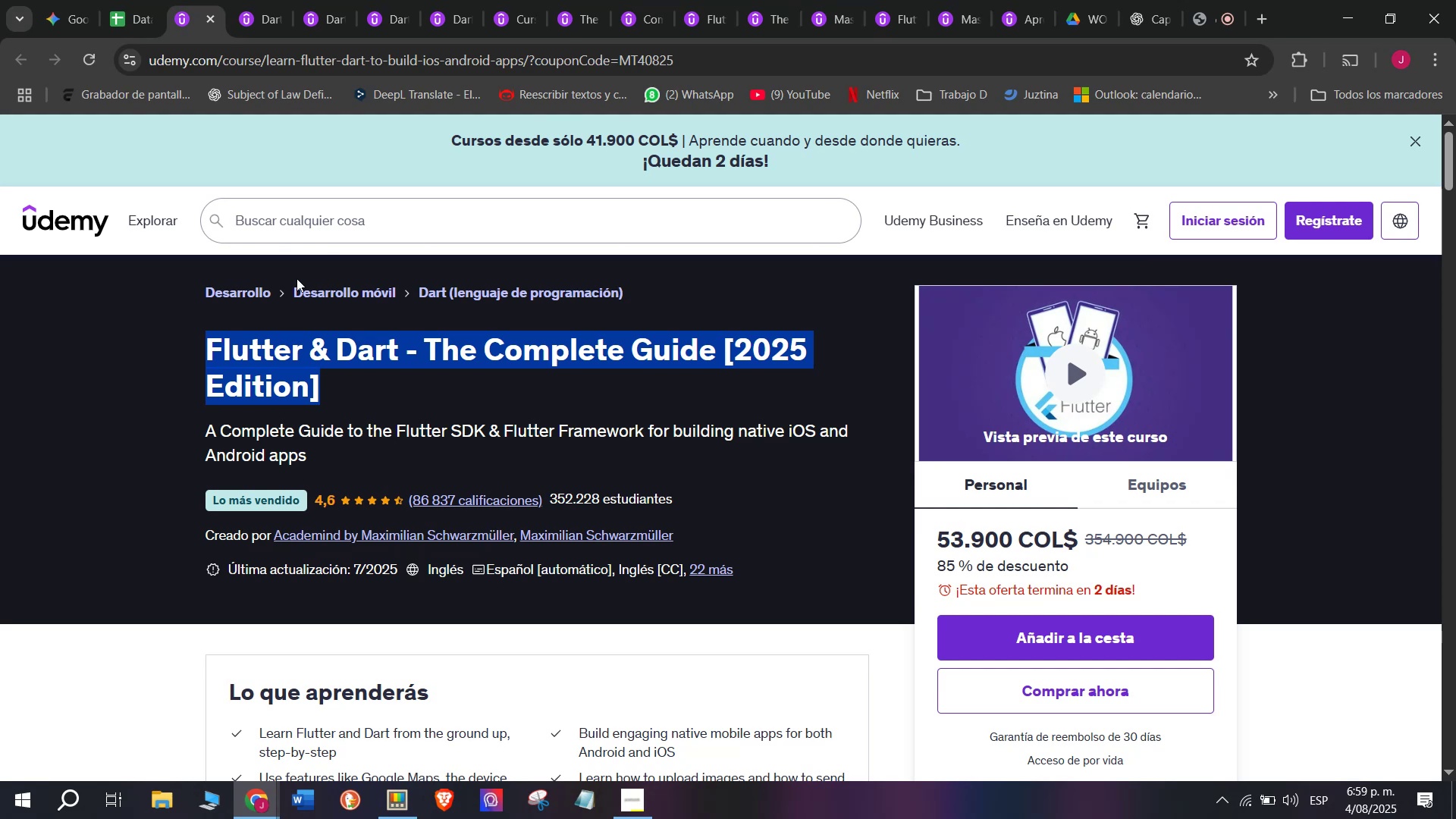 
key(Control+C)
 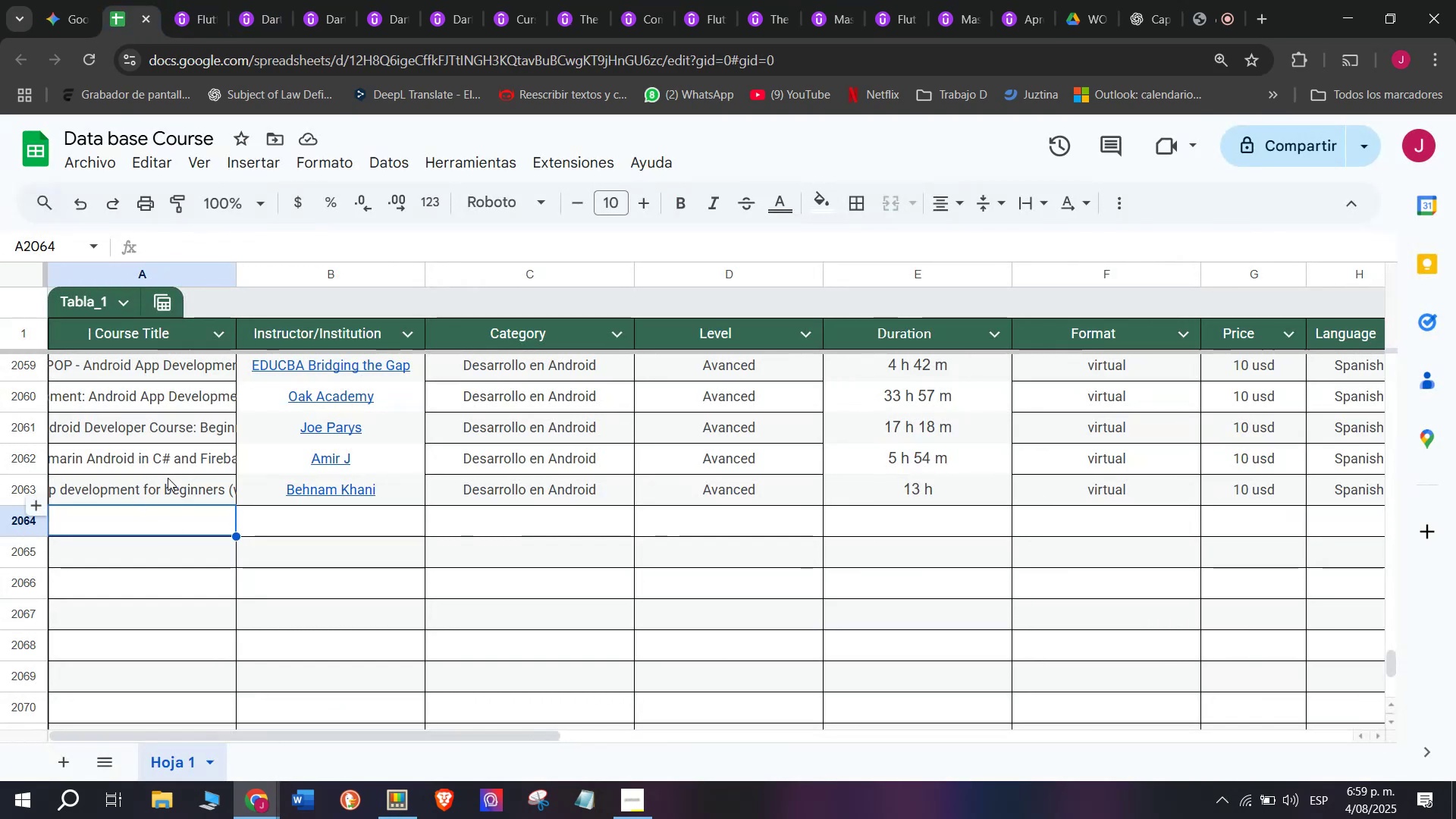 
double_click([159, 528])
 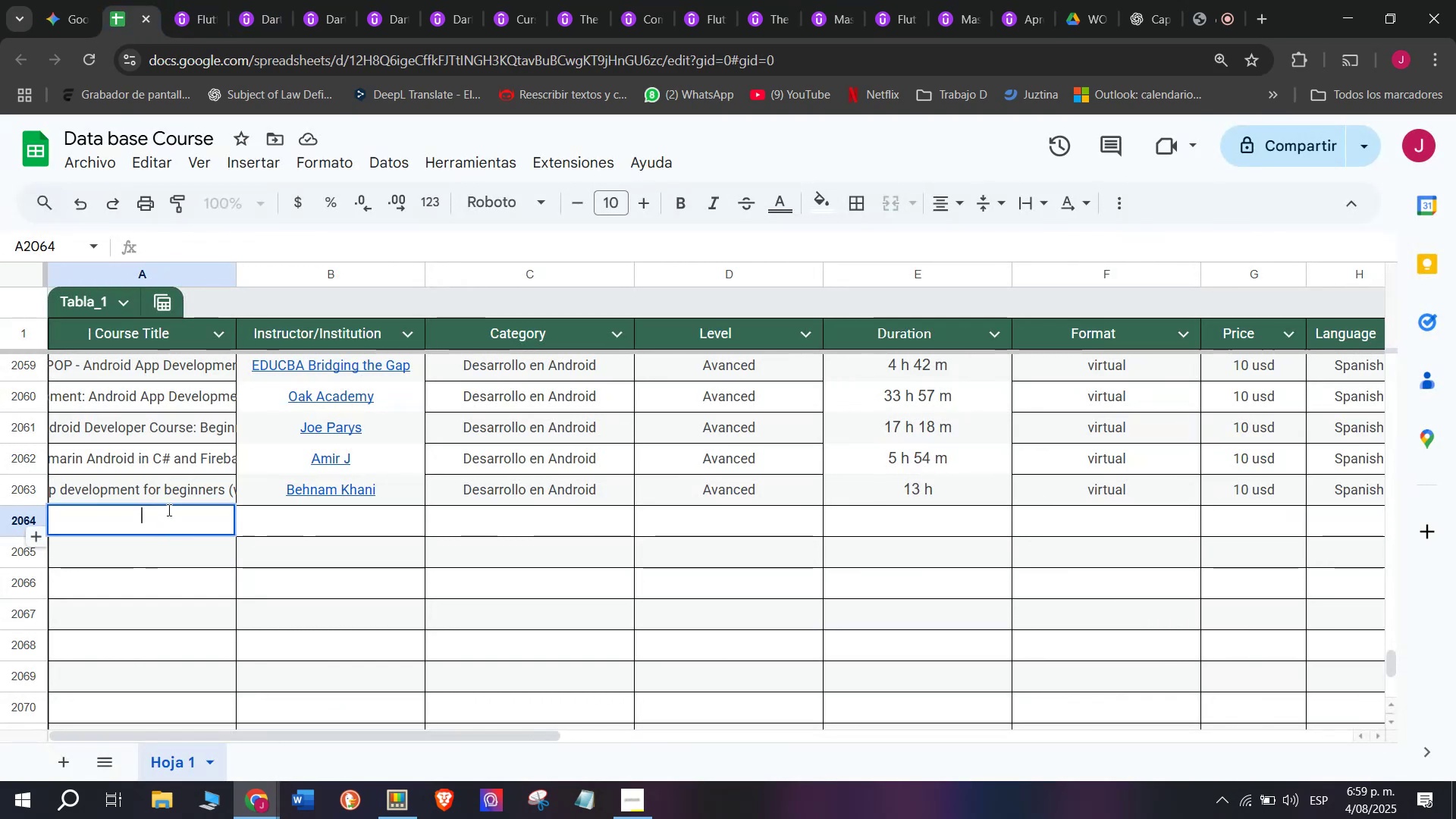 
key(Z)
 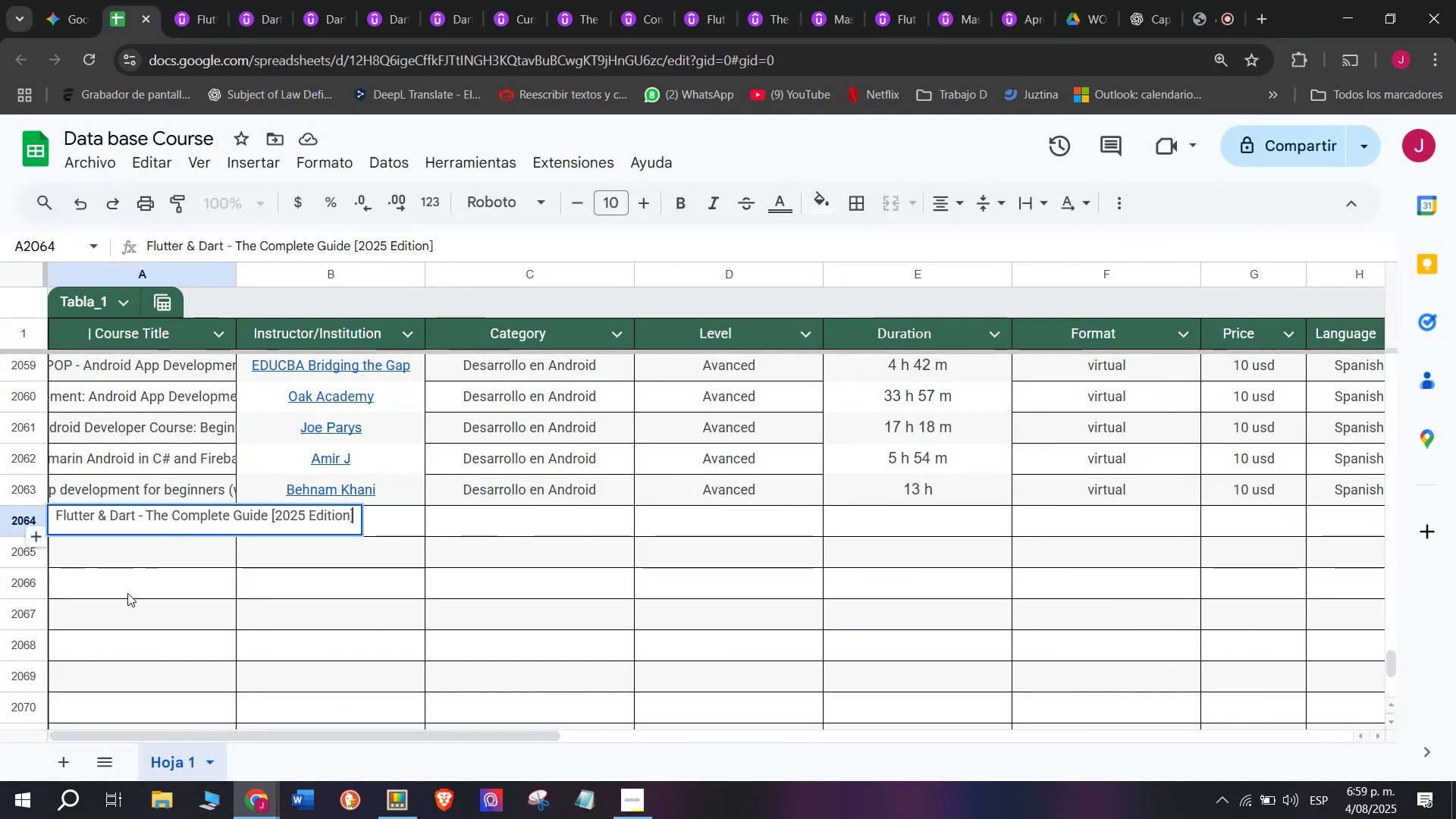 
key(Control+ControlLeft)
 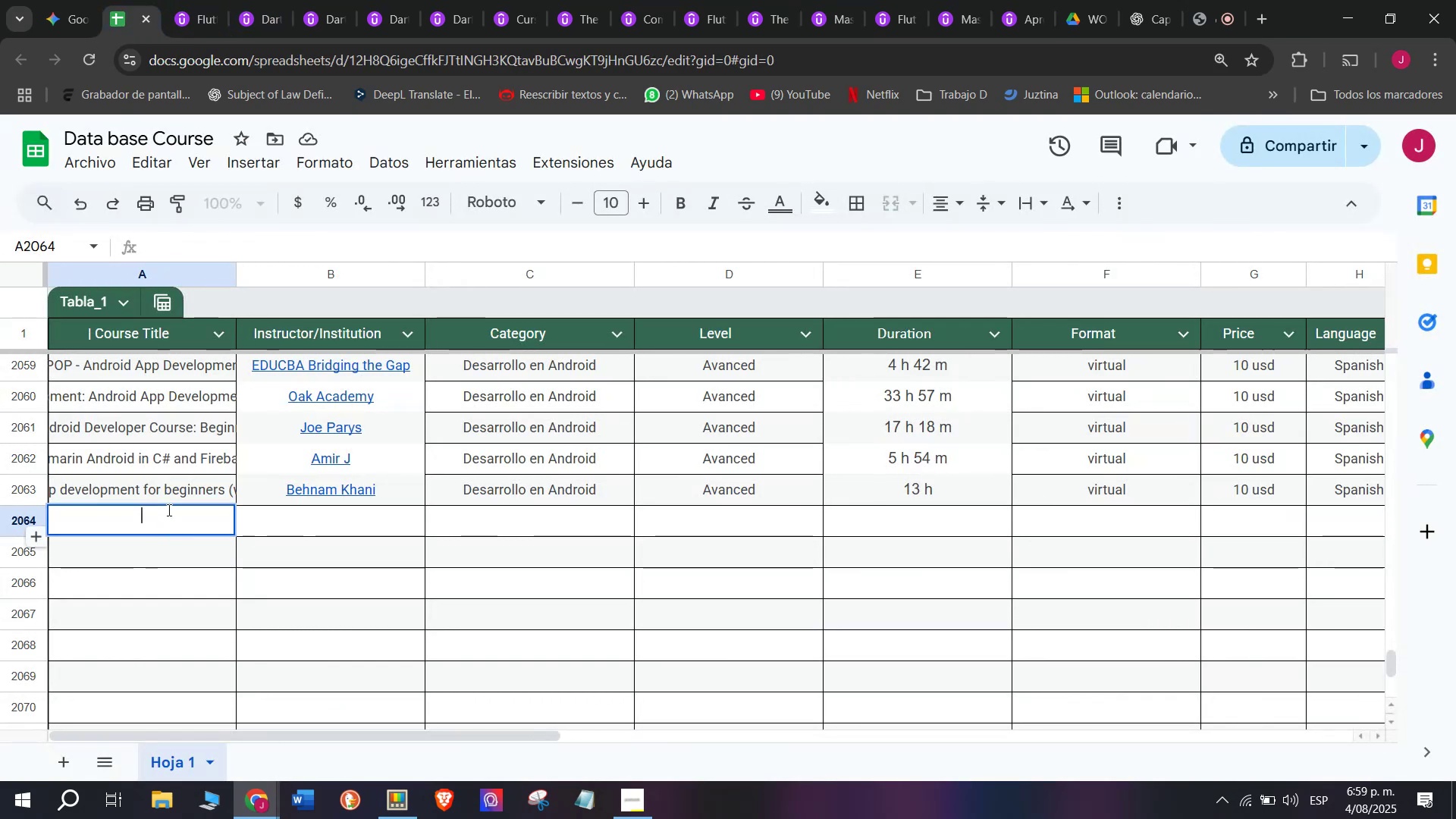 
key(Control+V)
 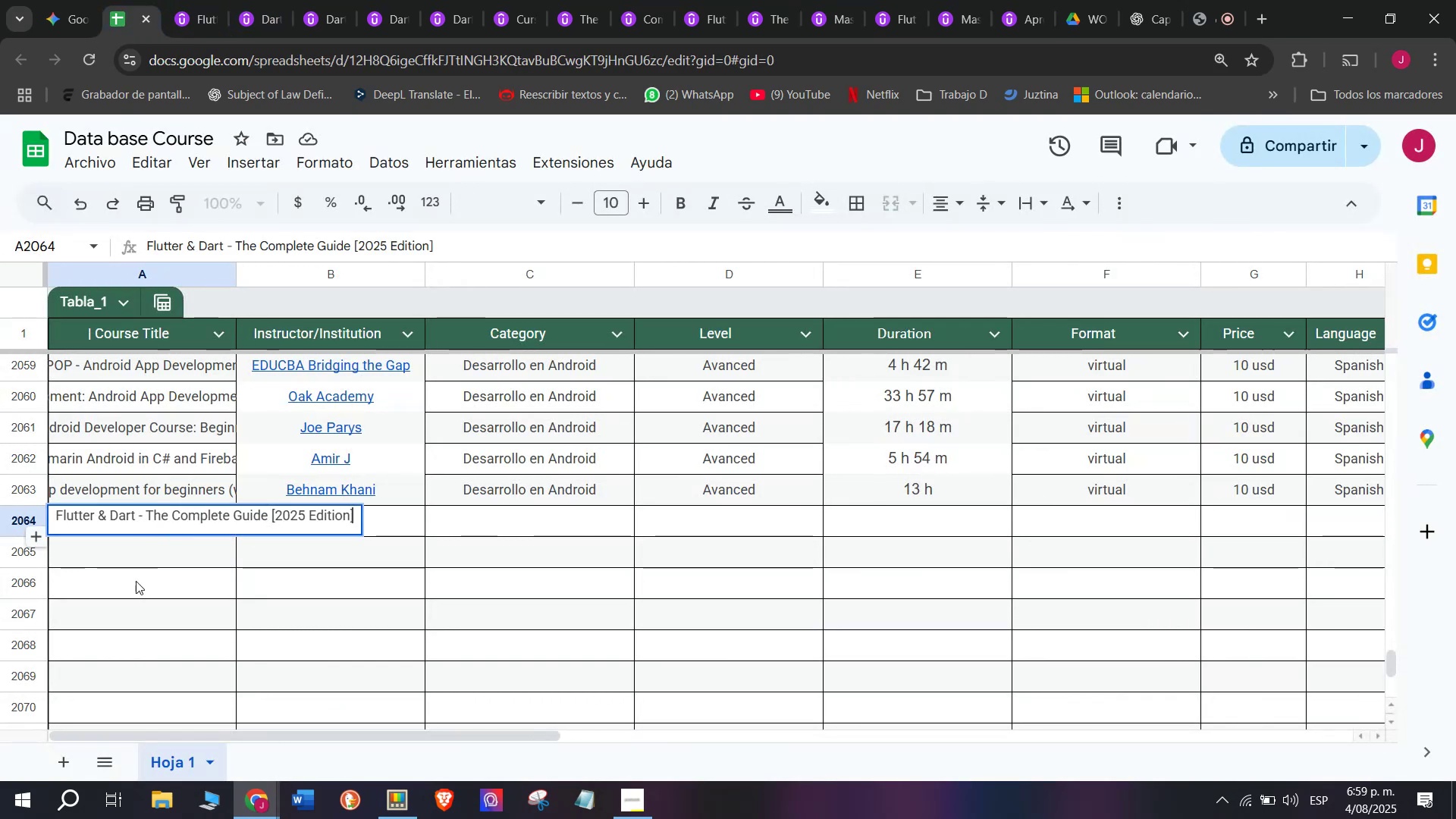 
left_click([144, 560])
 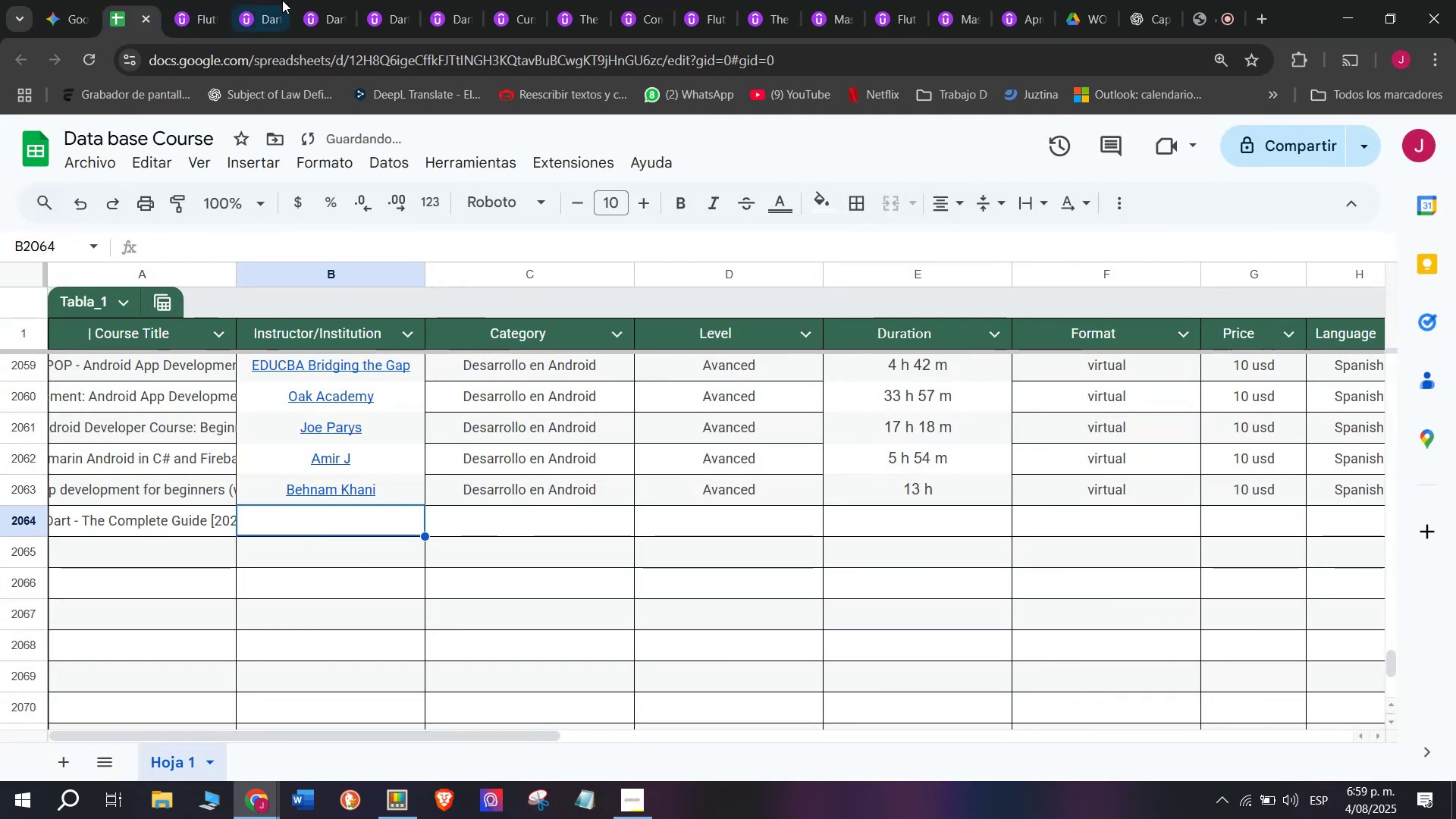 
left_click([221, 0])
 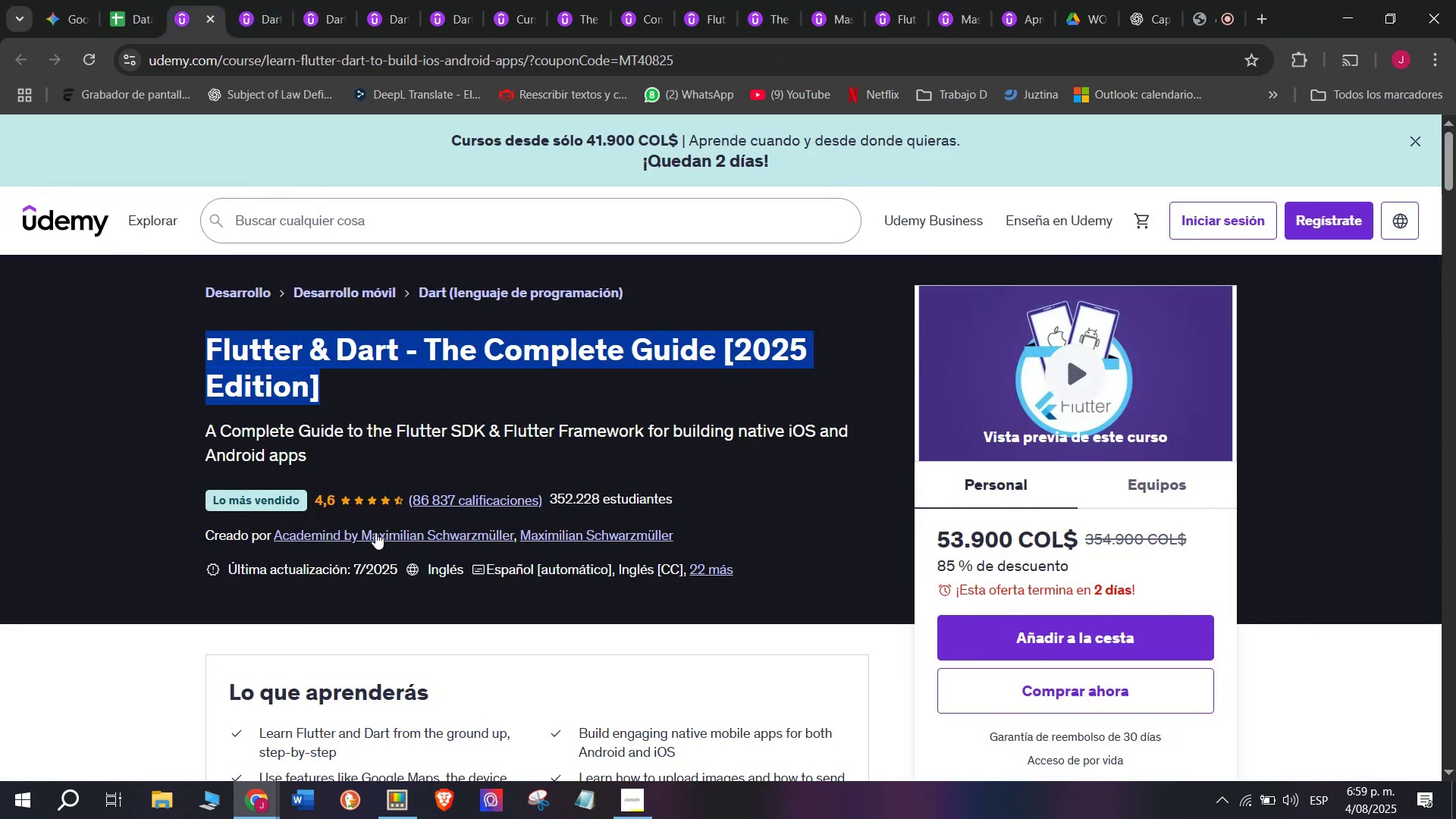 
left_click([328, 541])
 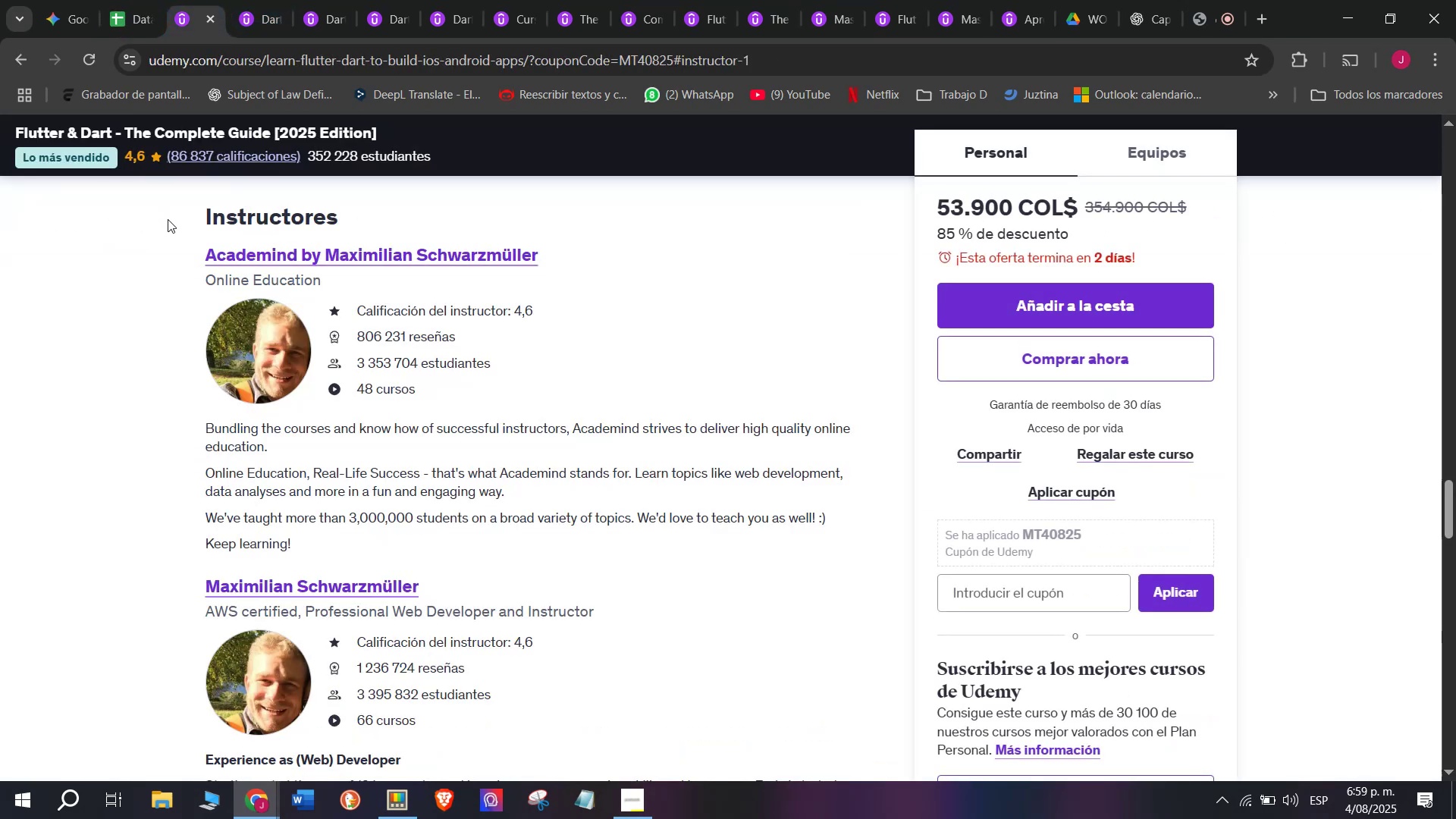 
left_click_drag(start_coordinate=[178, 248], to_coordinate=[555, 262])
 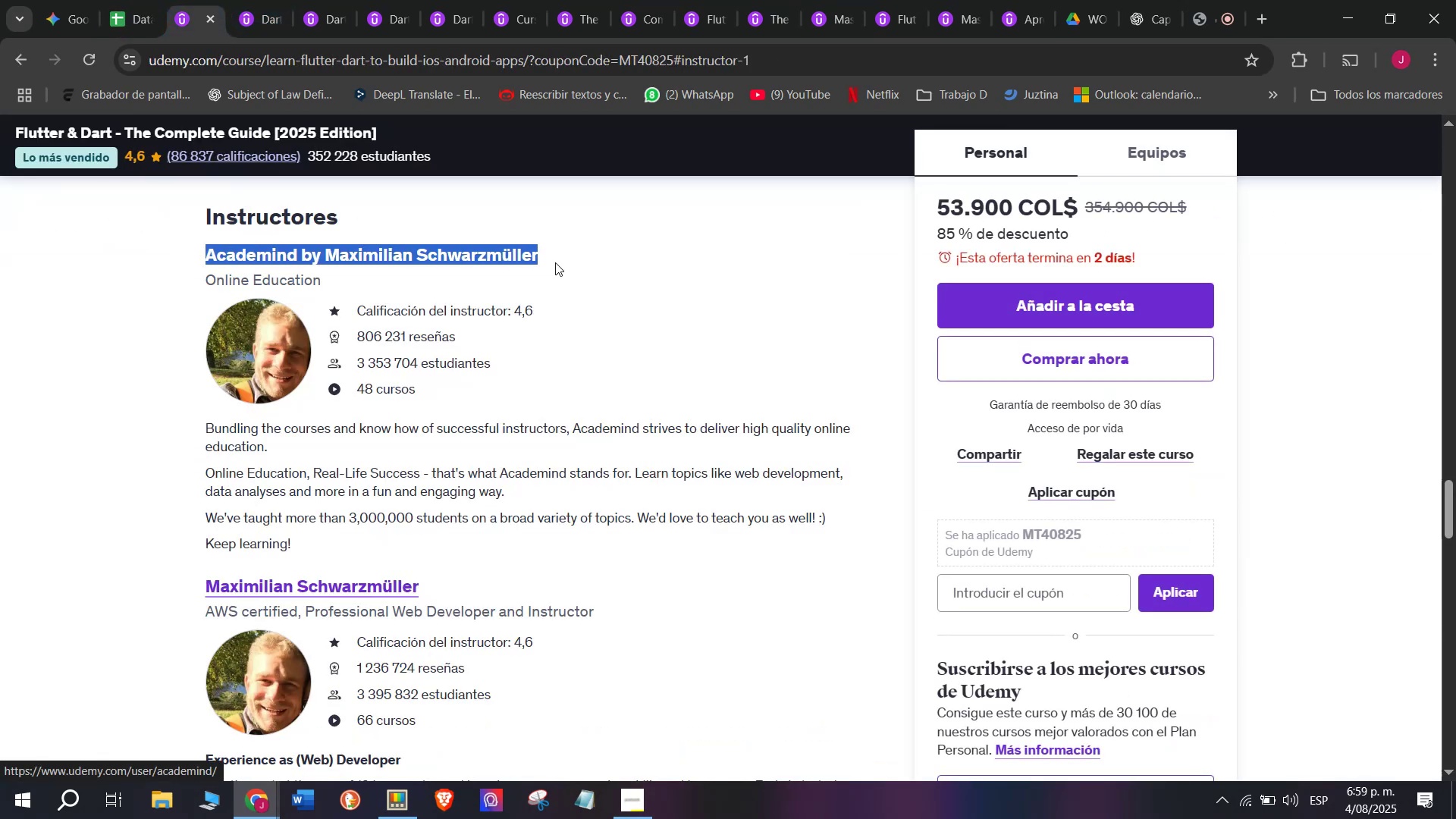 
key(Break)
 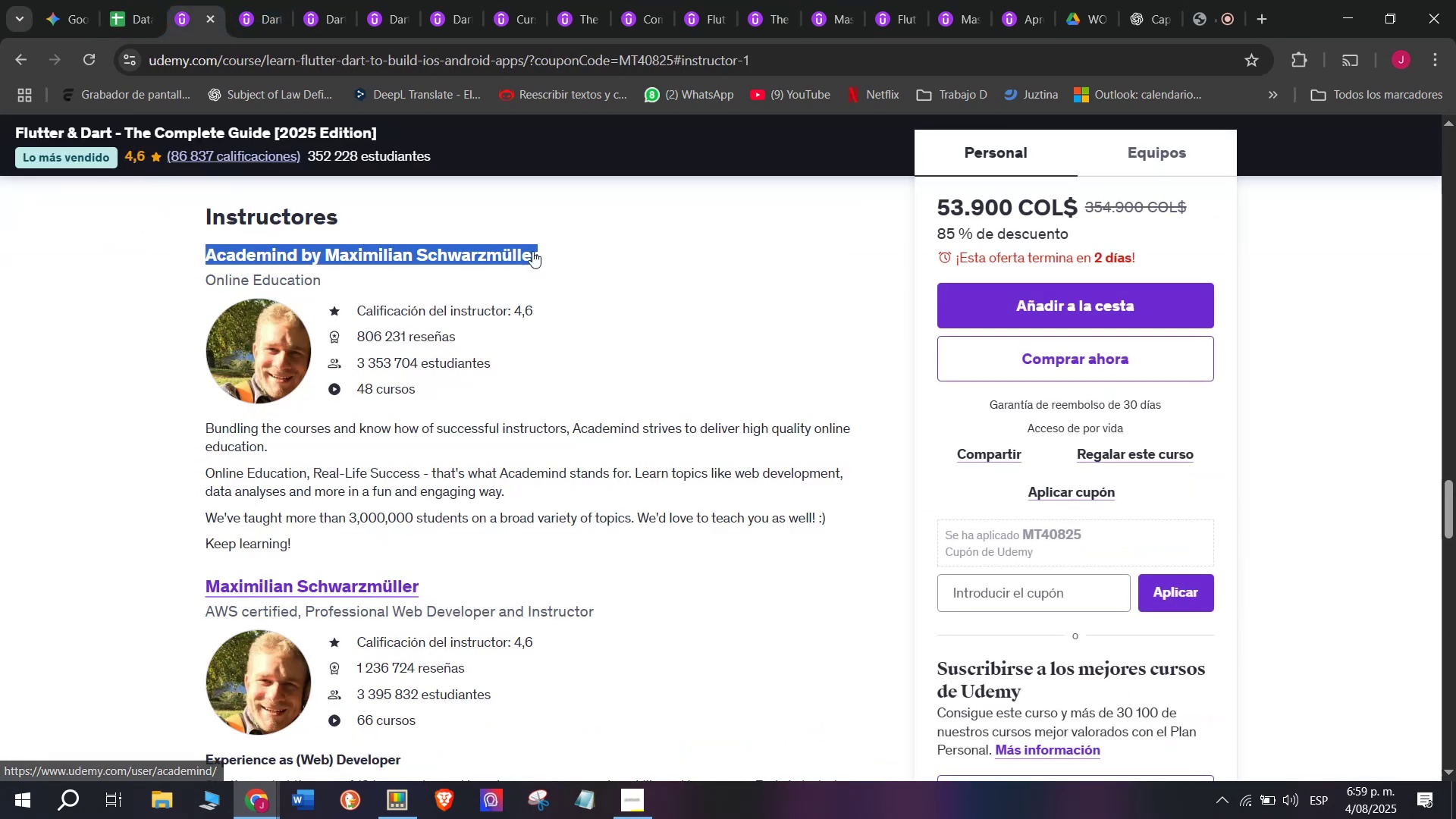 
key(Control+ControlLeft)
 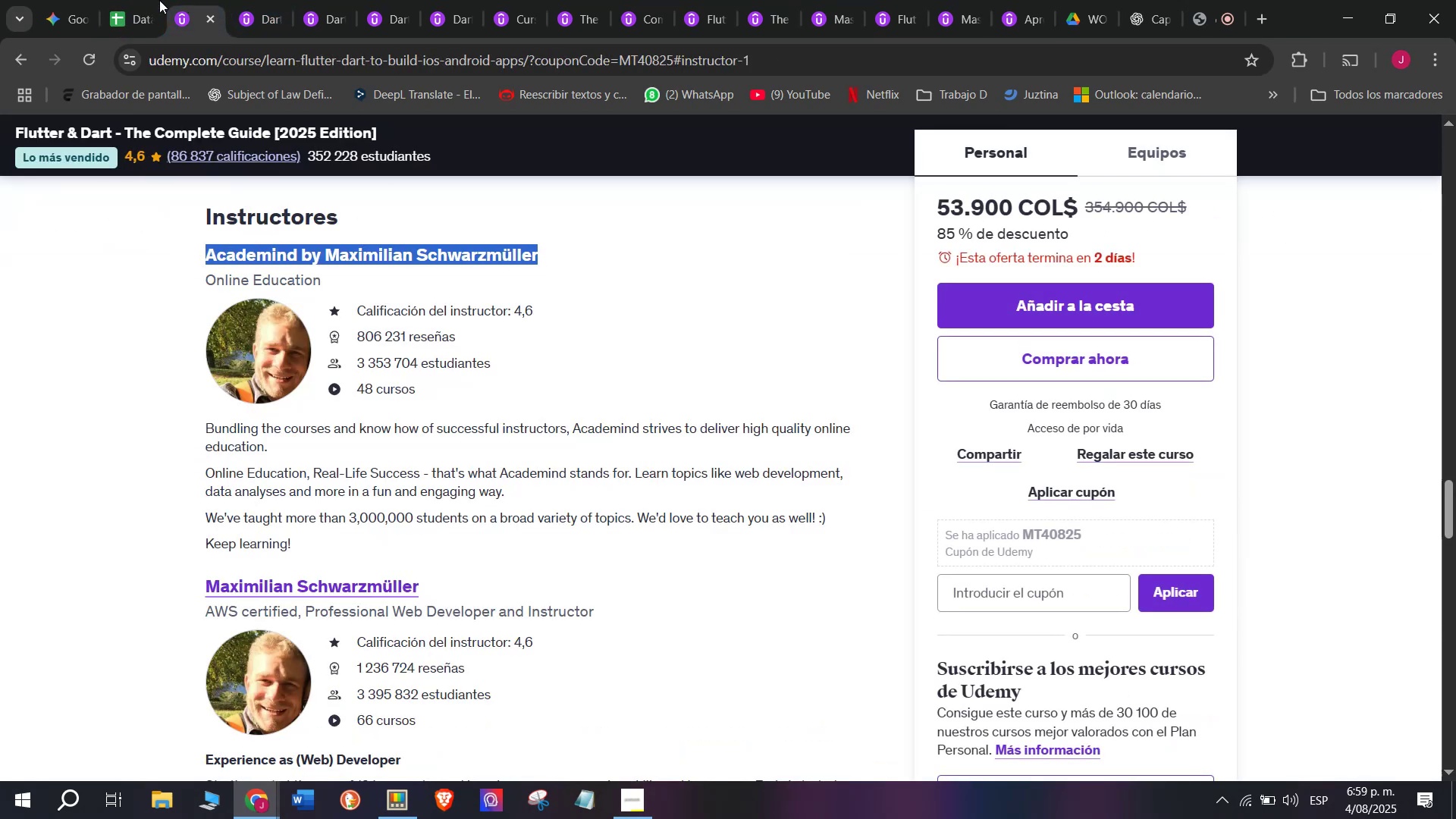 
key(Control+C)
 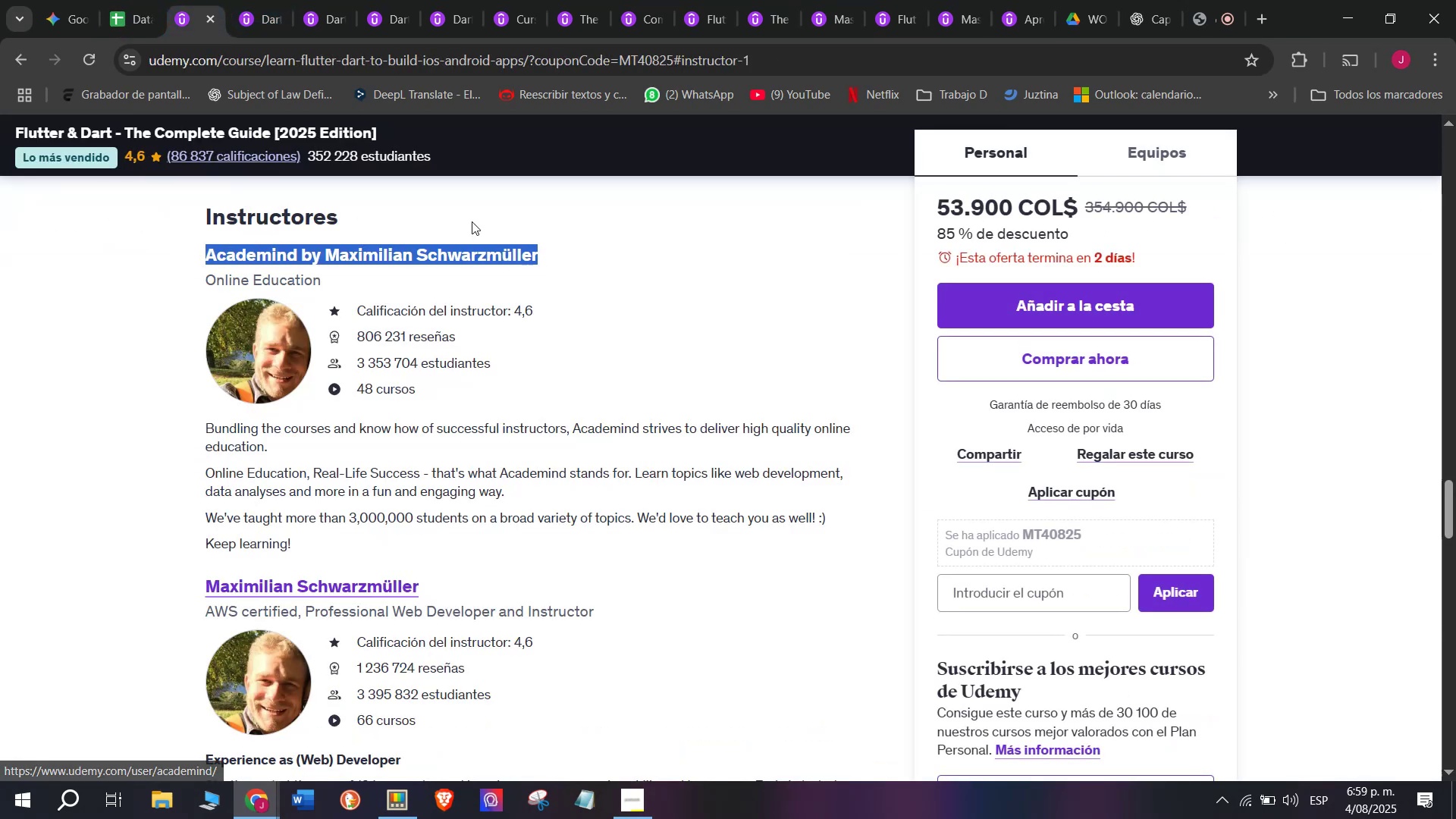 
key(Break)
 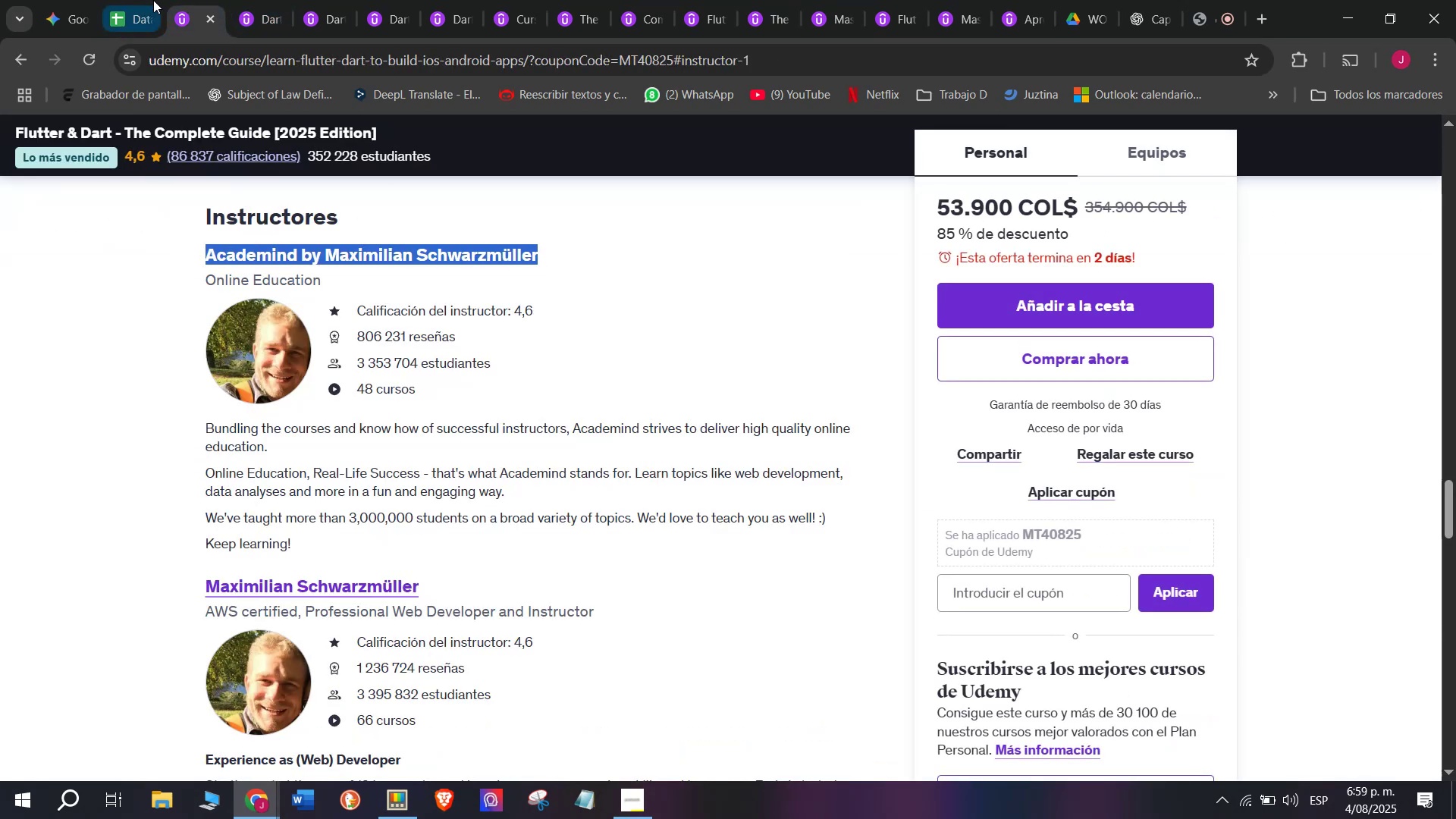 
key(Control+ControlLeft)
 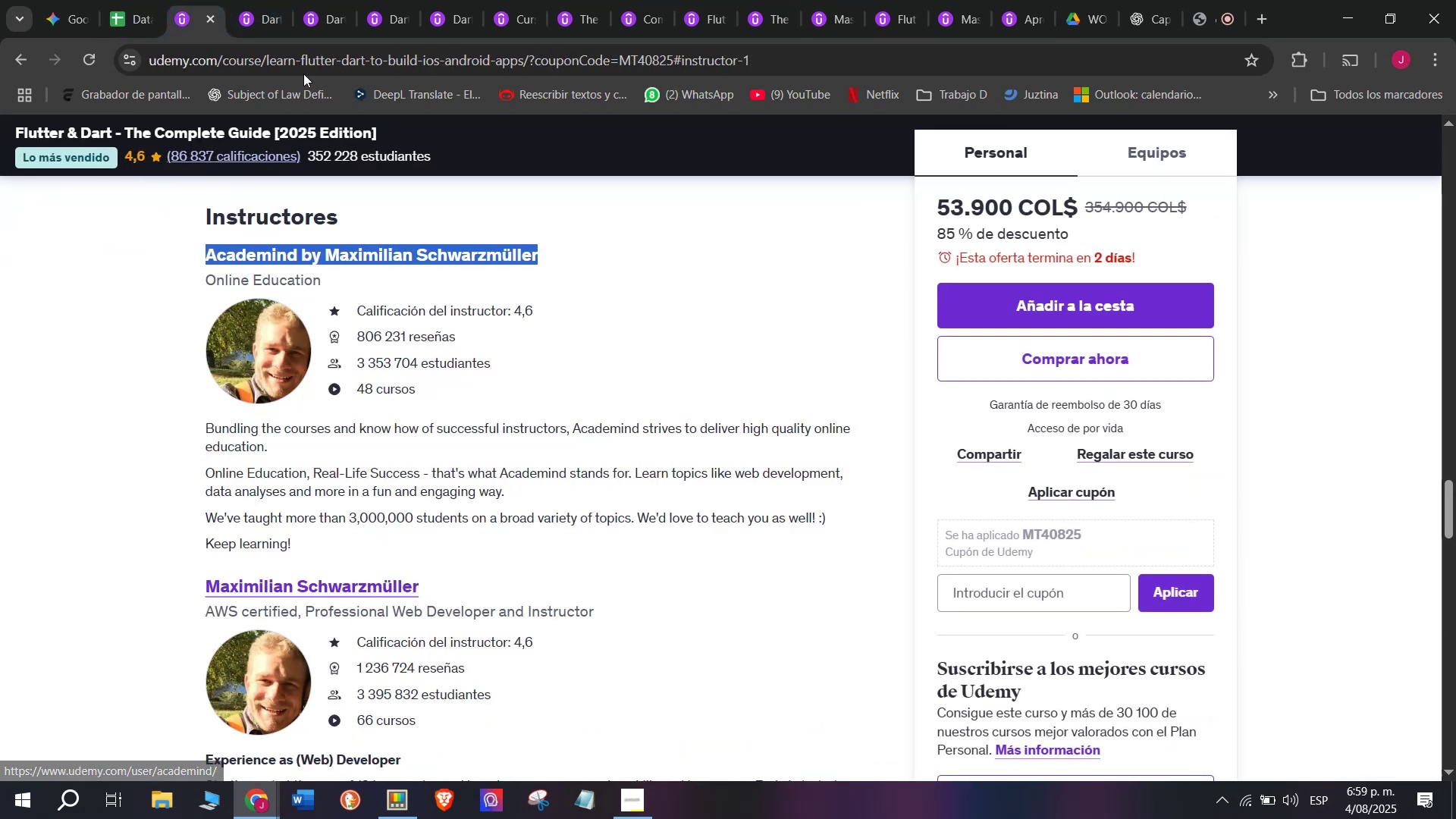 
key(Control+C)
 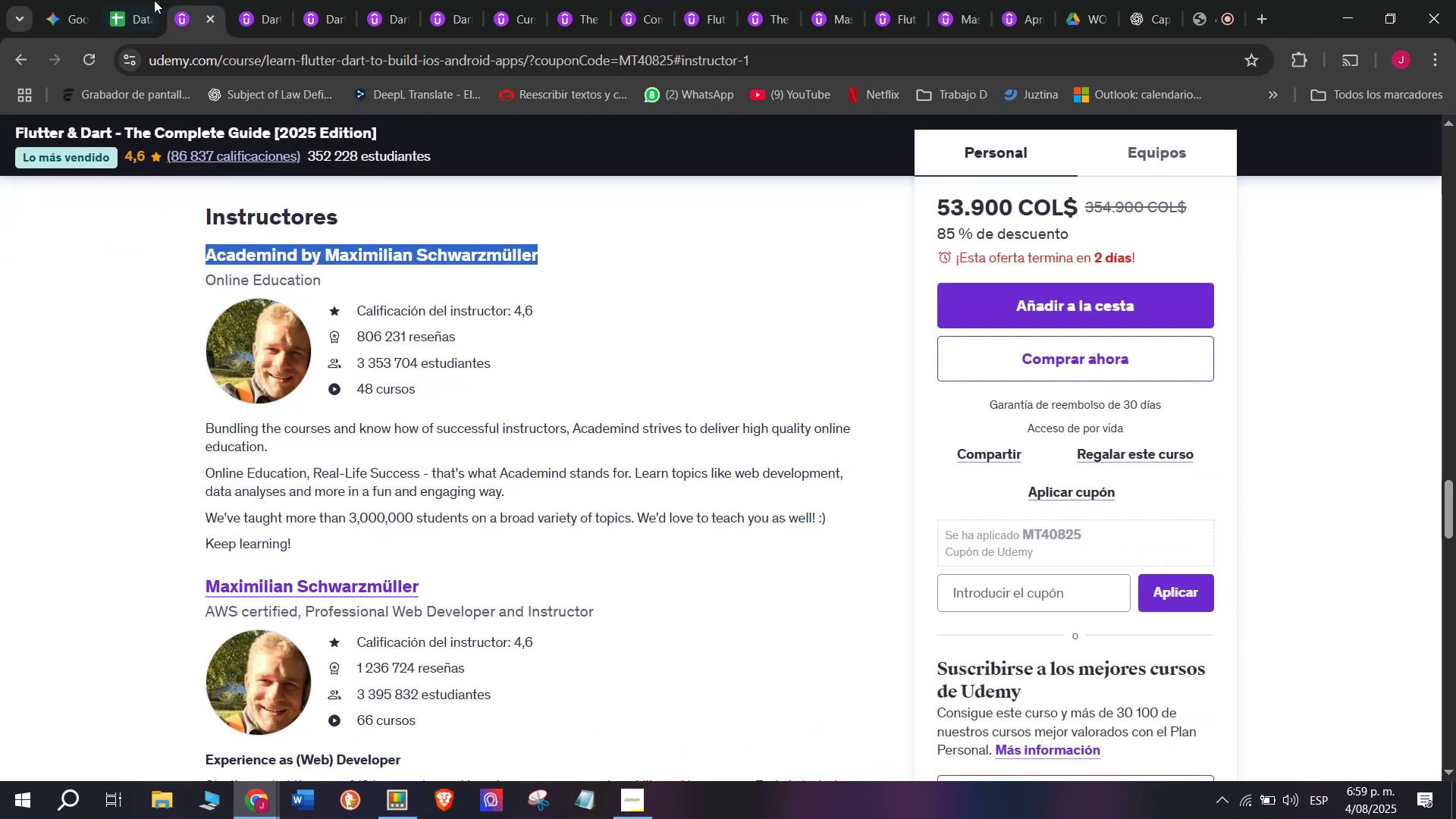 
left_click([153, 0])
 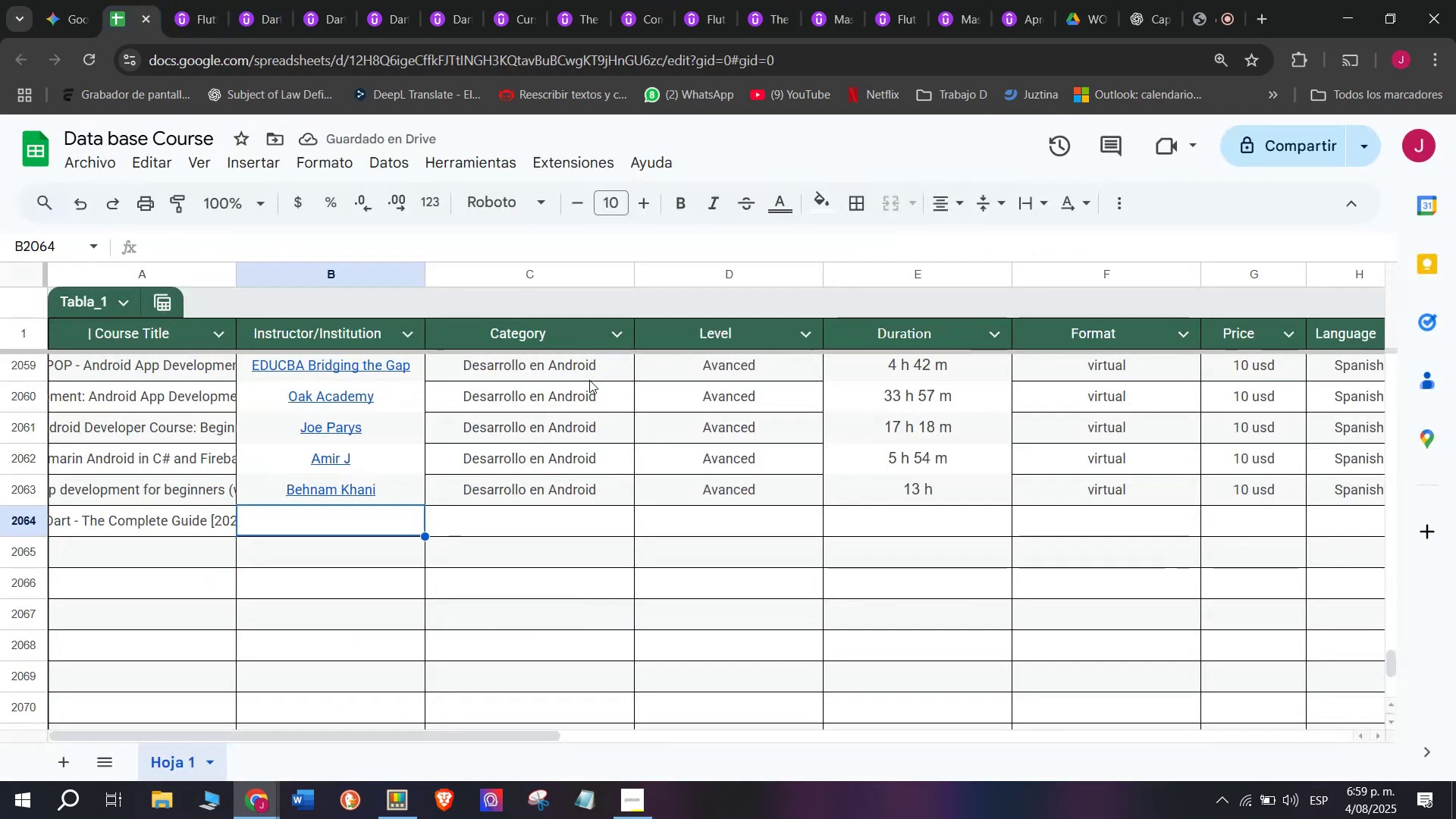 
key(Z)
 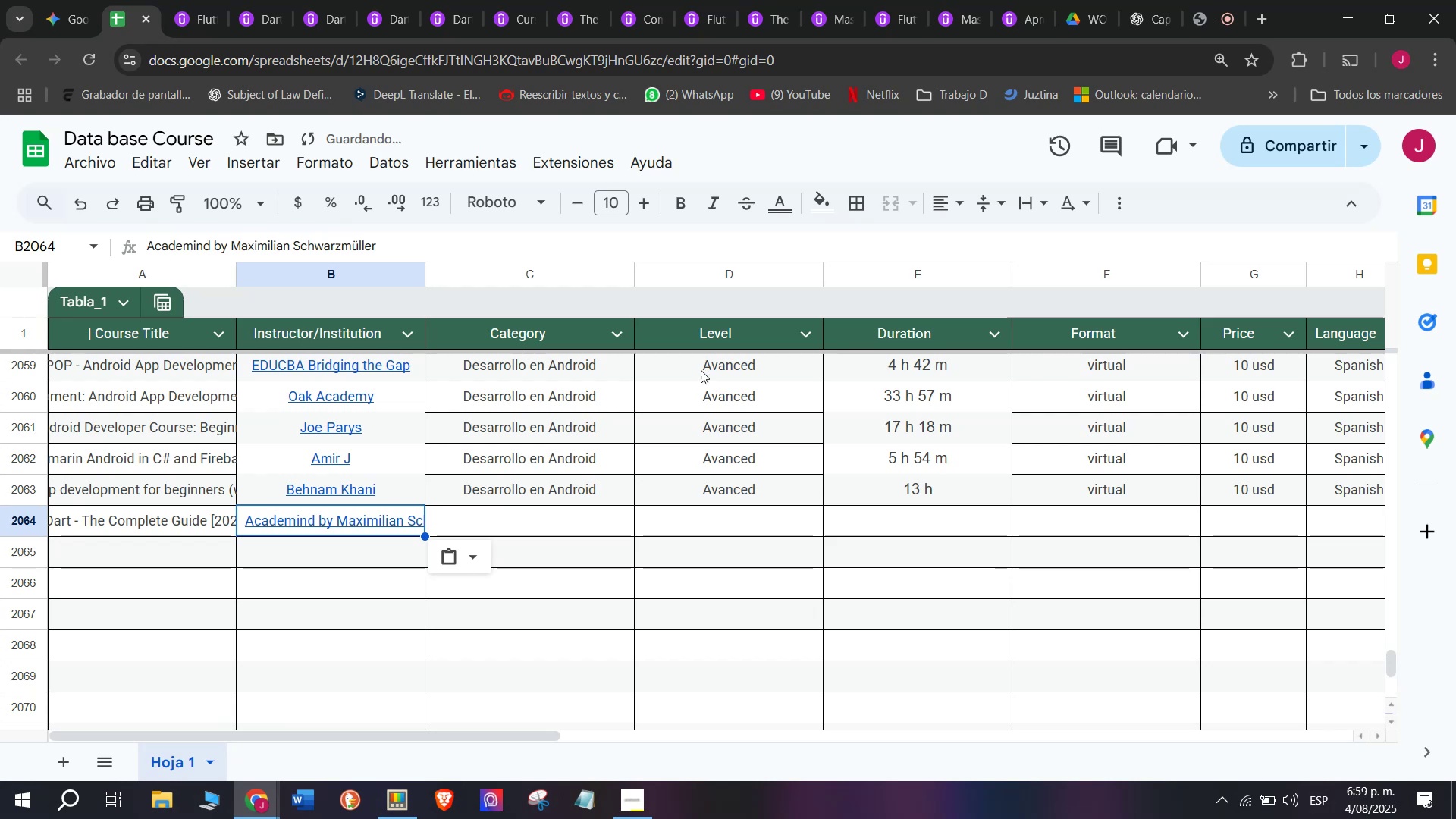 
key(Control+ControlLeft)
 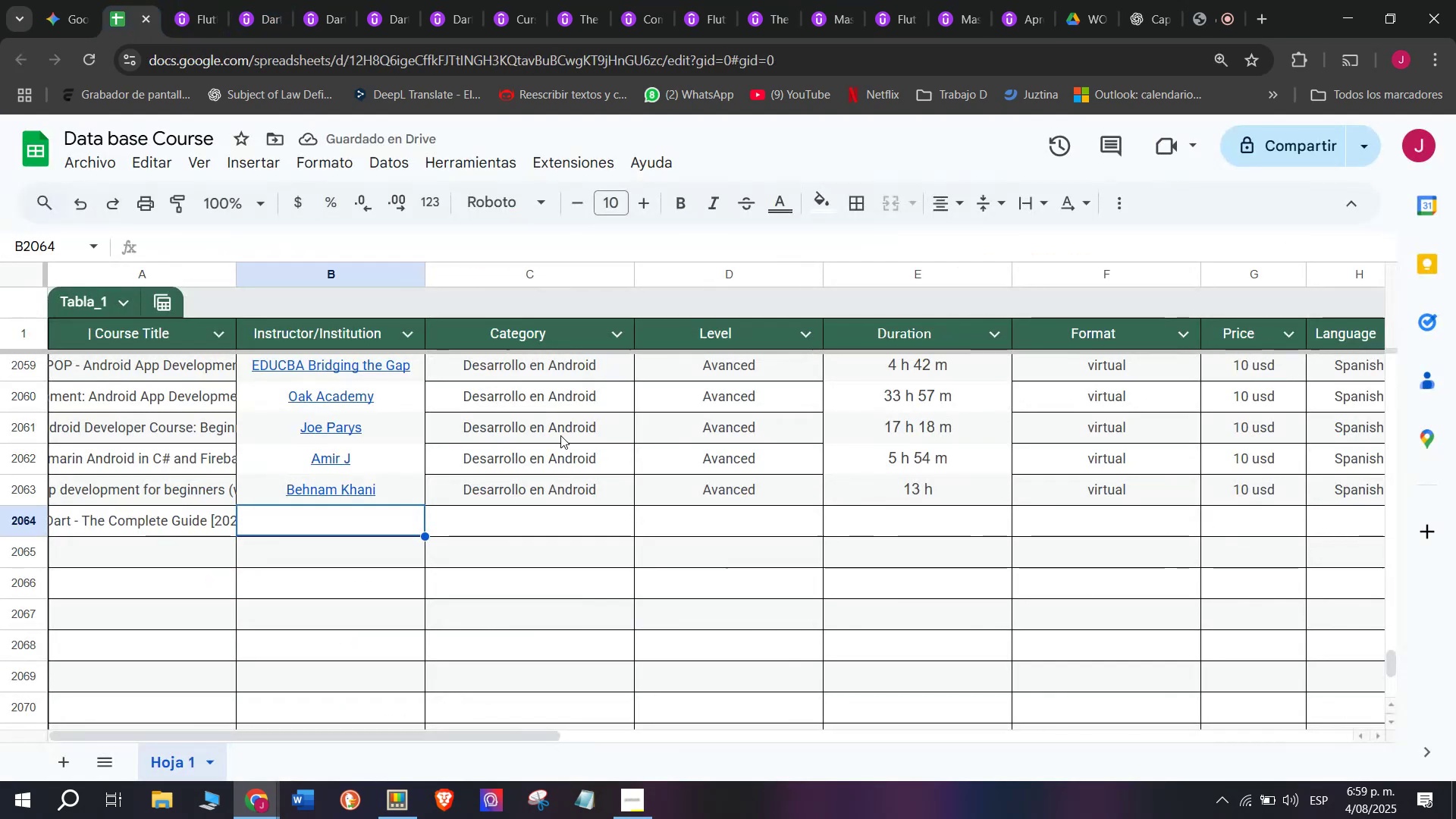 
key(Control+V)
 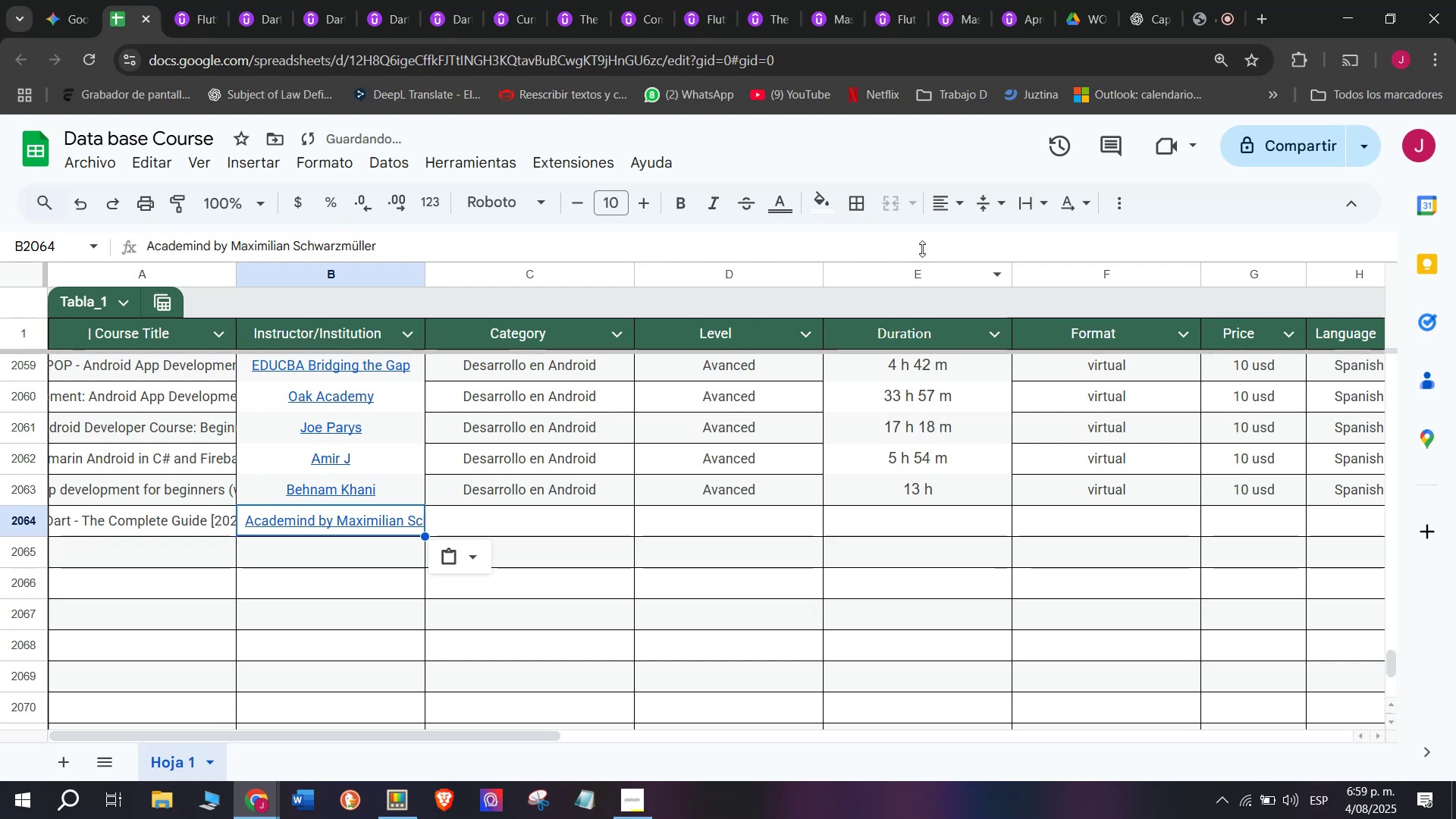 
left_click([943, 210])
 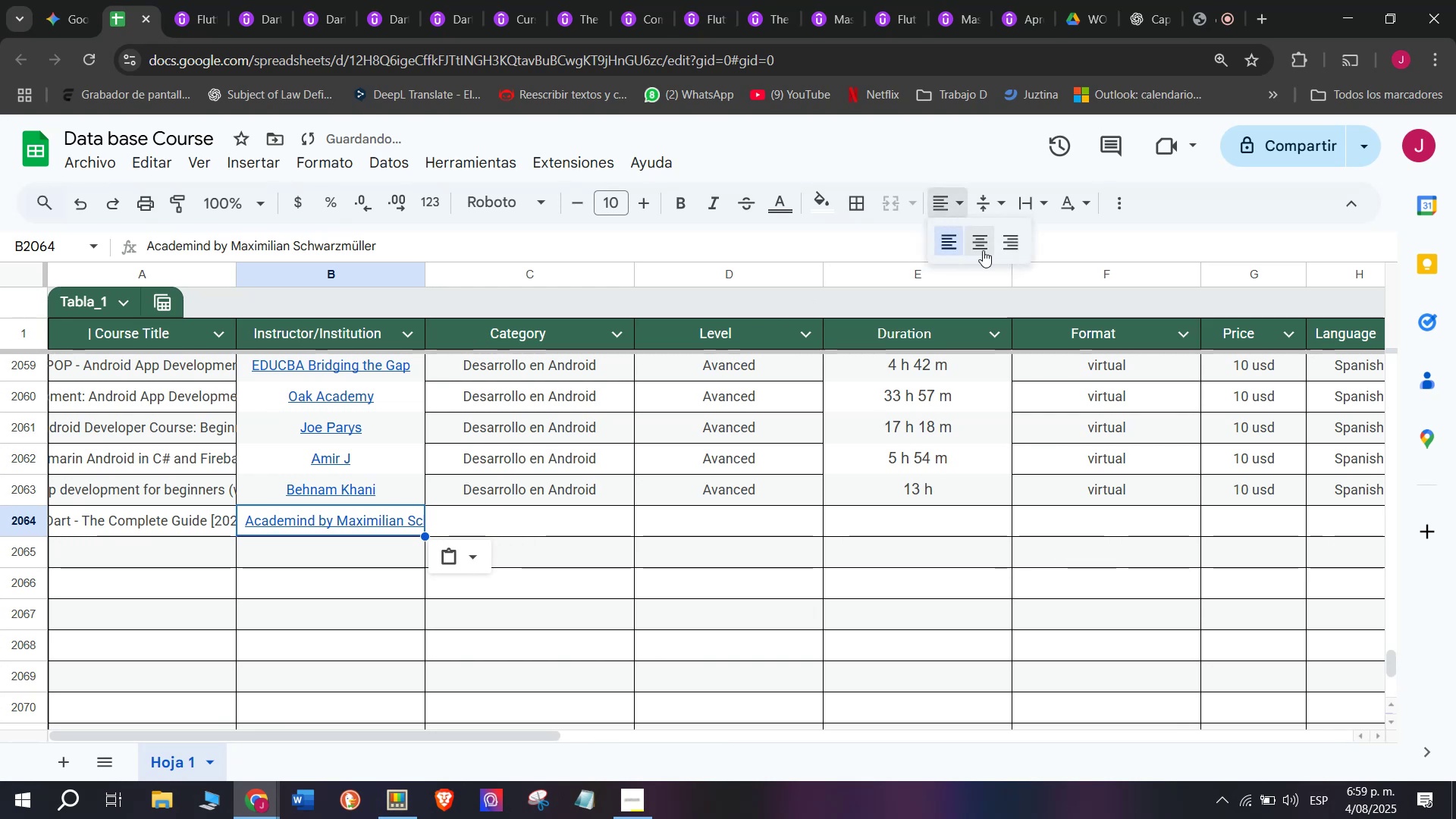 
left_click([983, 249])
 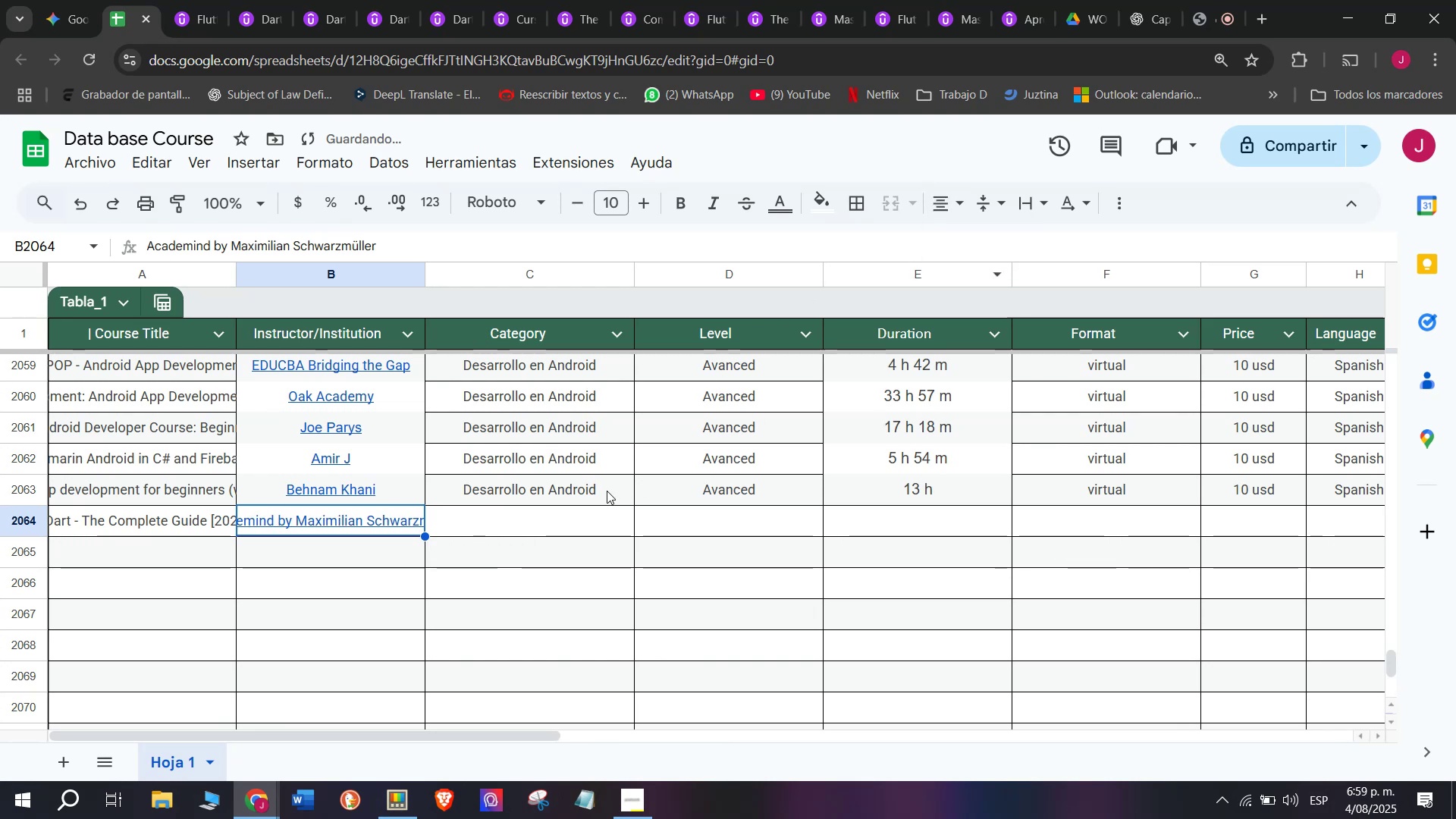 
left_click([606, 487])
 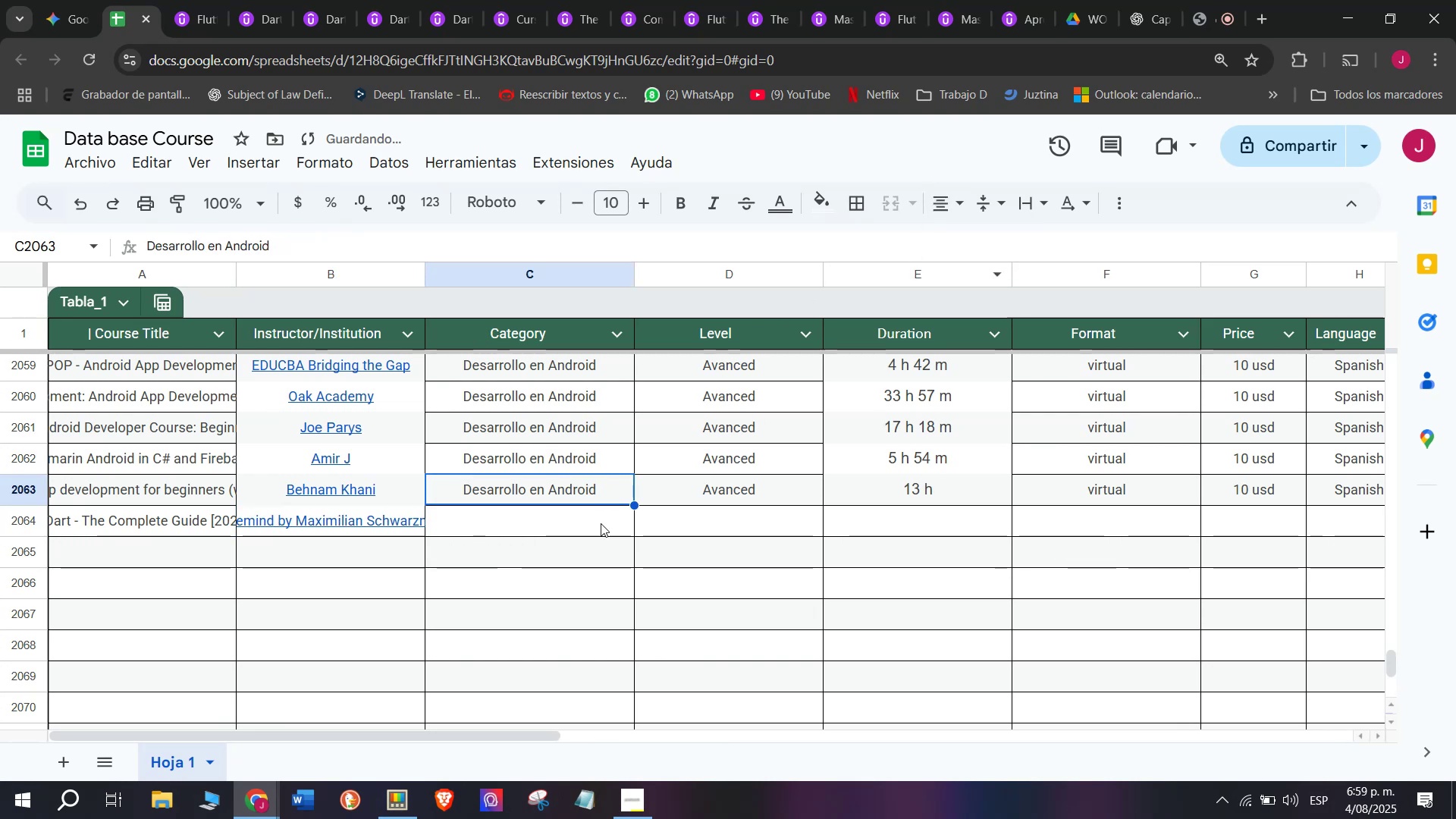 
key(Break)
 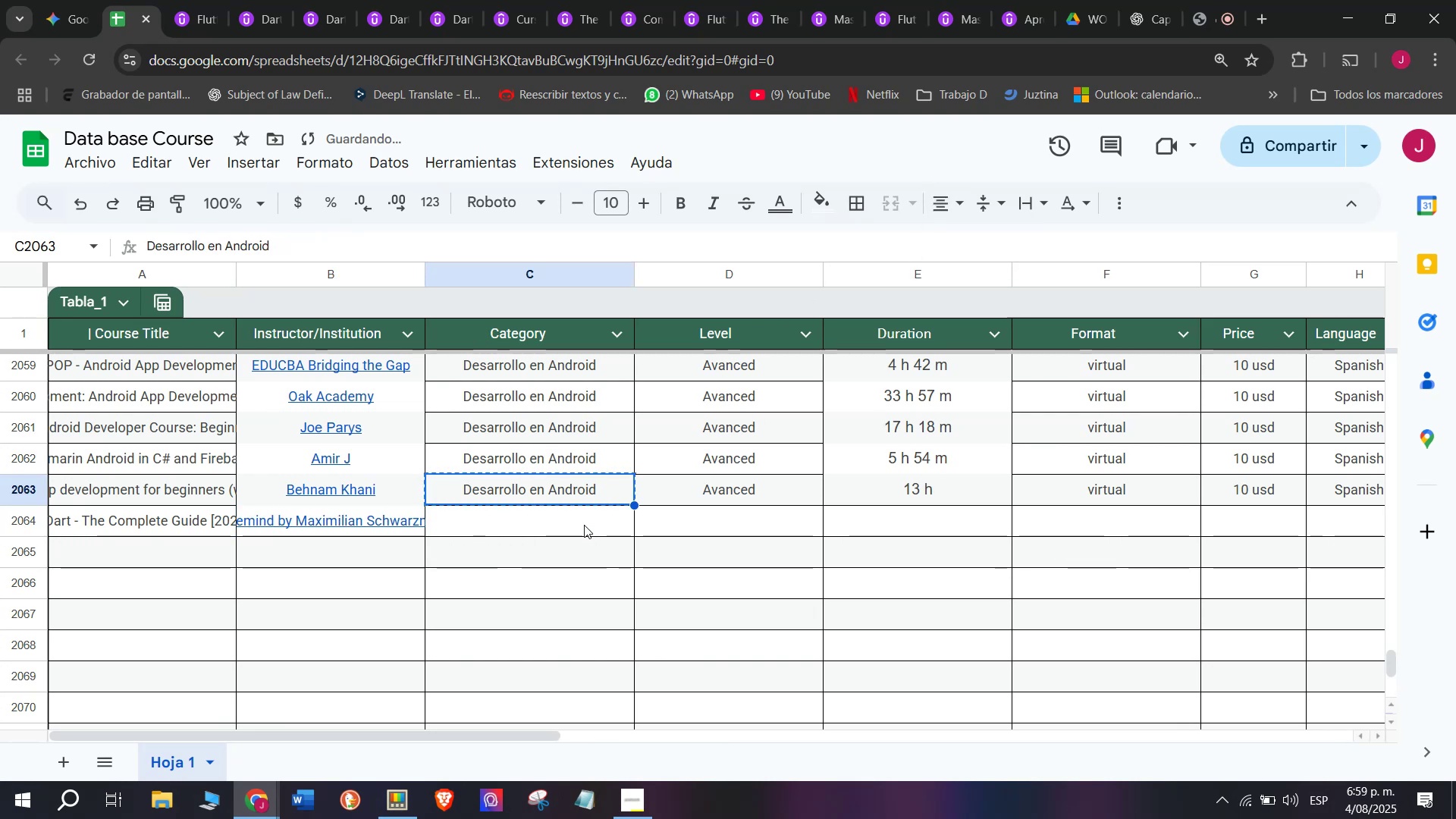 
key(Control+ControlLeft)
 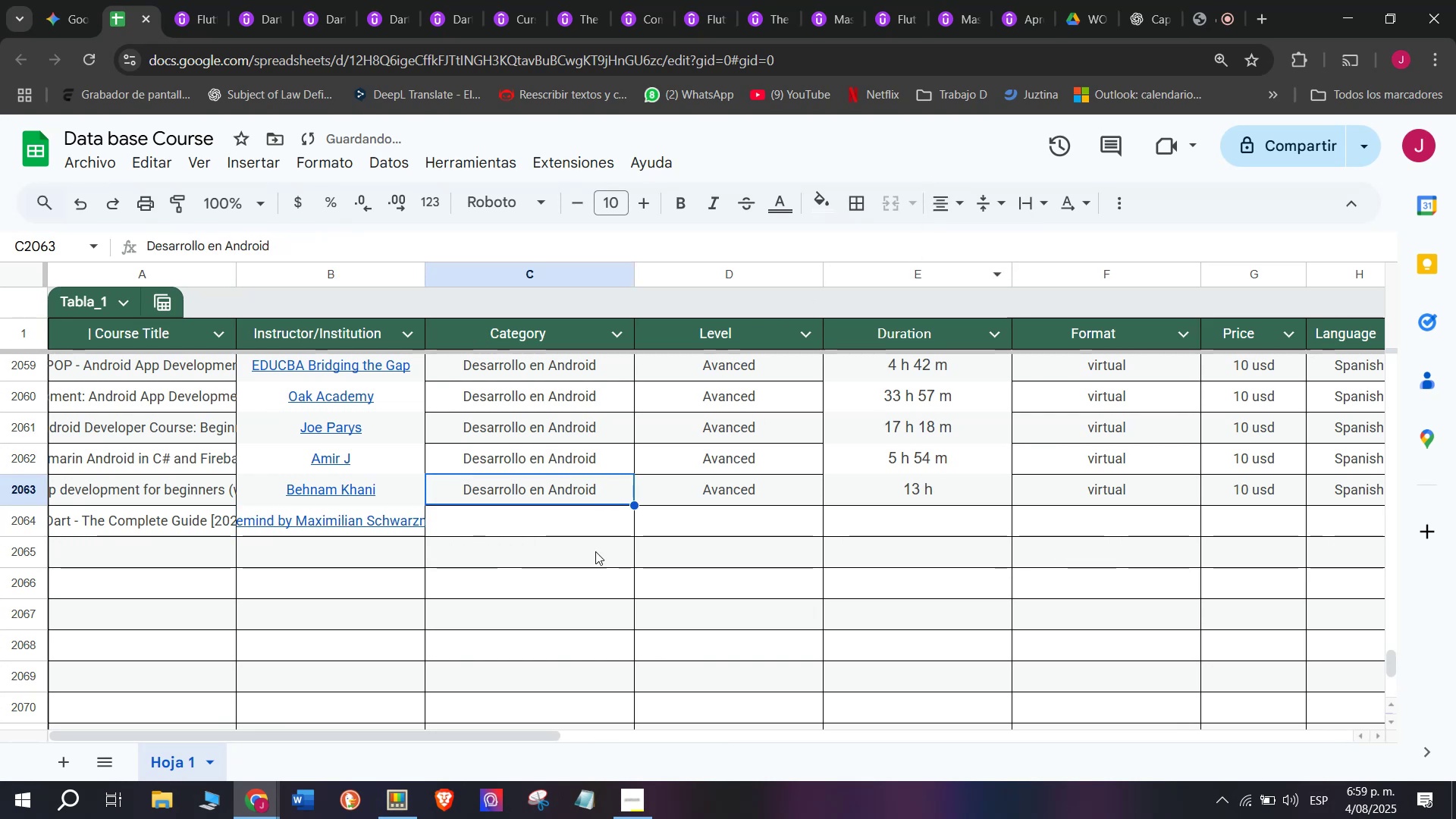 
key(Control+C)
 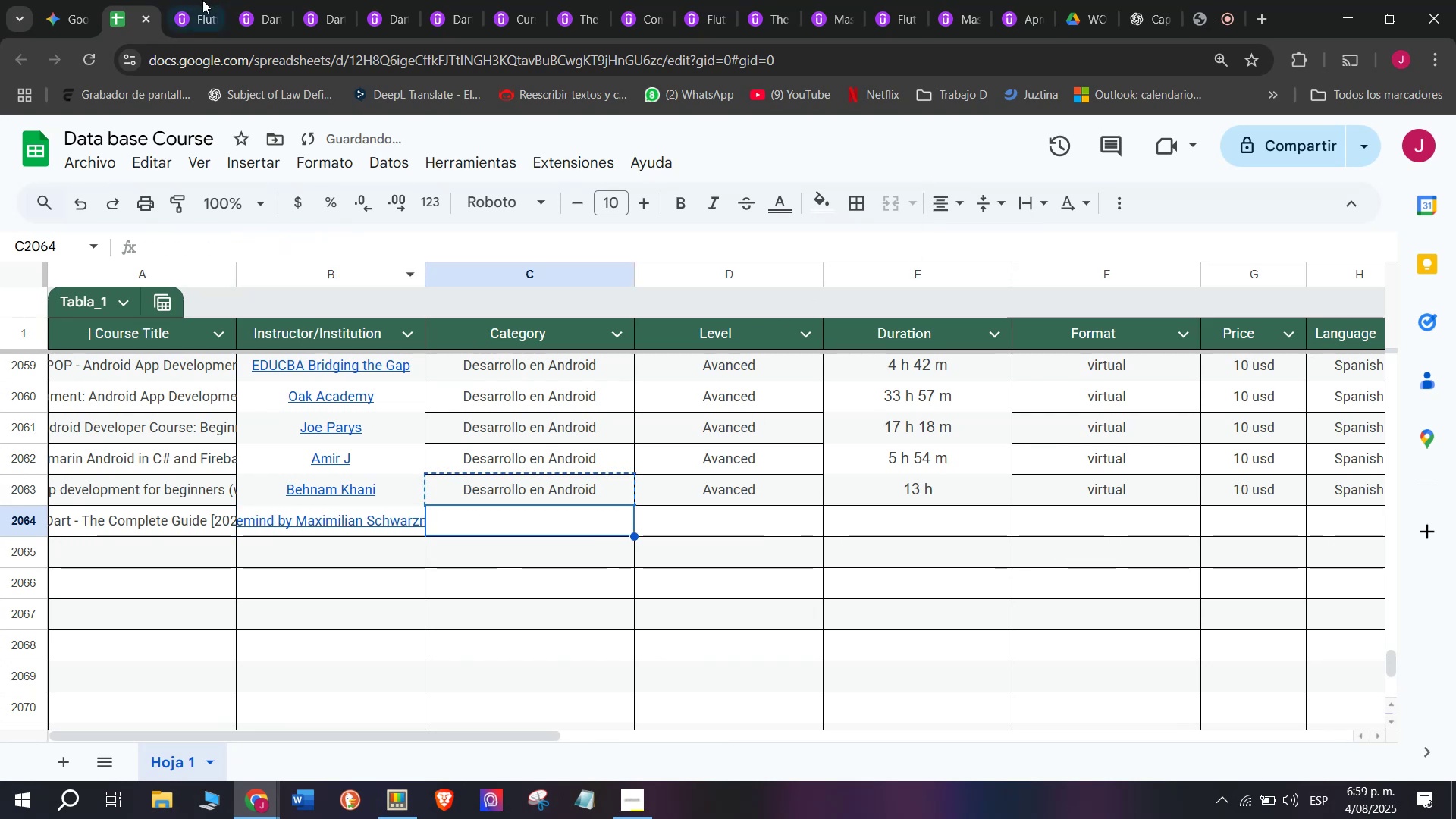 
left_click([176, 0])
 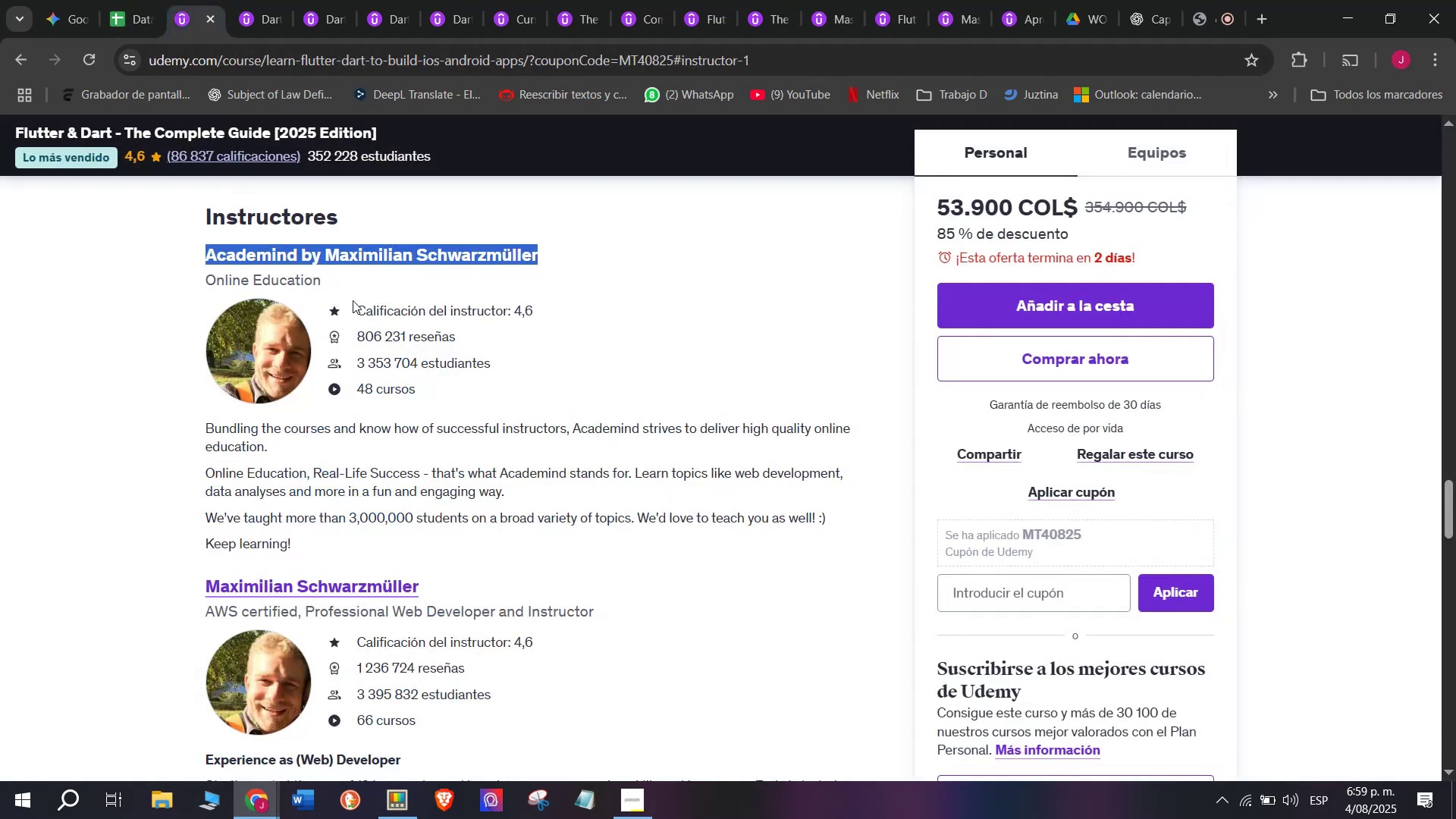 
scroll: coordinate [362, 319], scroll_direction: up, amount: 16.0
 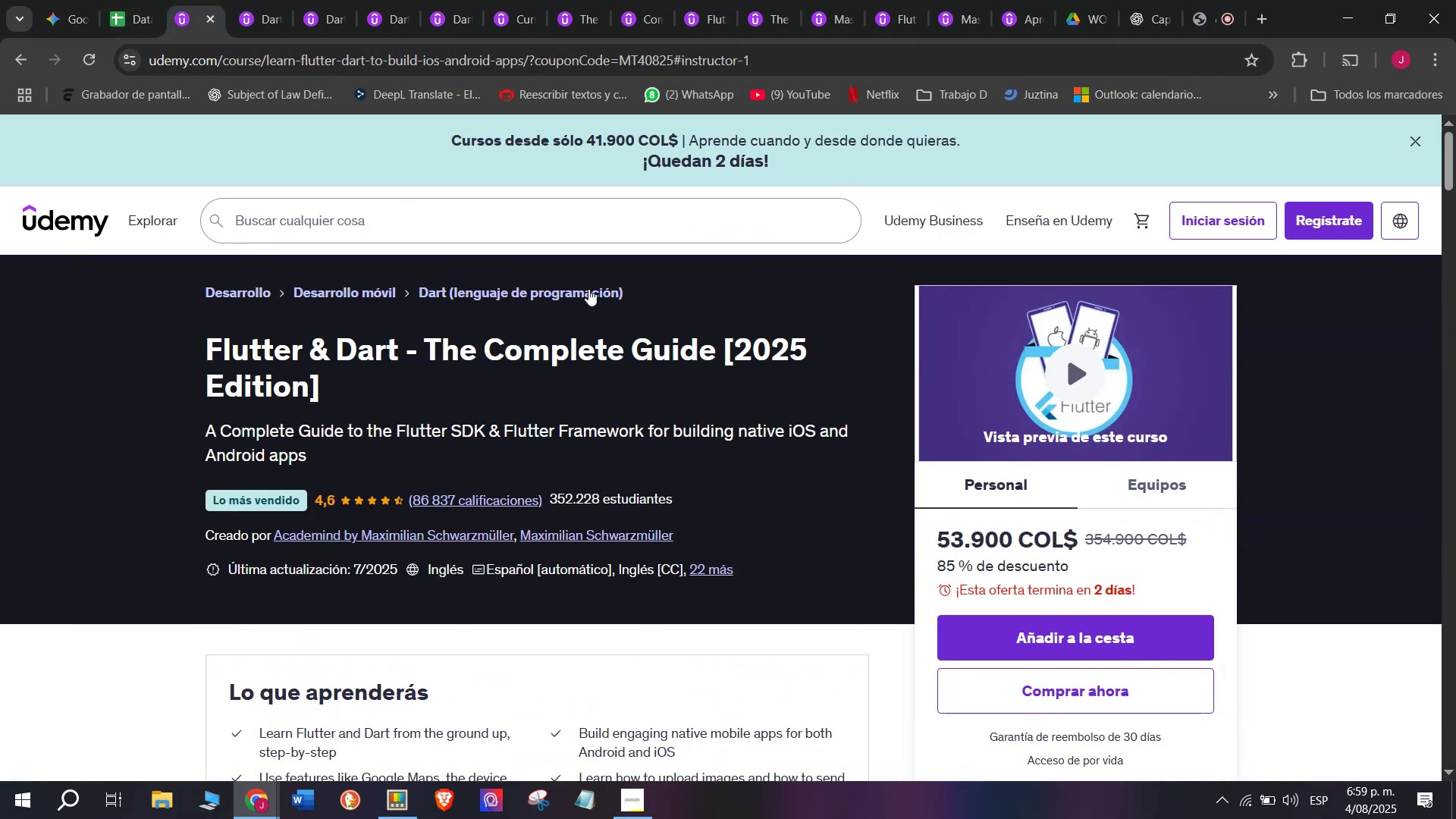 
left_click_drag(start_coordinate=[667, 283], to_coordinate=[416, 293])
 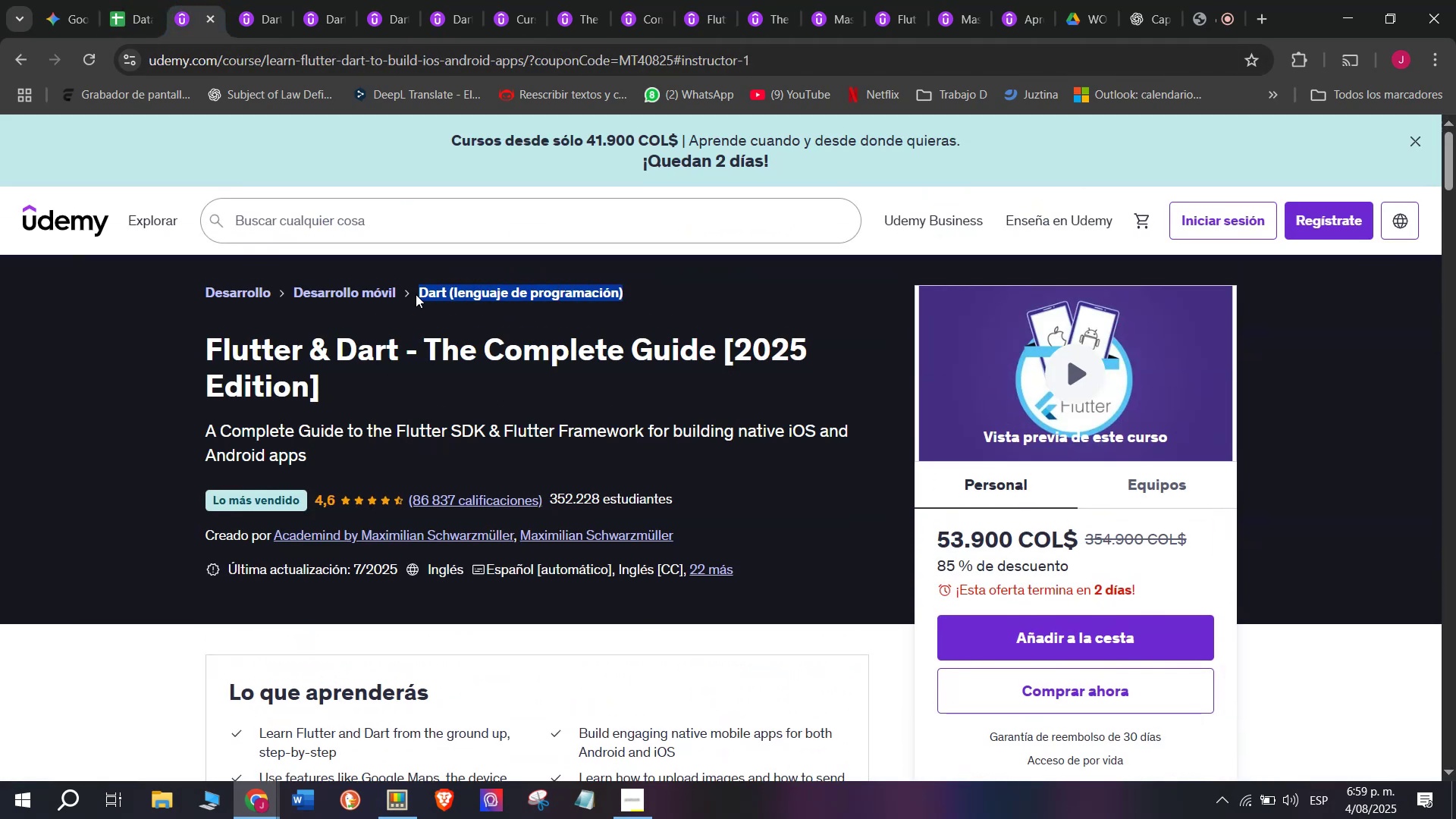 
key(Control+ControlLeft)
 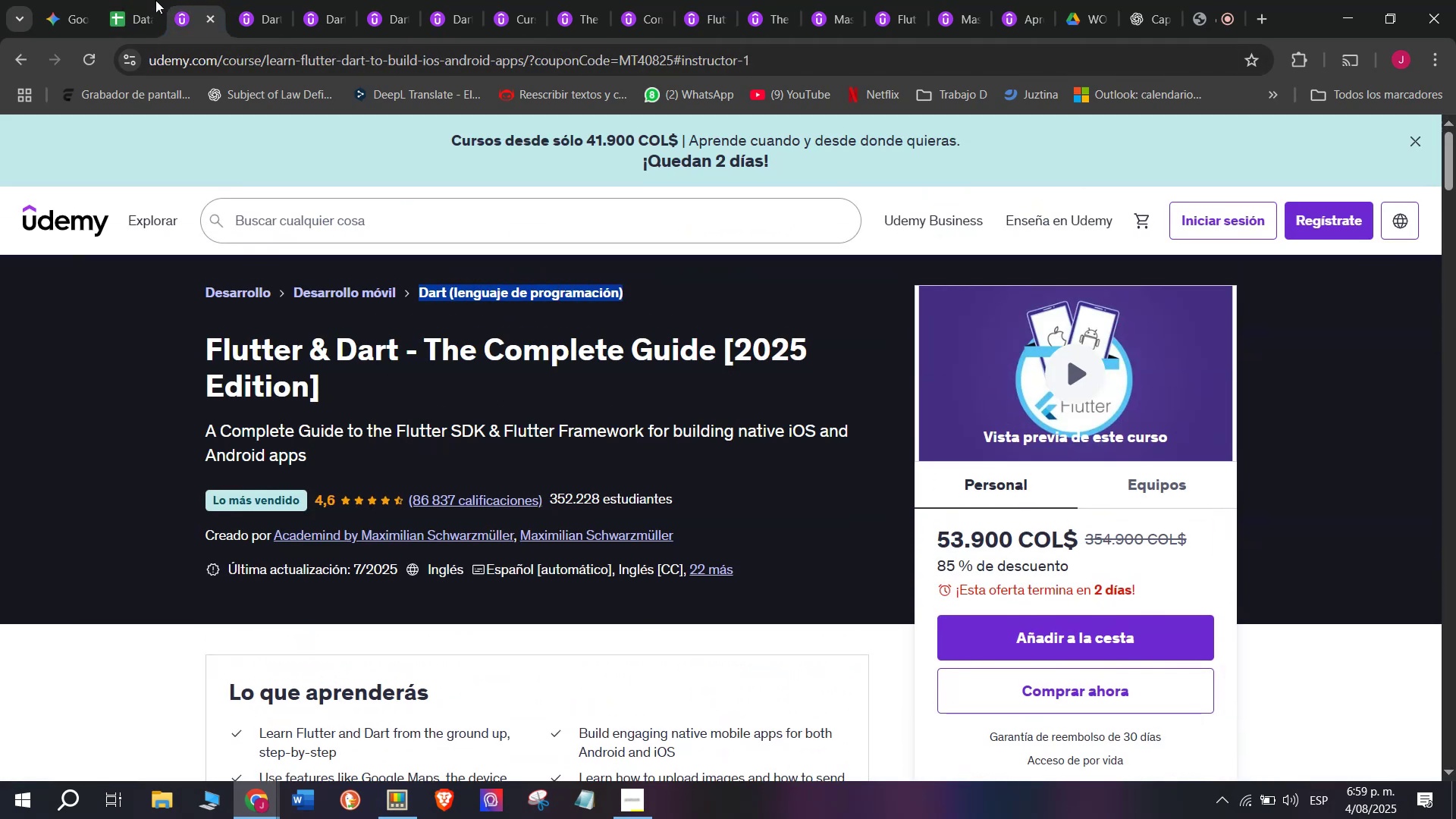 
key(Break)
 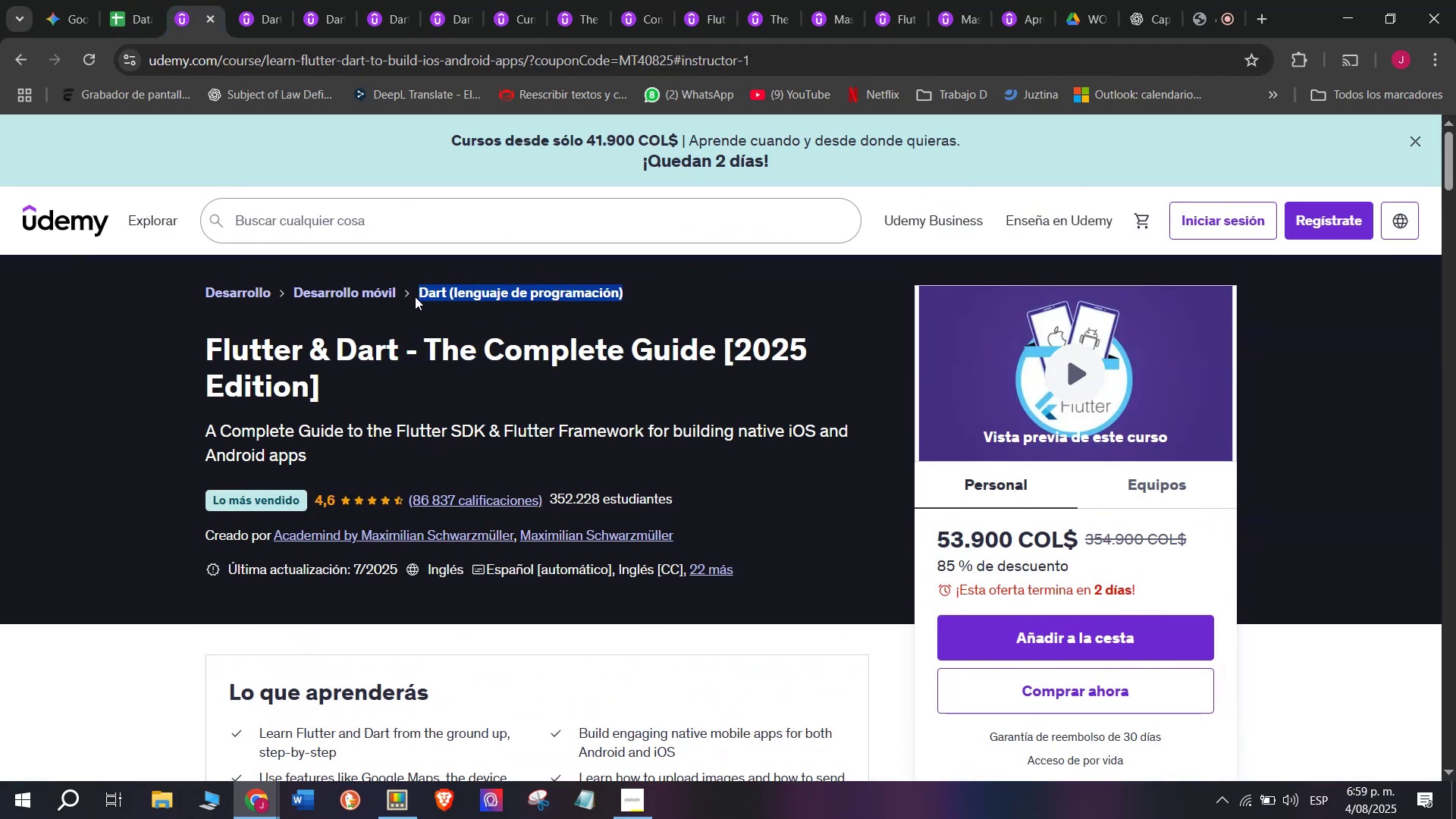 
key(Control+C)
 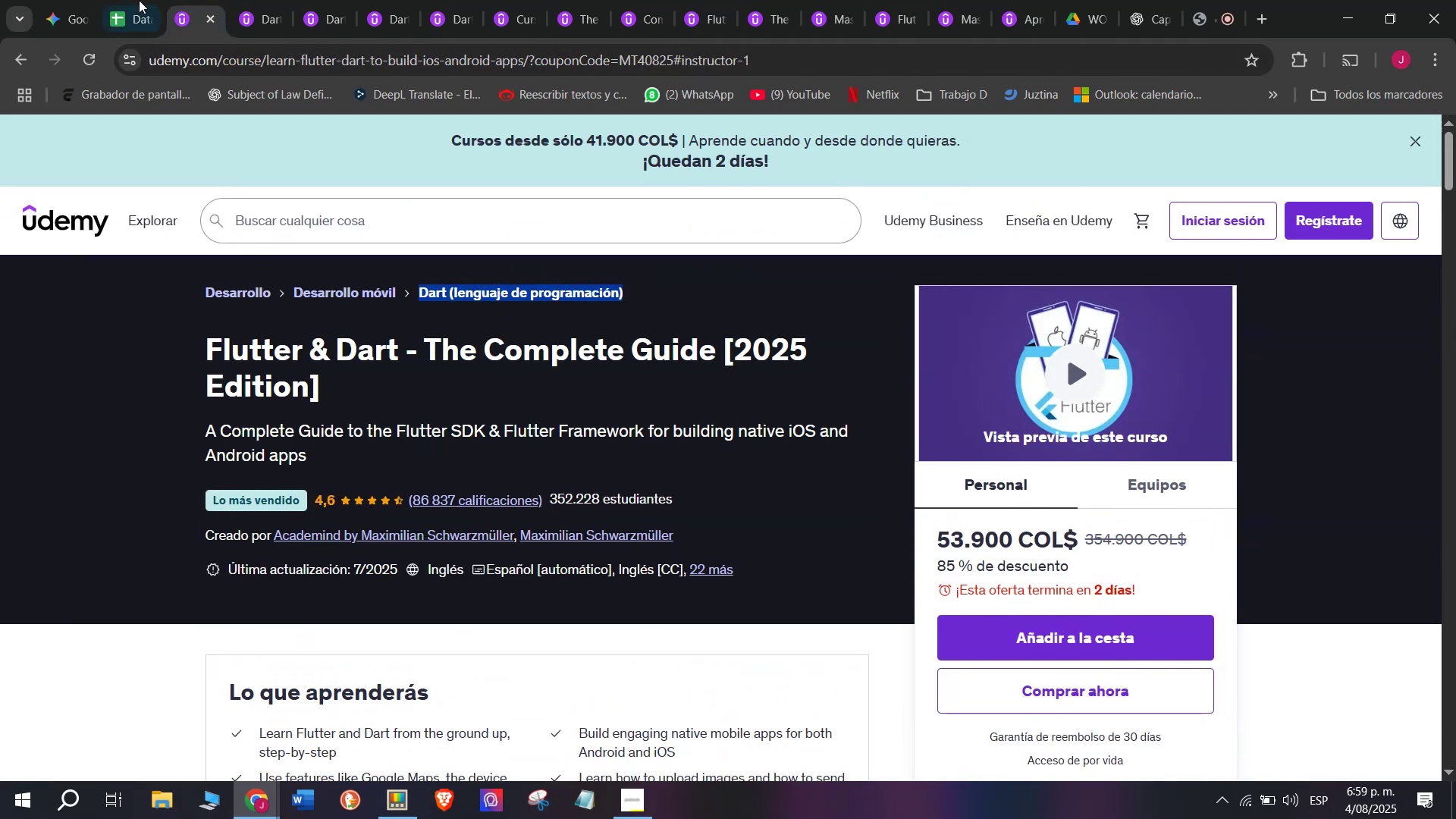 
left_click([121, 0])
 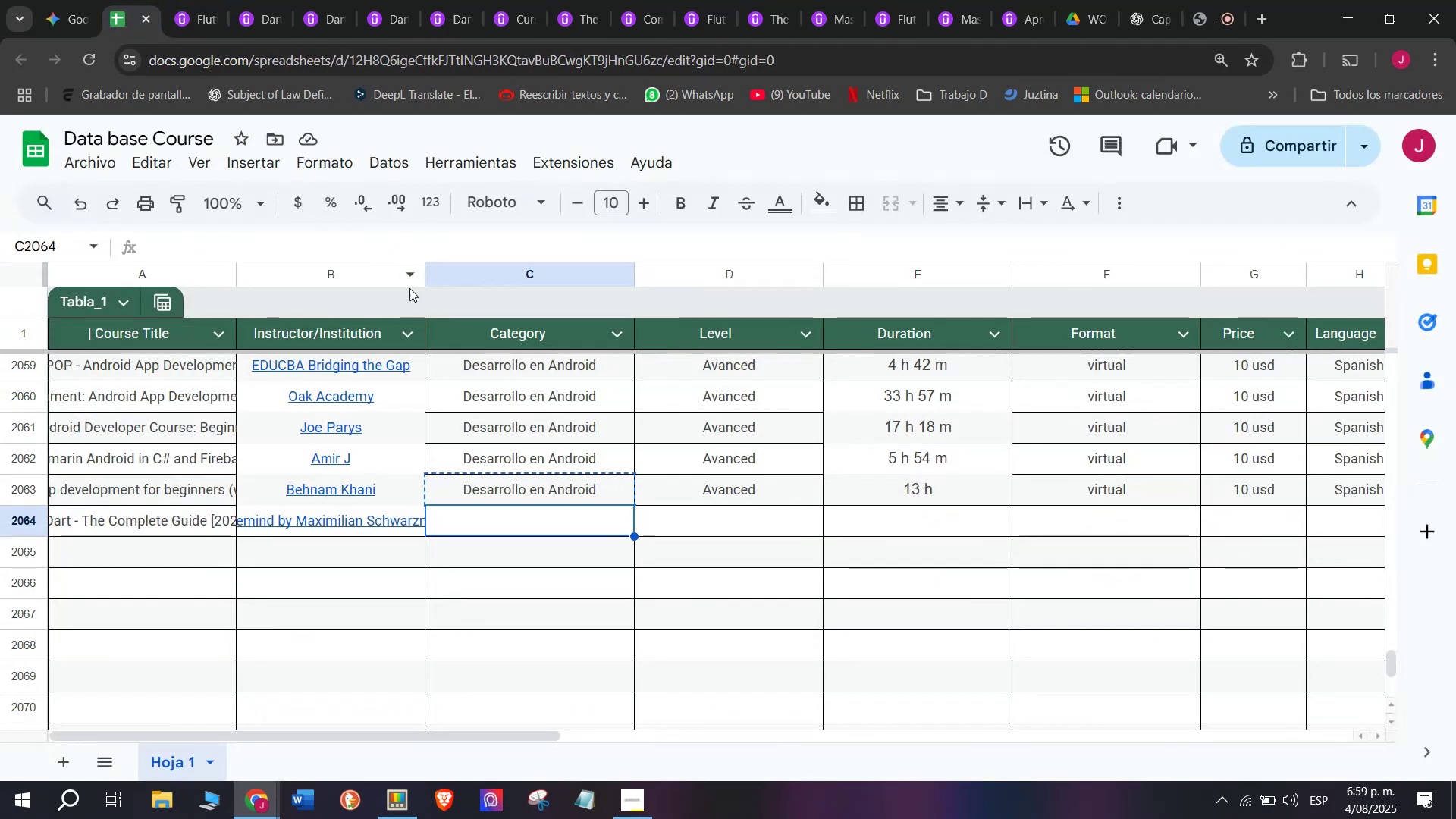 
key(Control+ControlLeft)
 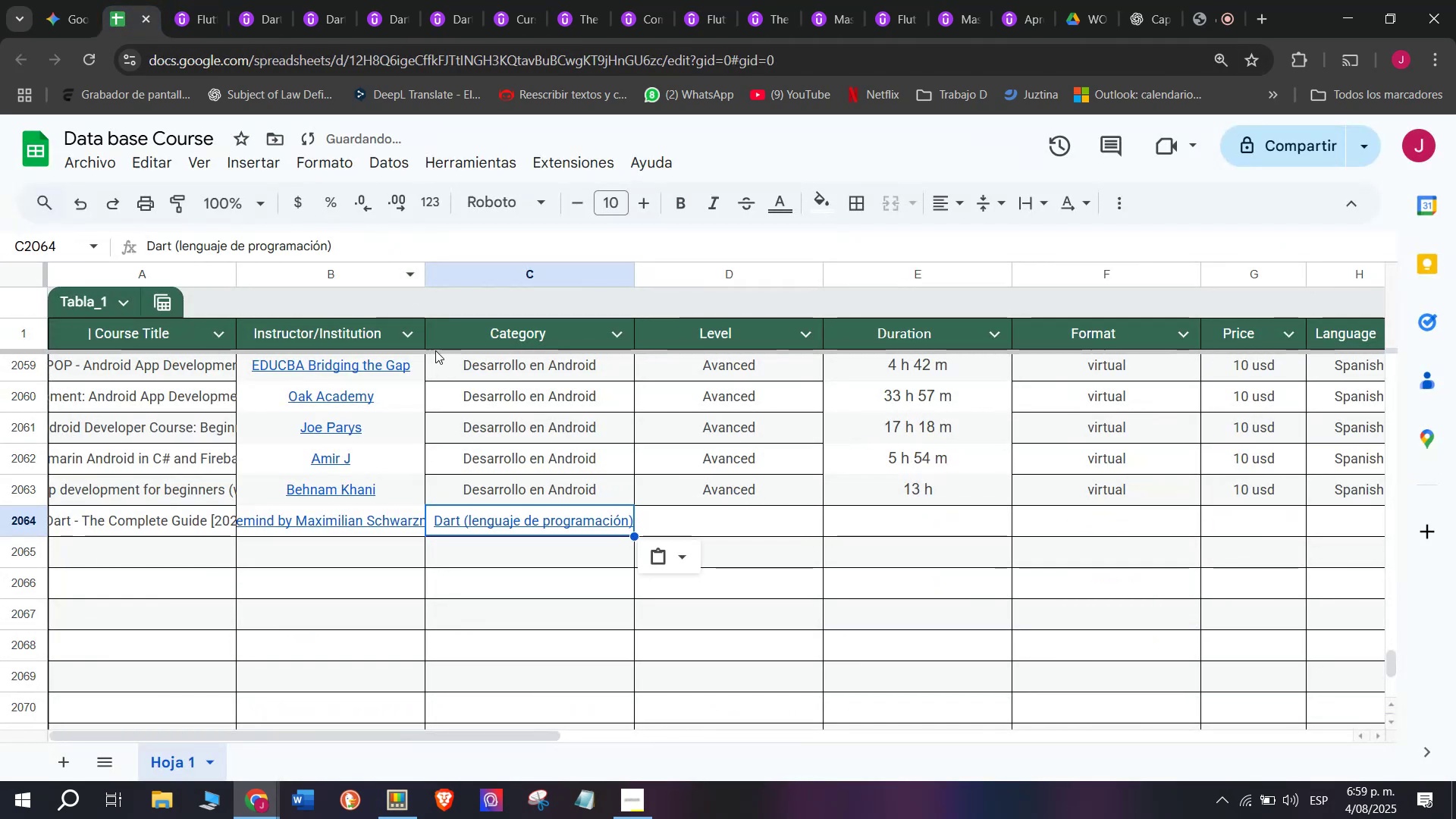 
key(Z)
 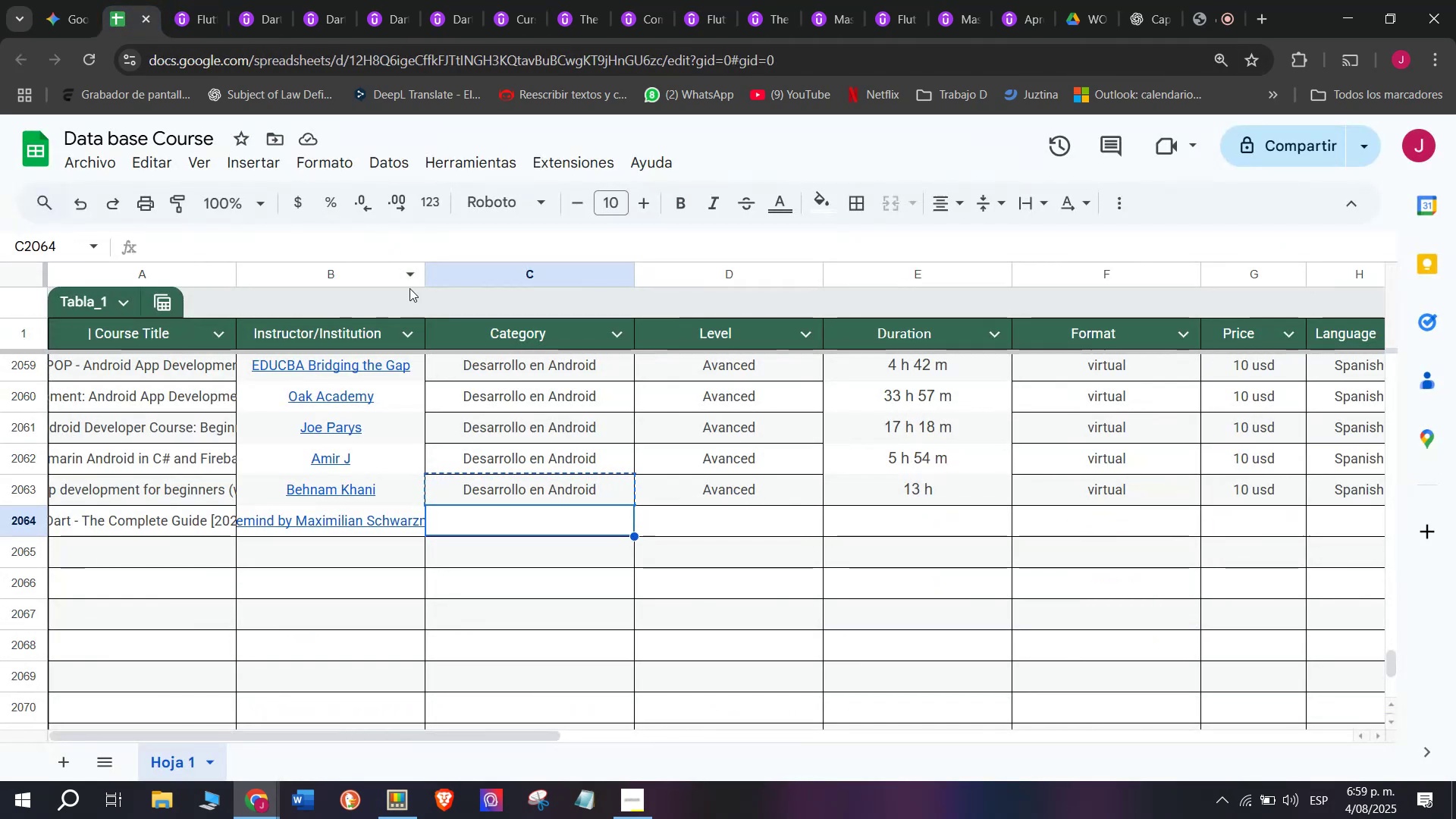 
key(Control+V)
 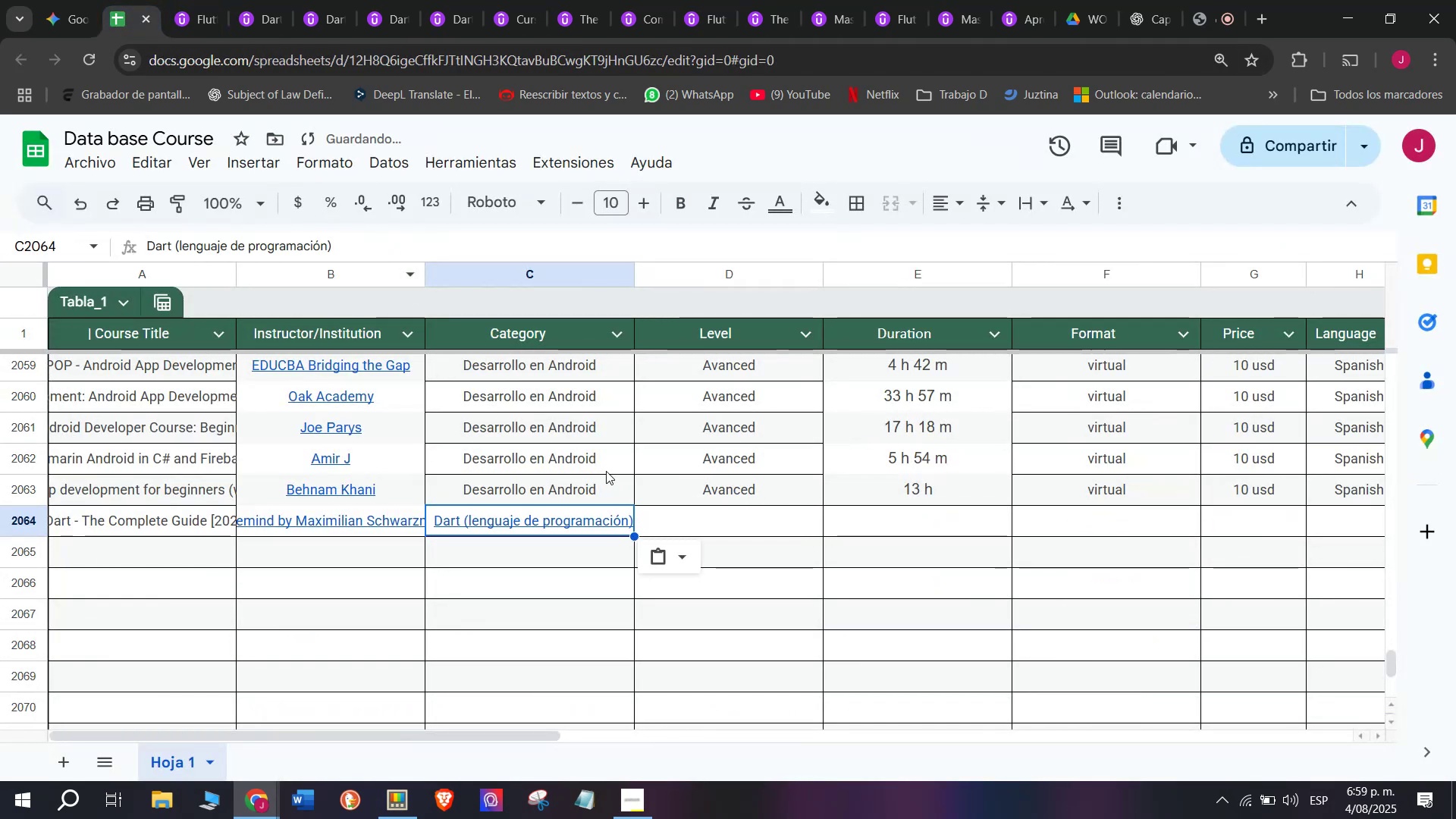 
key(Shift+ShiftLeft)
 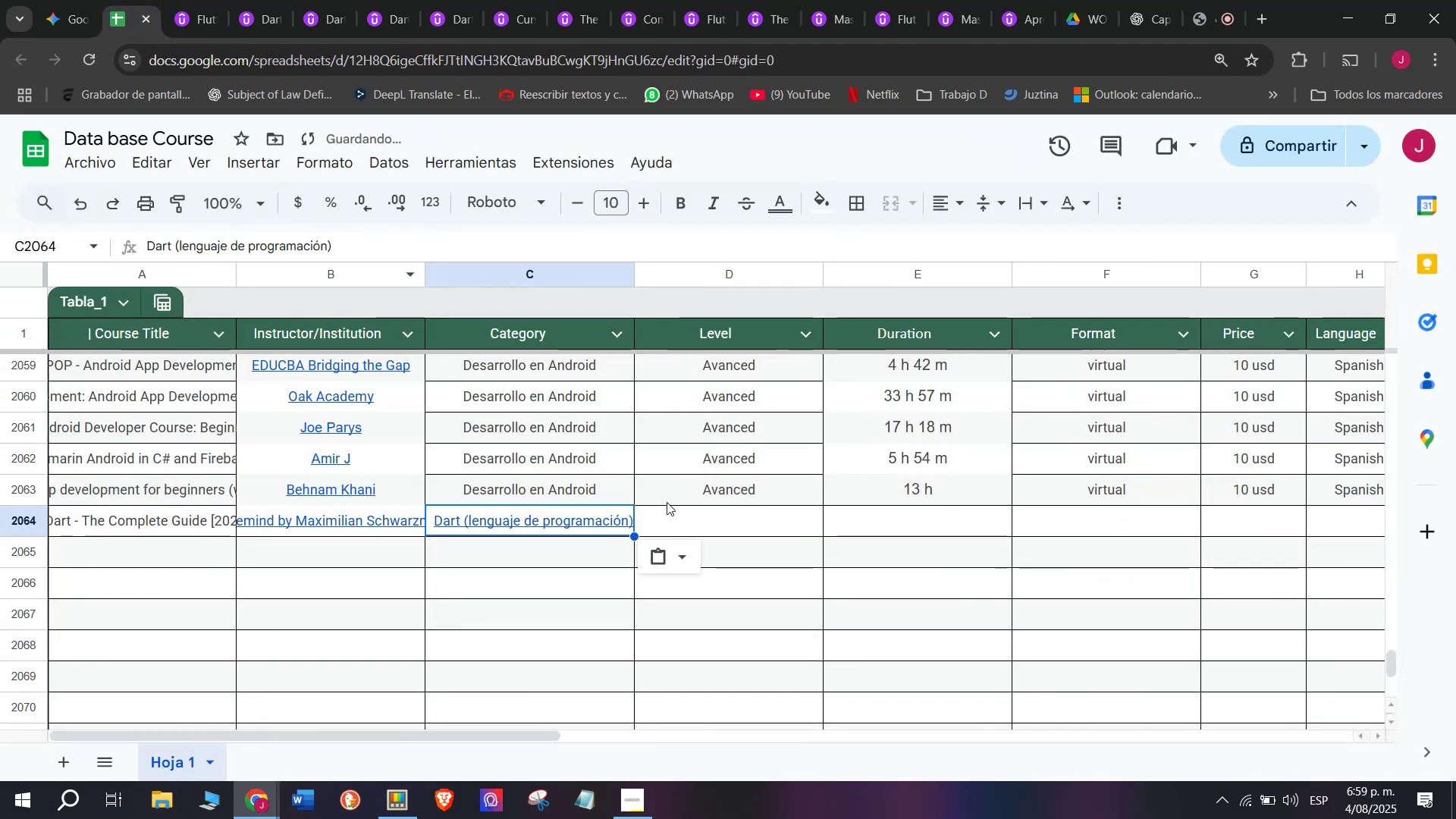 
key(Control+Shift+ControlLeft)
 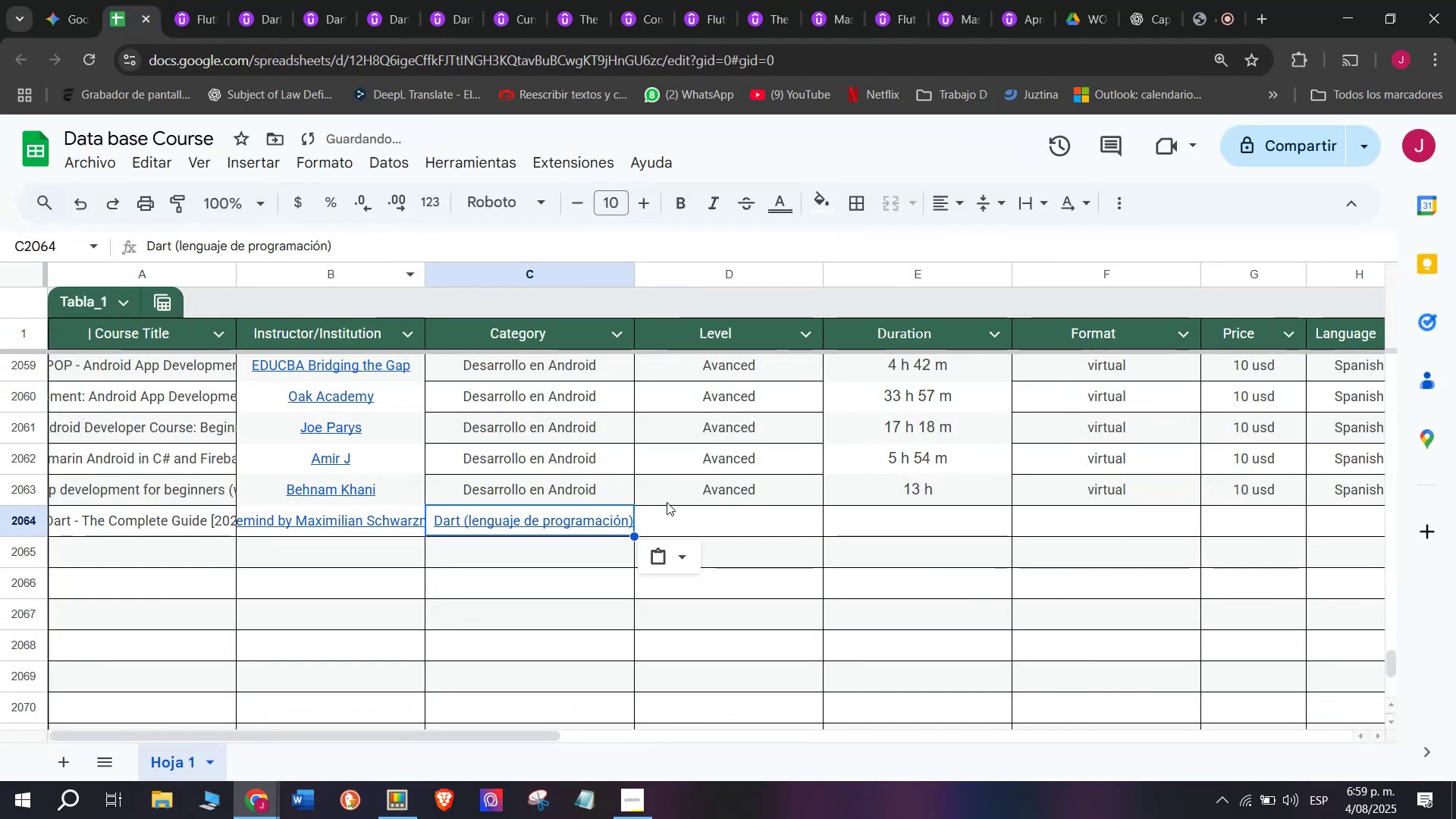 
key(Control+Shift+Z)
 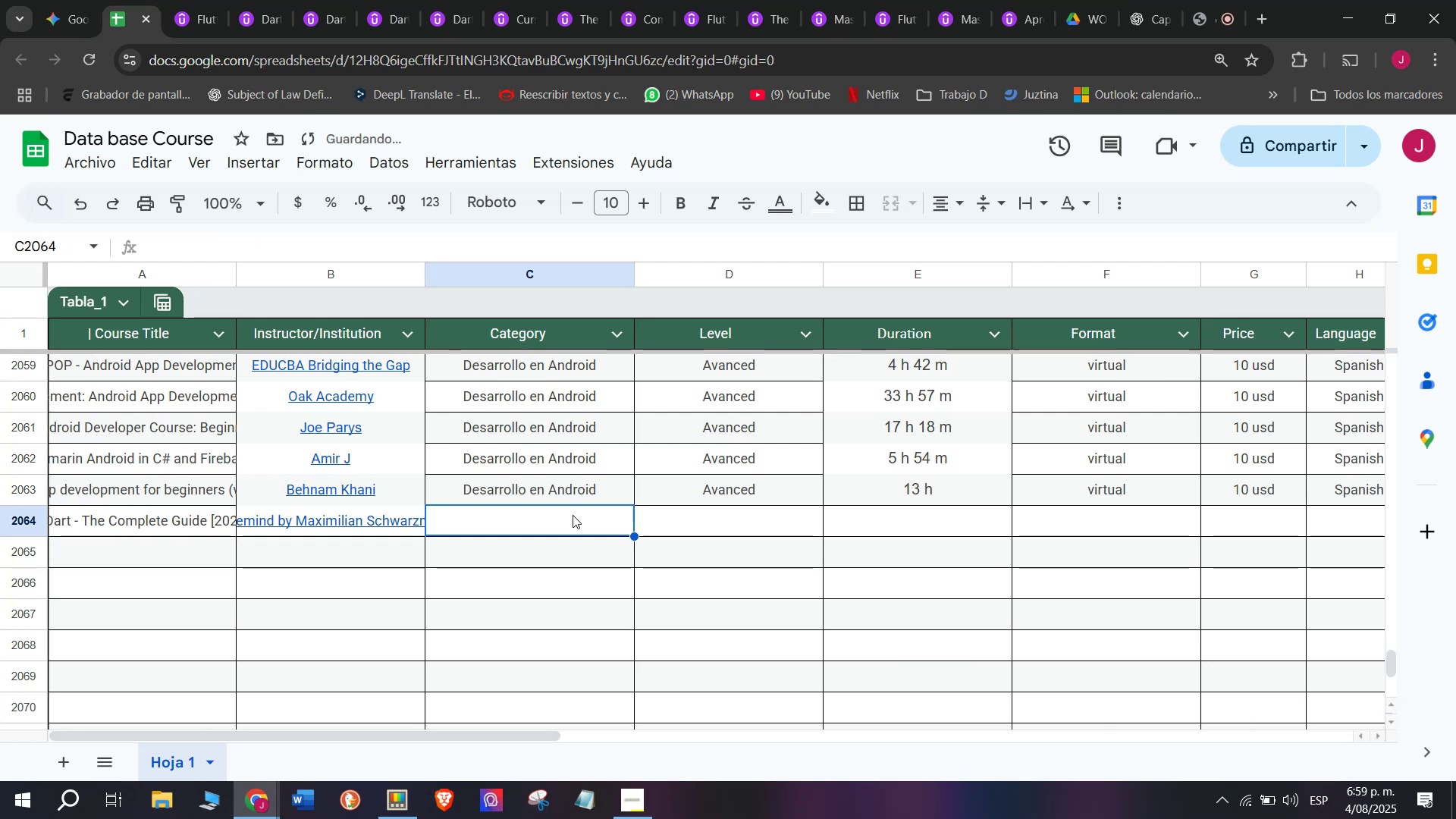 
double_click([573, 514])
 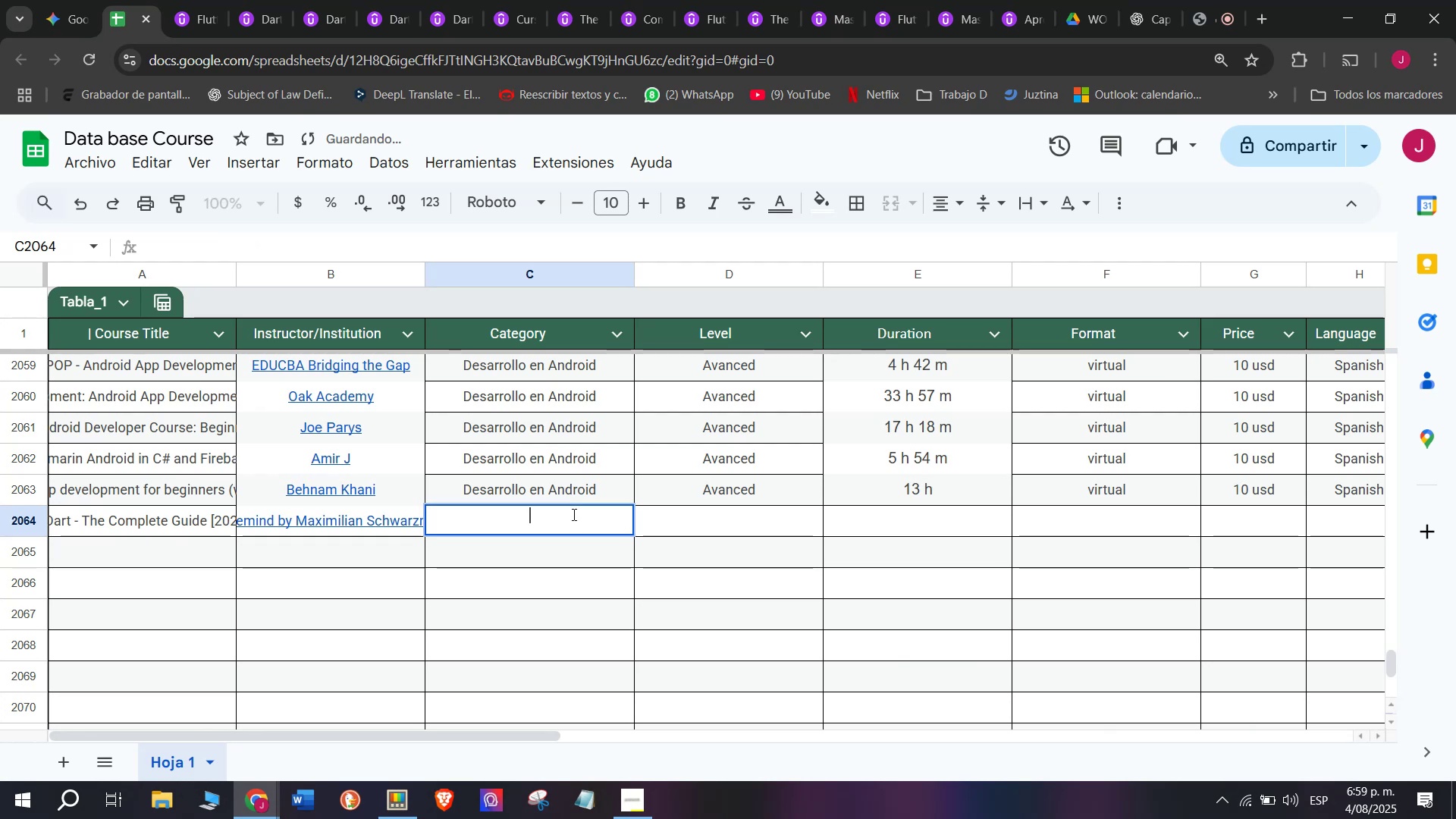 
key(Z)
 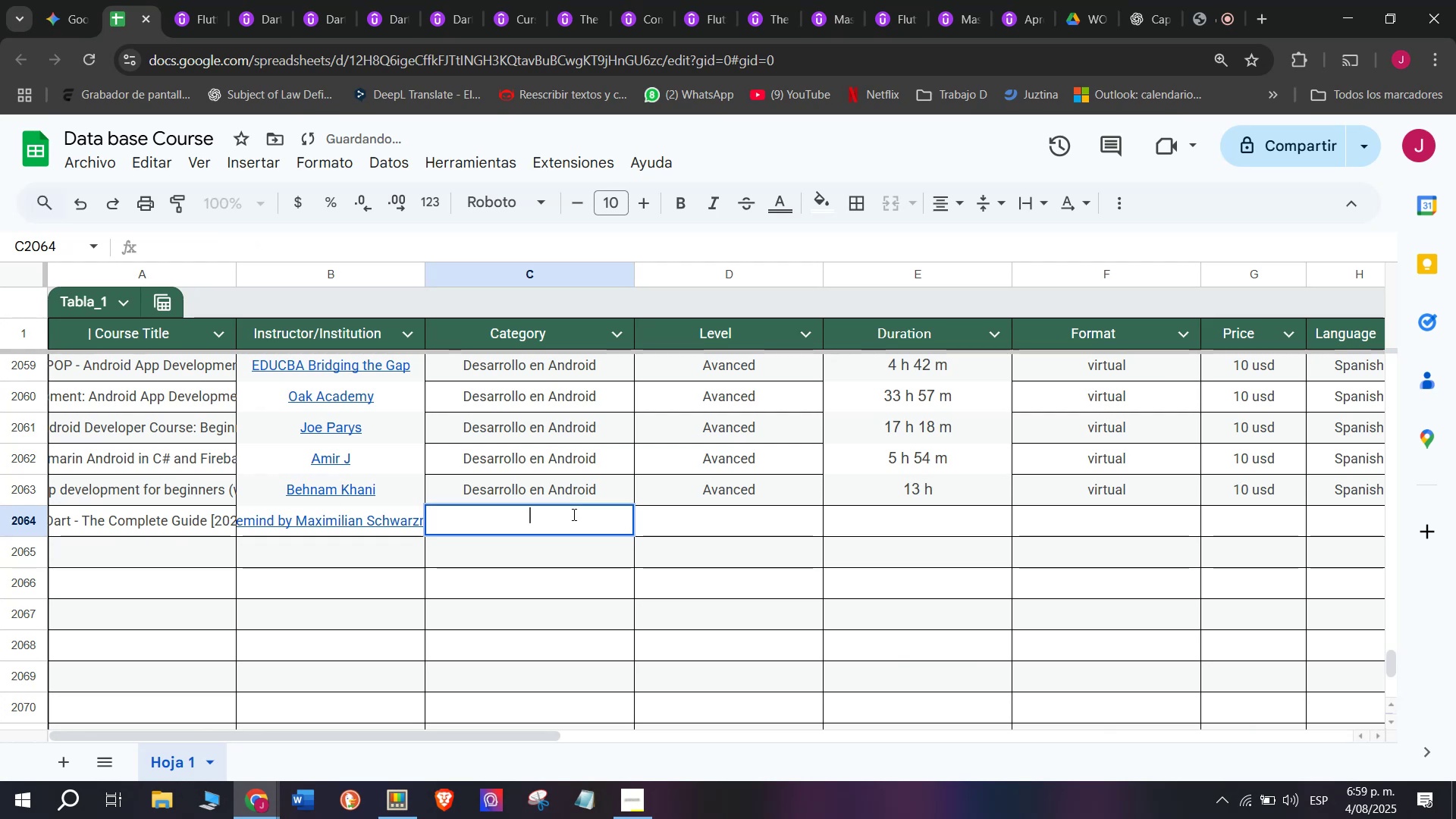 
key(Control+ControlLeft)
 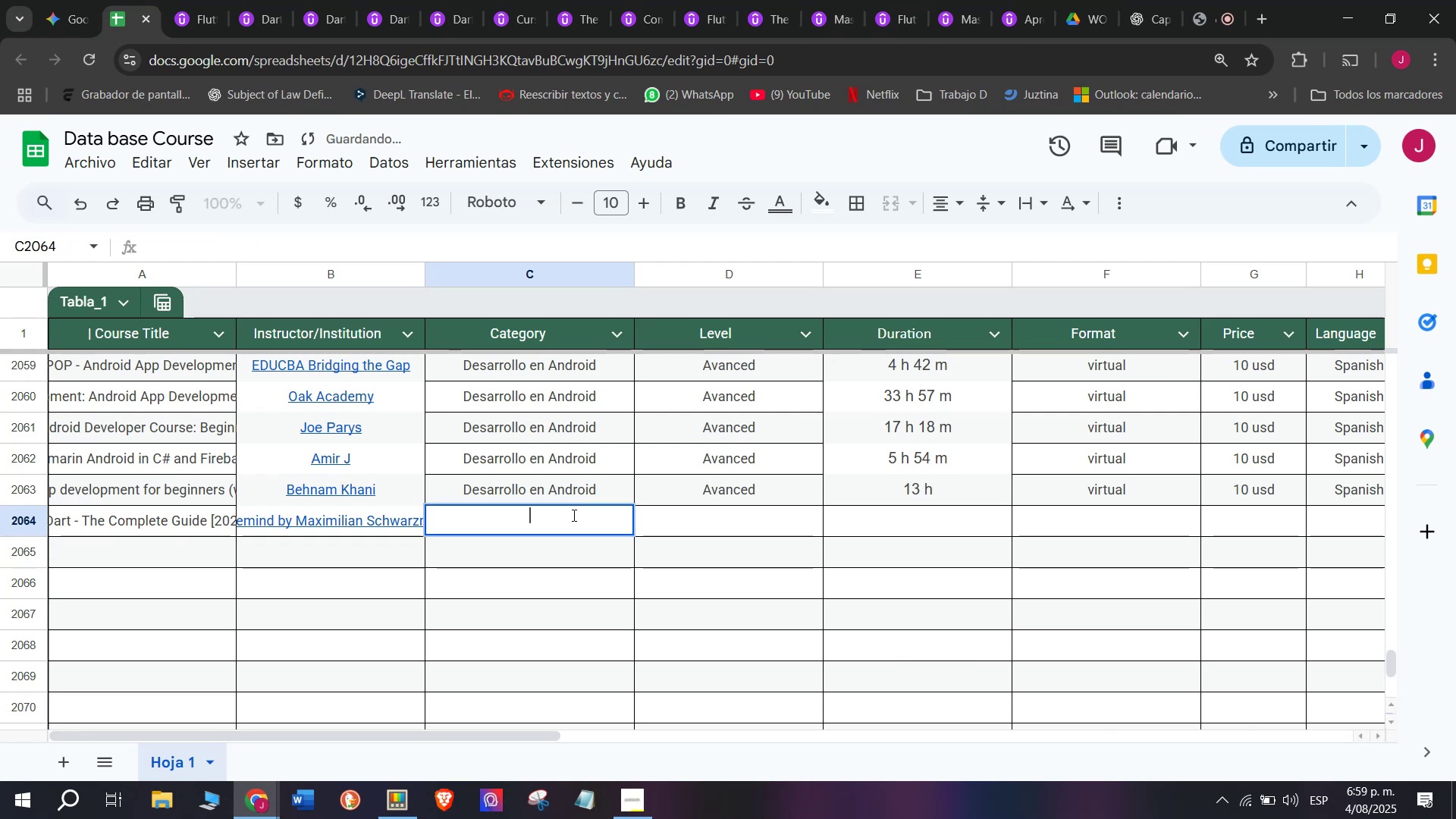 
key(Control+V)
 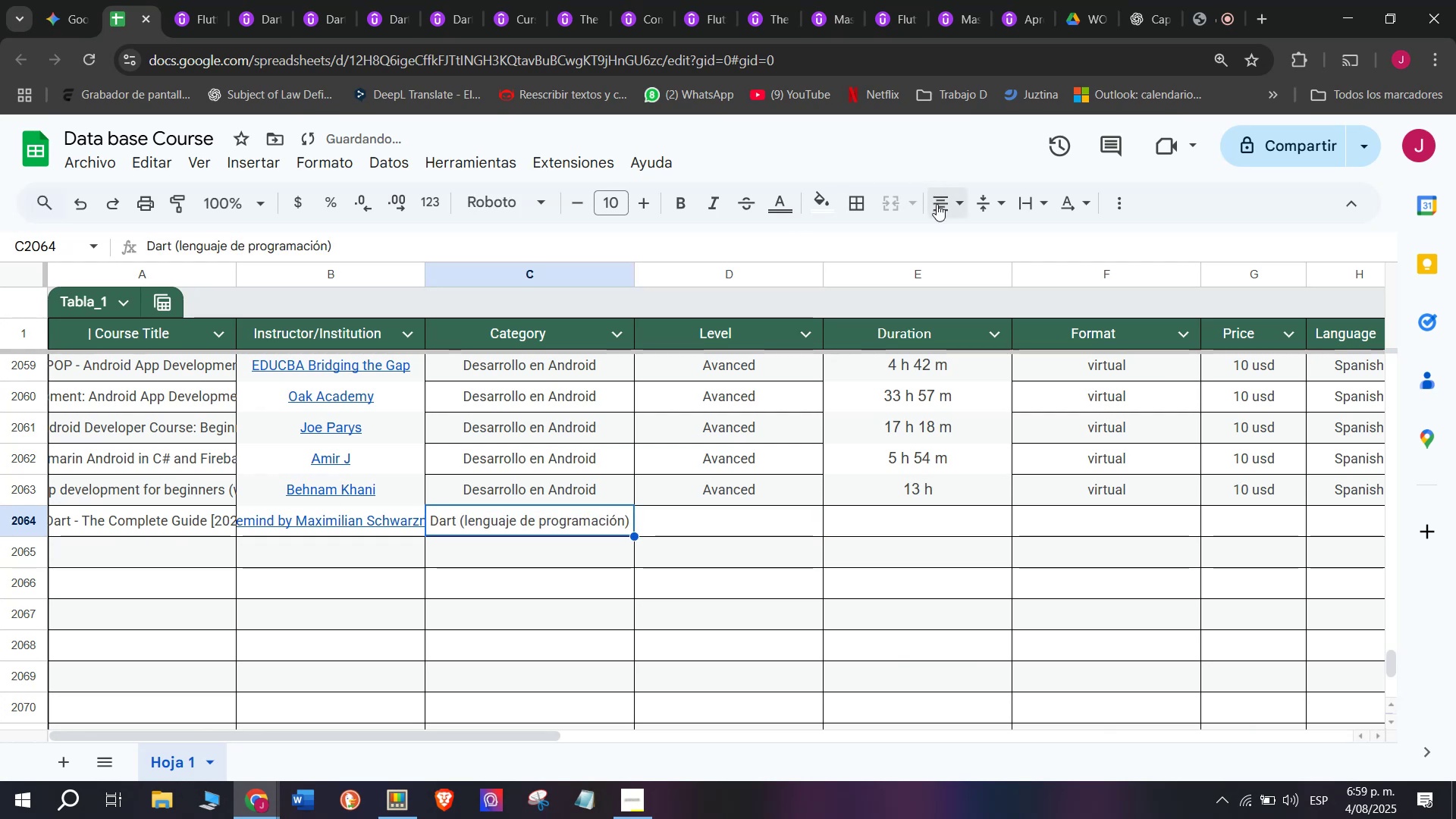 
key(Break)
 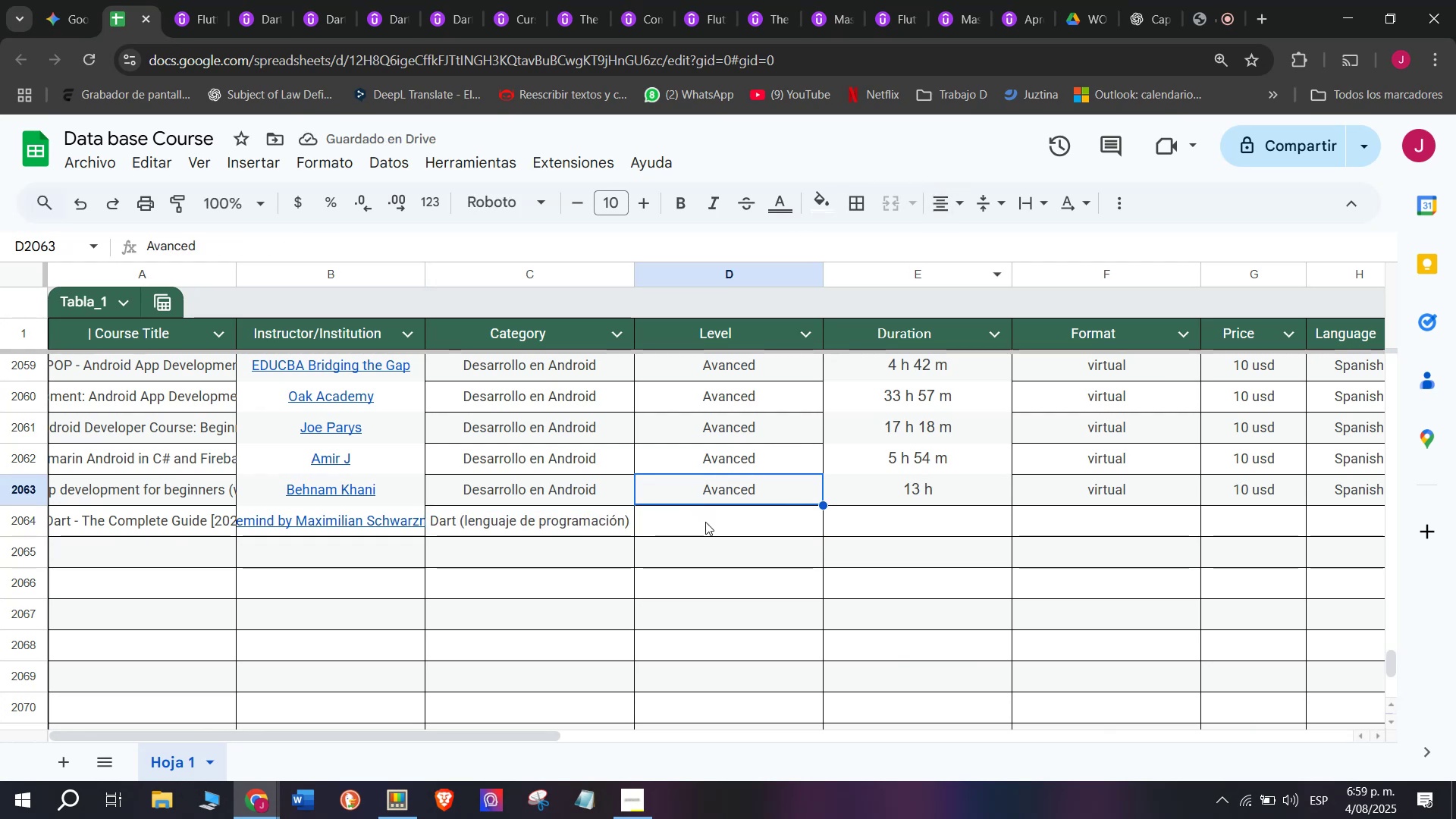 
key(Control+ControlLeft)
 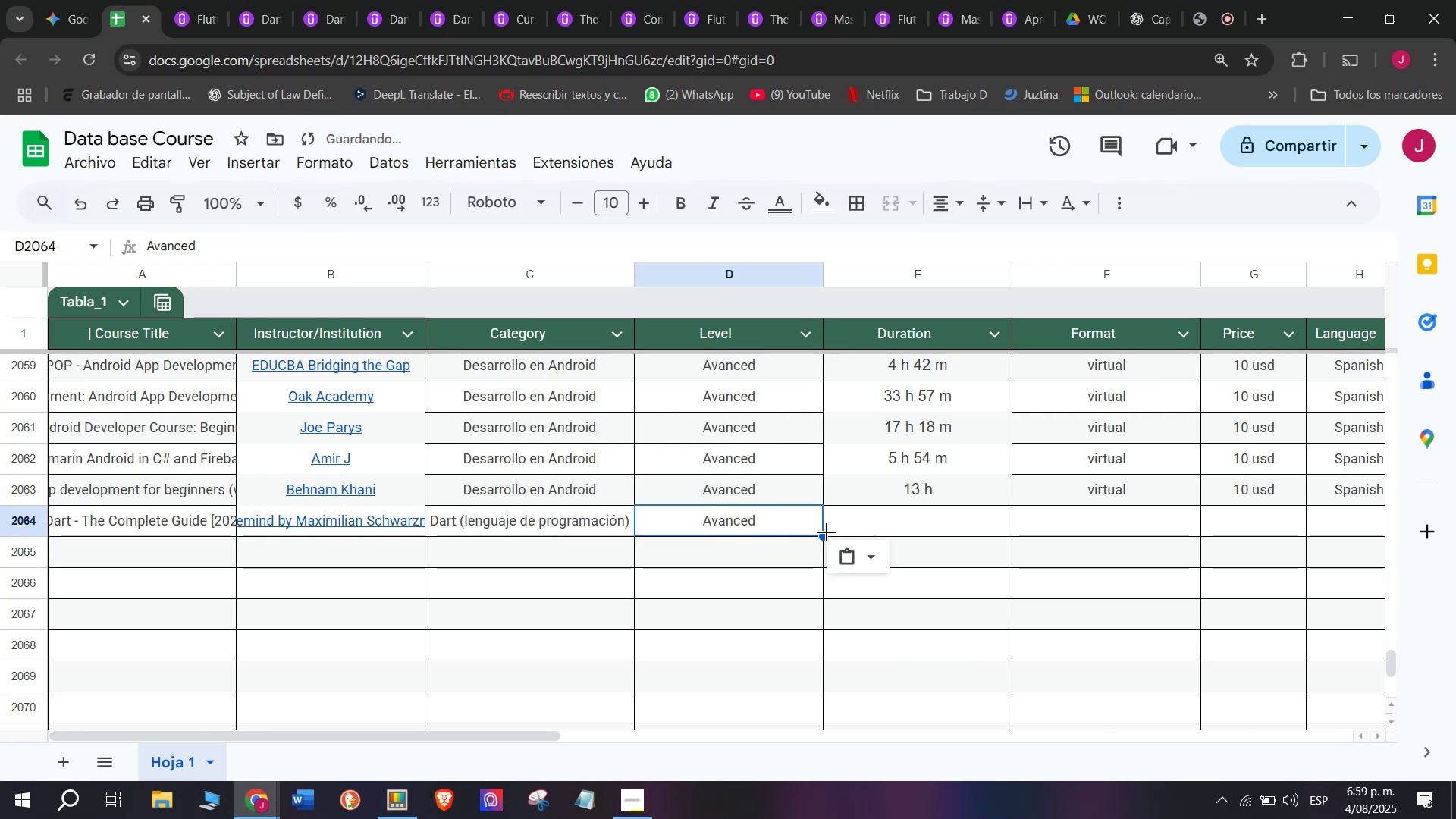 
key(Control+C)
 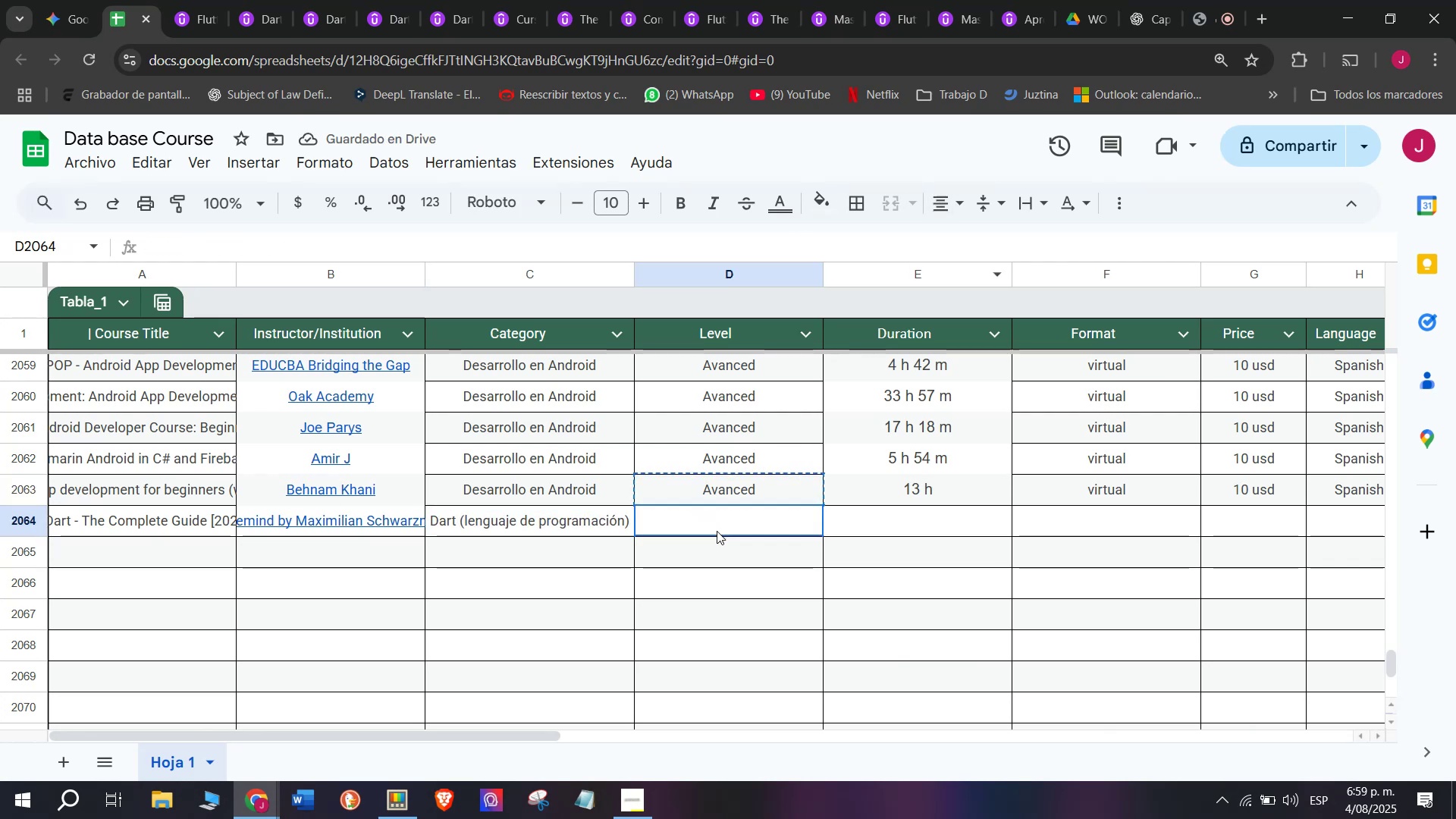 
key(Control+ControlLeft)
 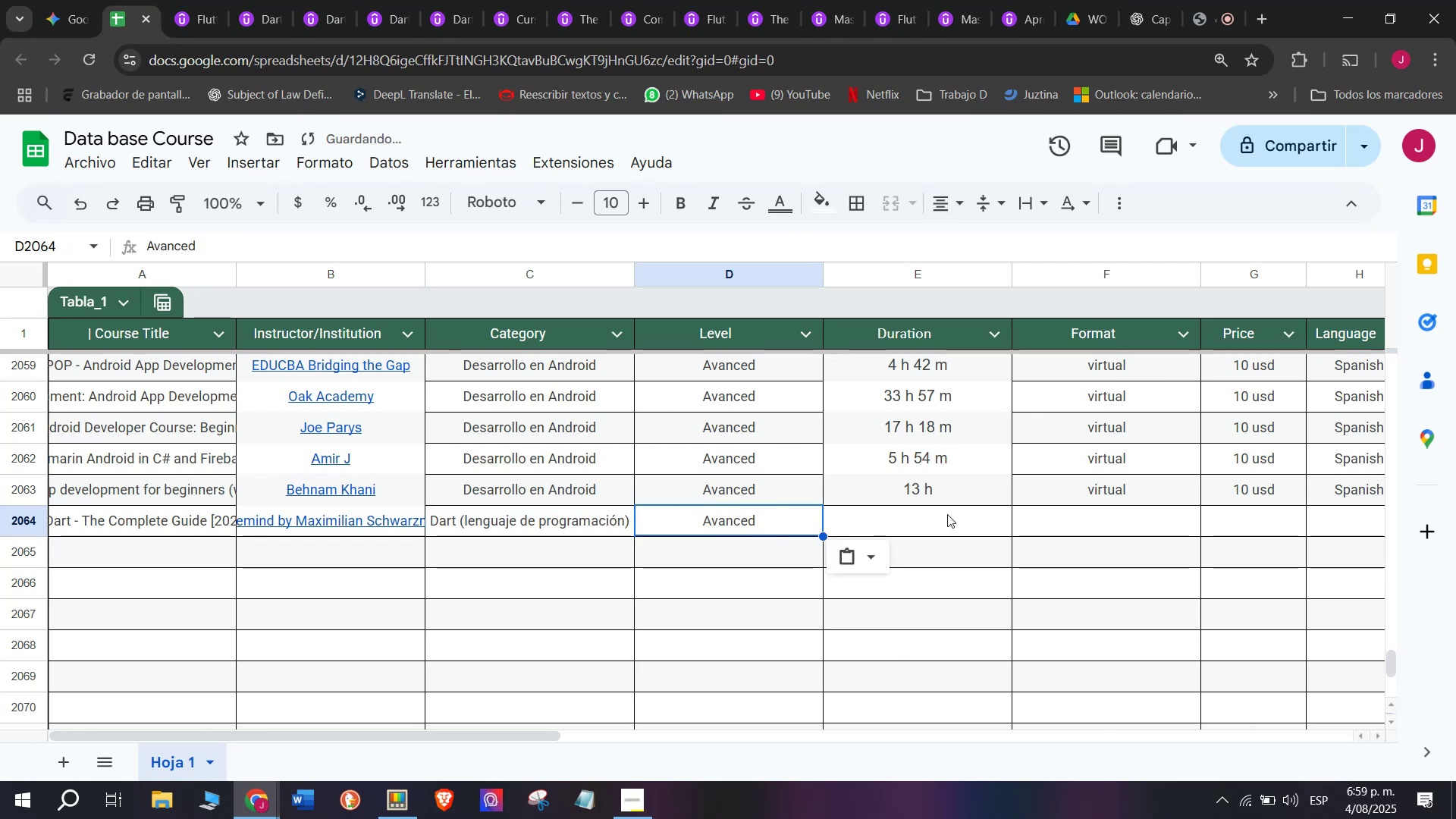 
key(Z)
 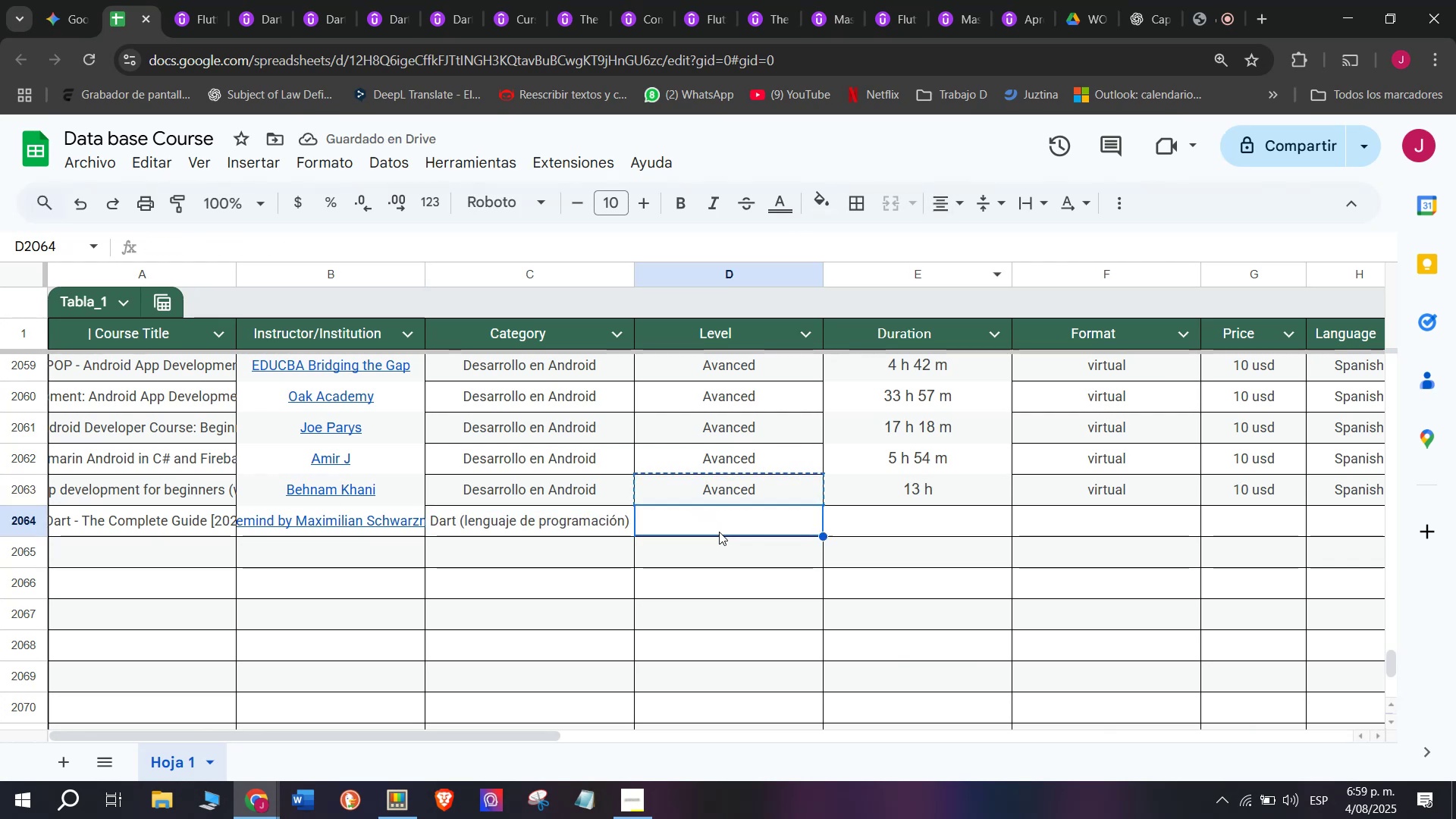 
key(Control+V)
 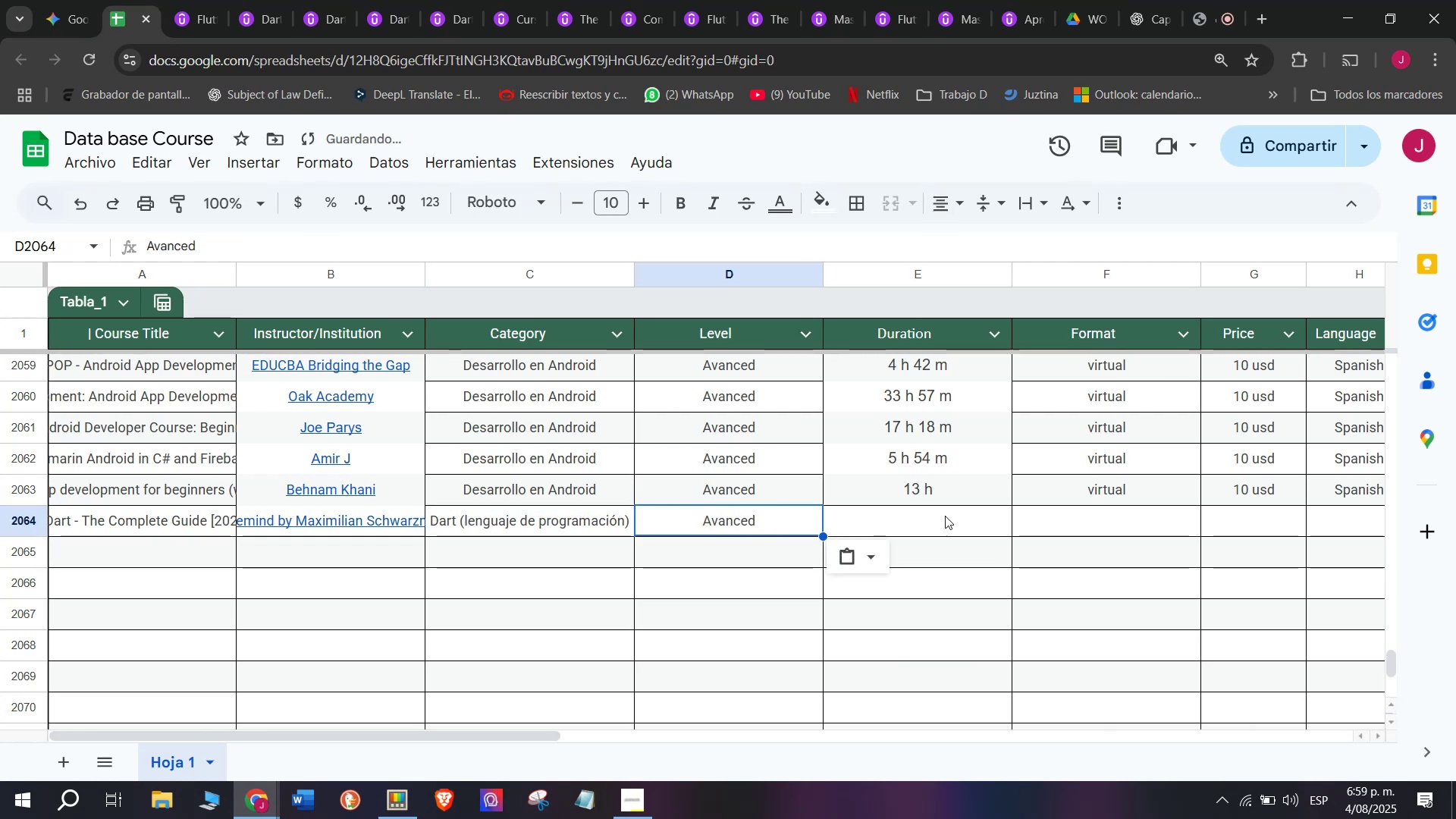 
left_click([947, 514])
 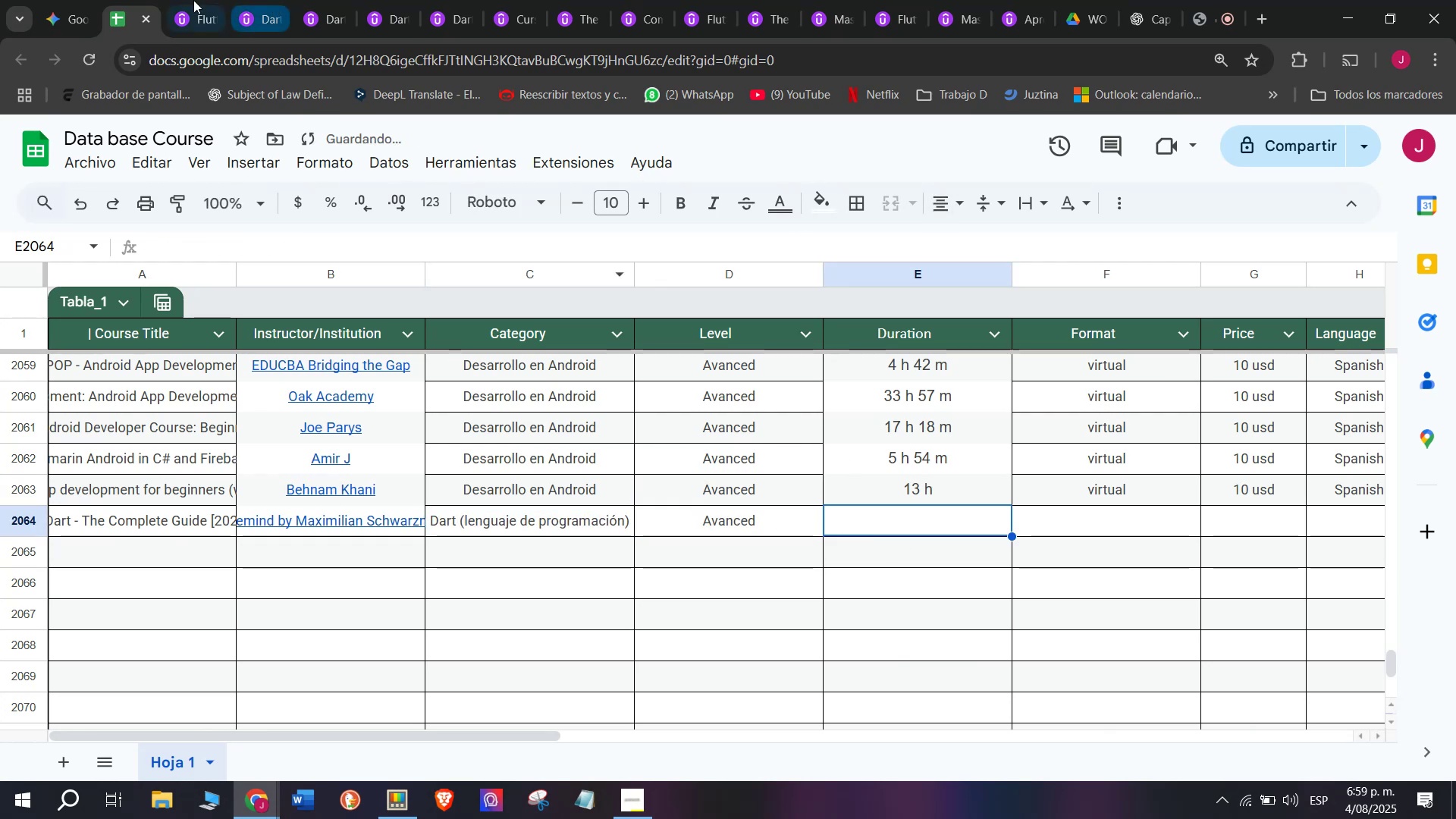 
left_click([191, 0])
 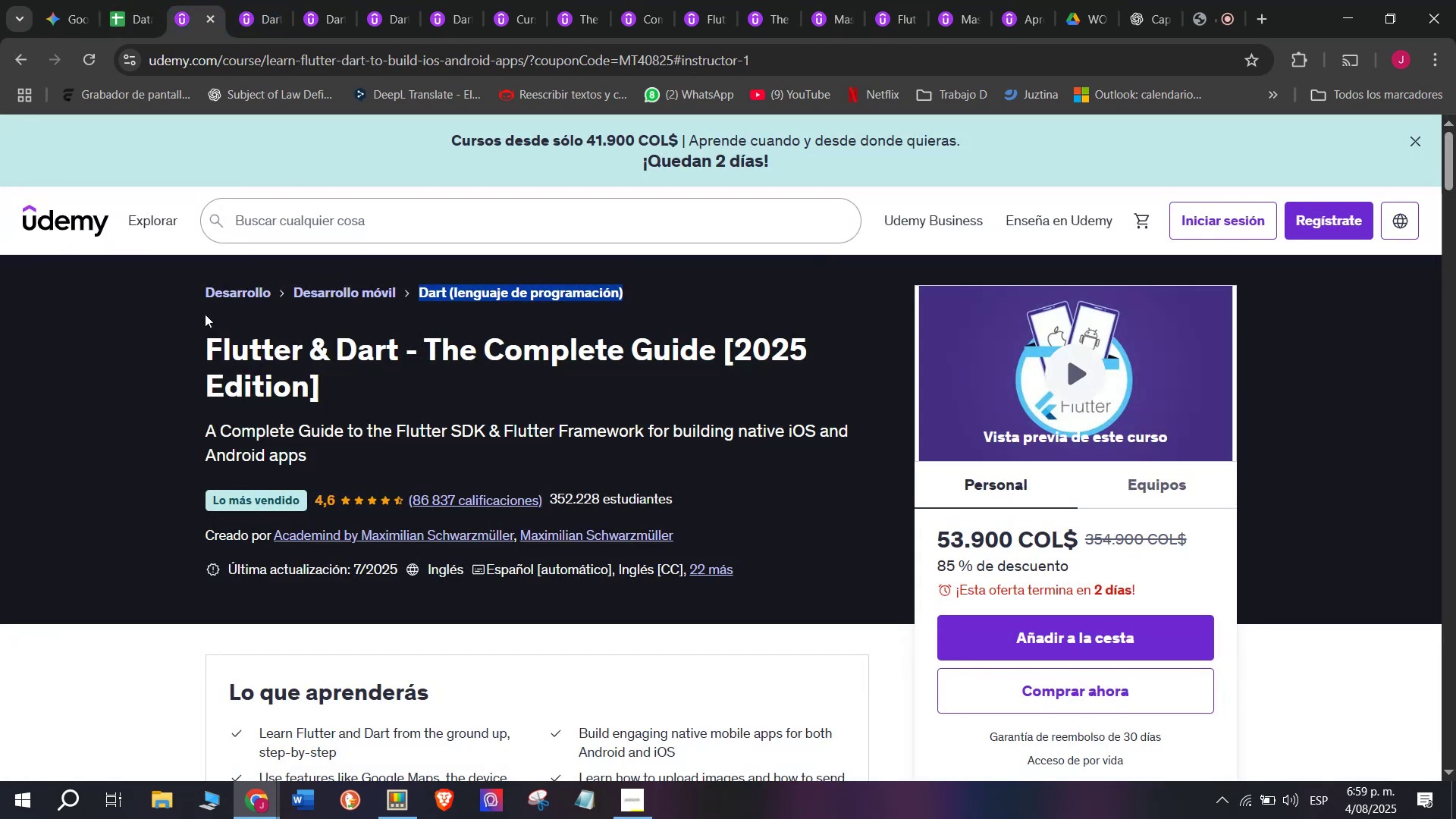 
left_click([121, 0])
 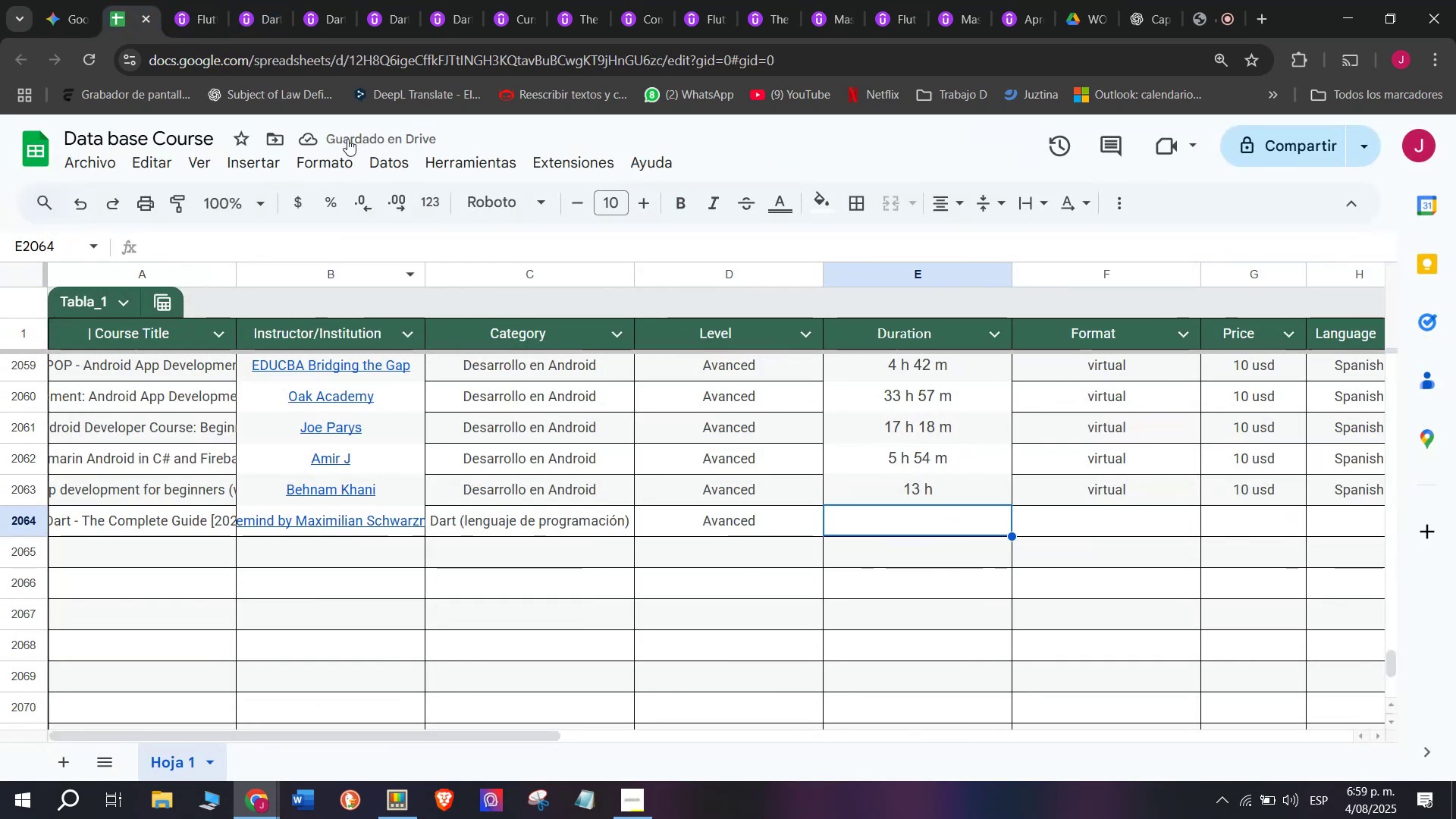 
left_click([186, 0])
 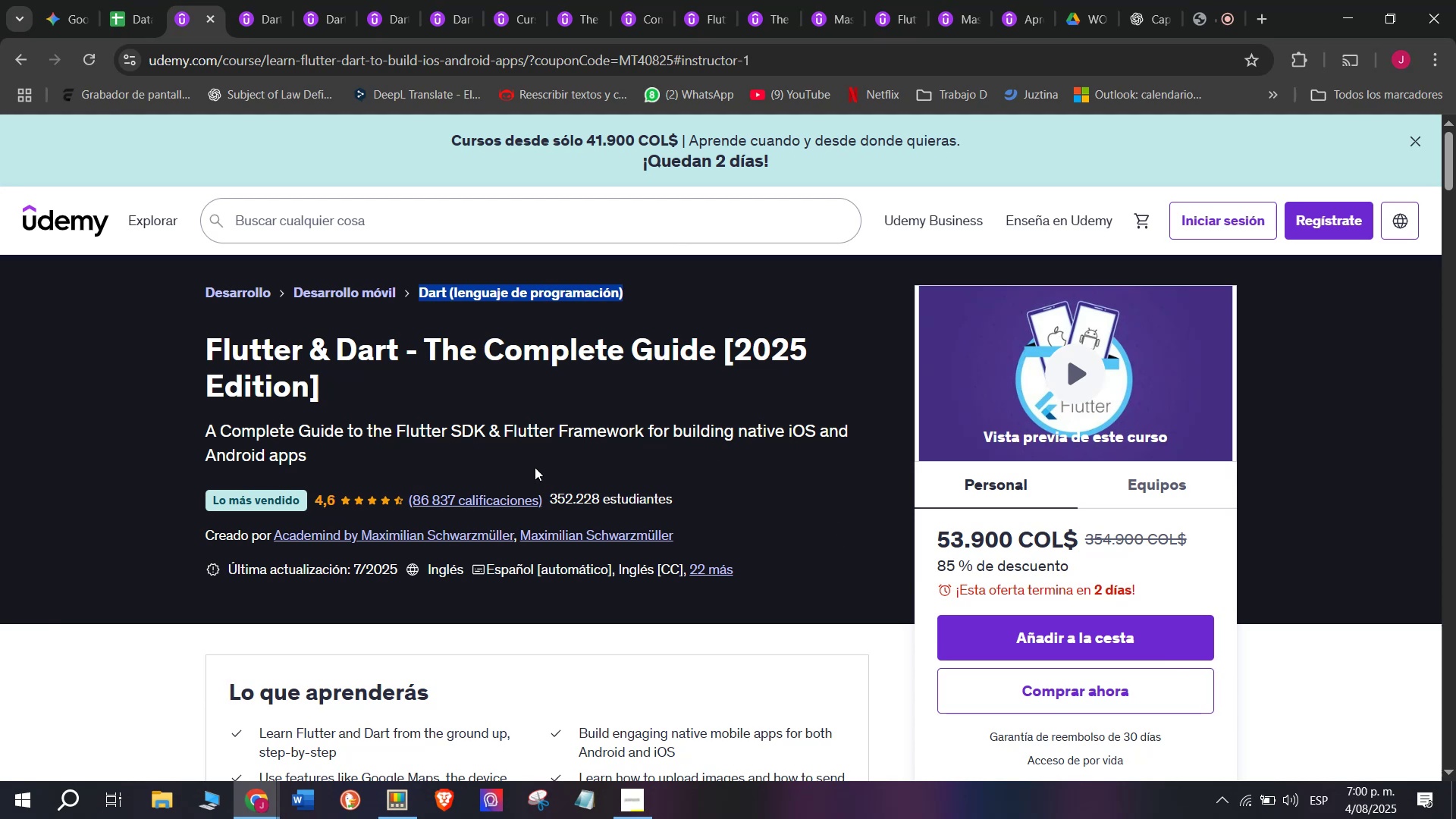 
wait(5.72)
 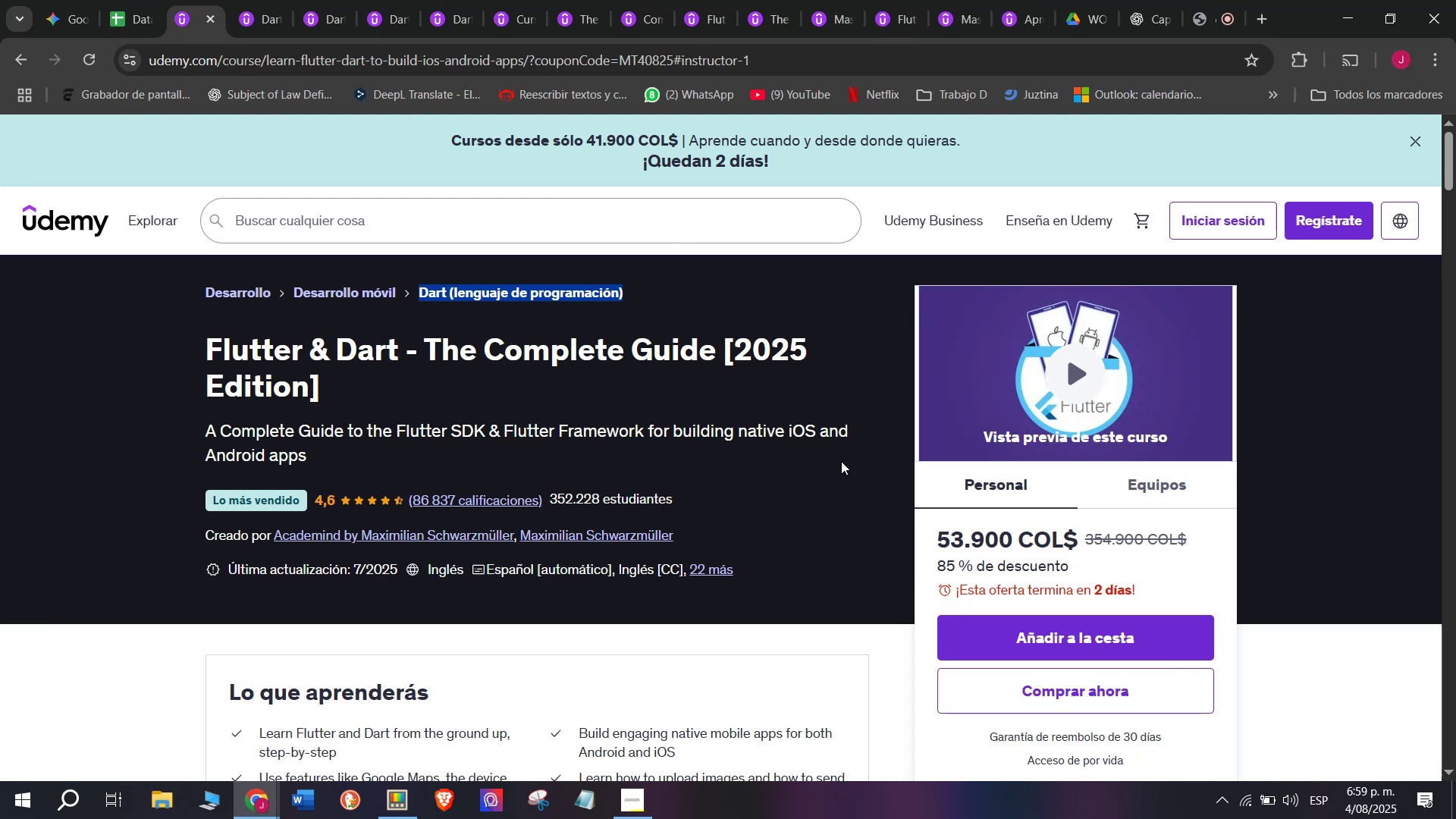 
left_click([126, 0])
 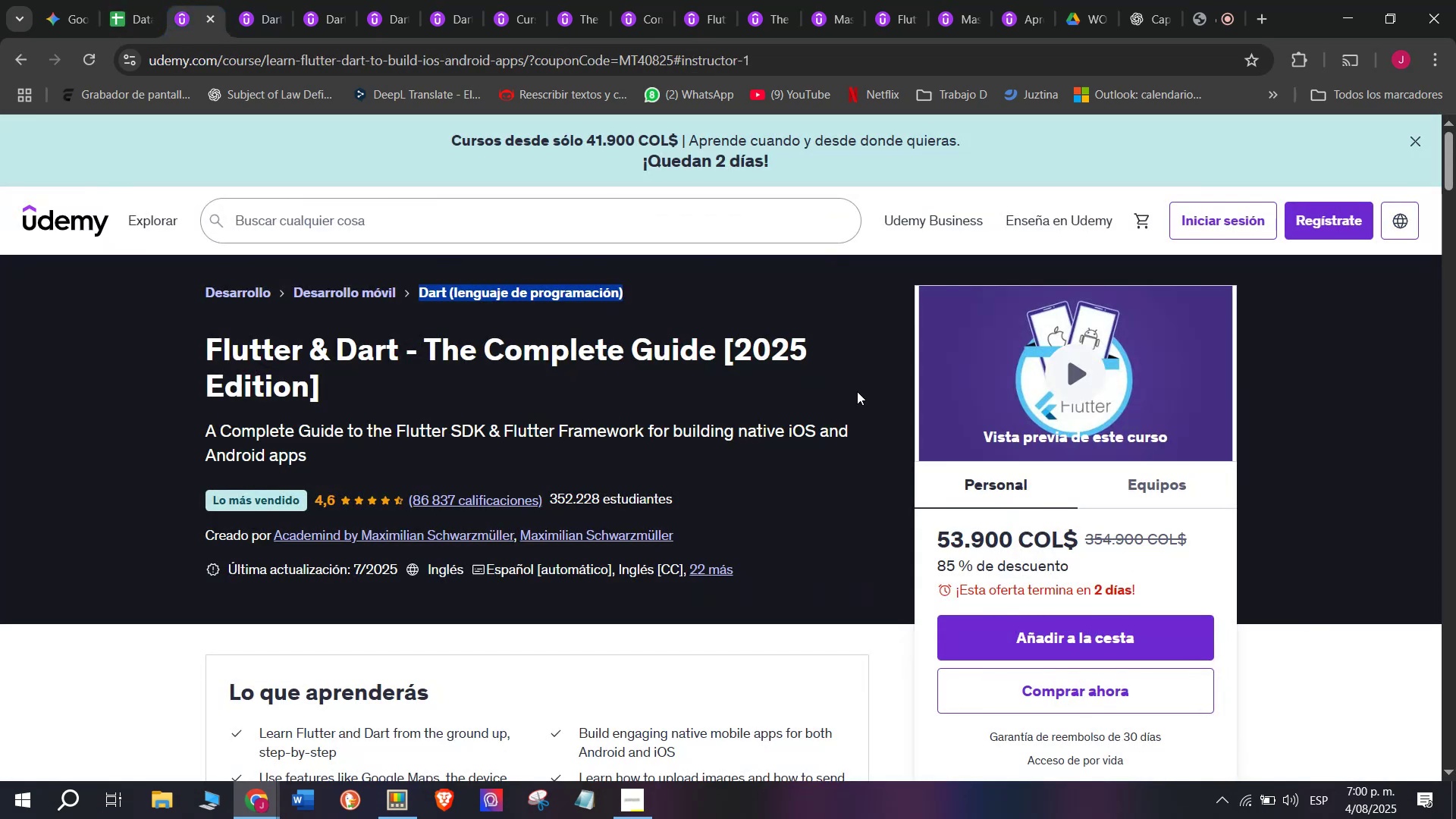 
scroll: coordinate [472, 530], scroll_direction: down, amount: 3.0
 